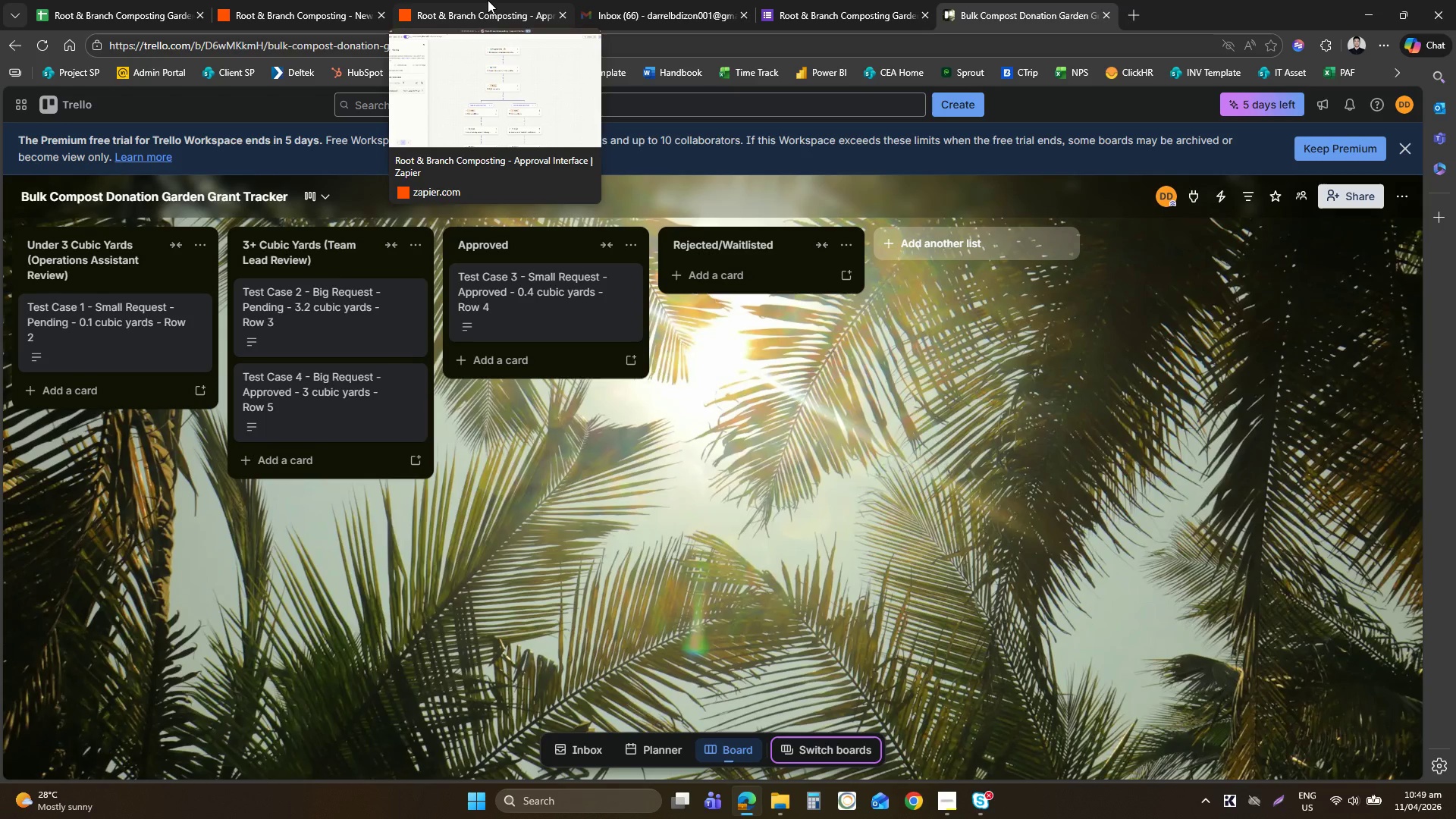 
left_click([488, 0])
 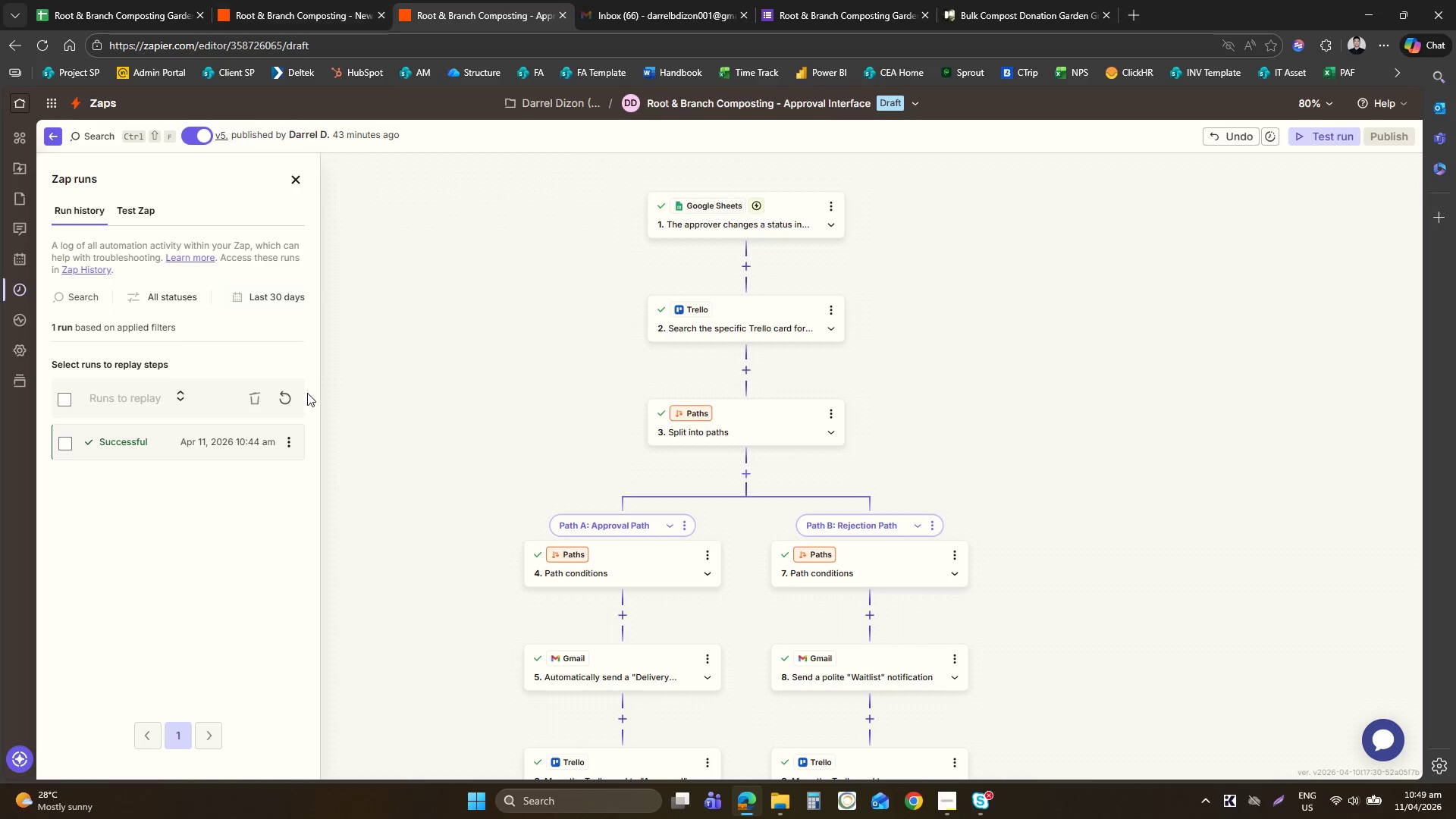 
left_click([287, 397])
 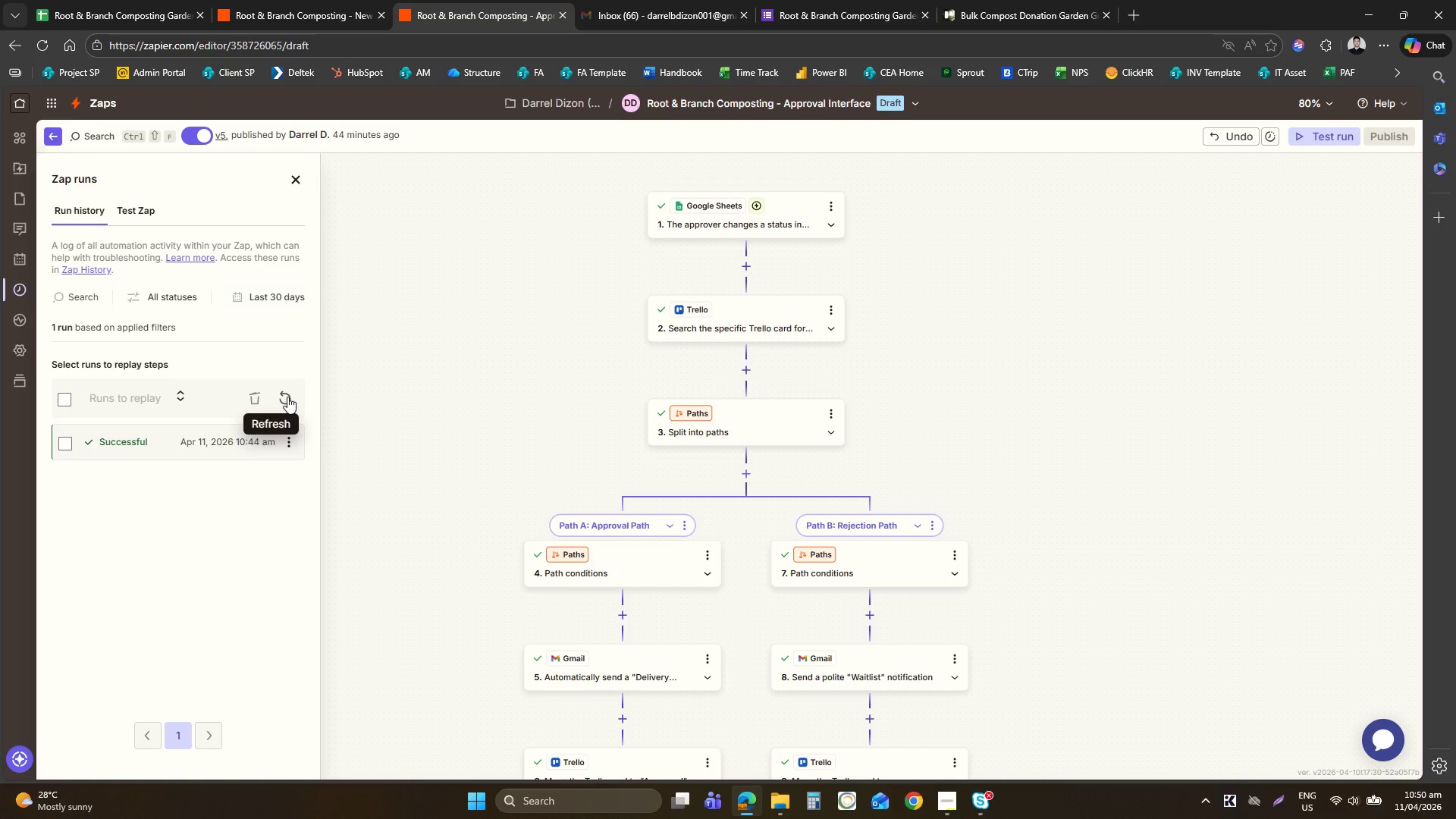 
wait(30.25)
 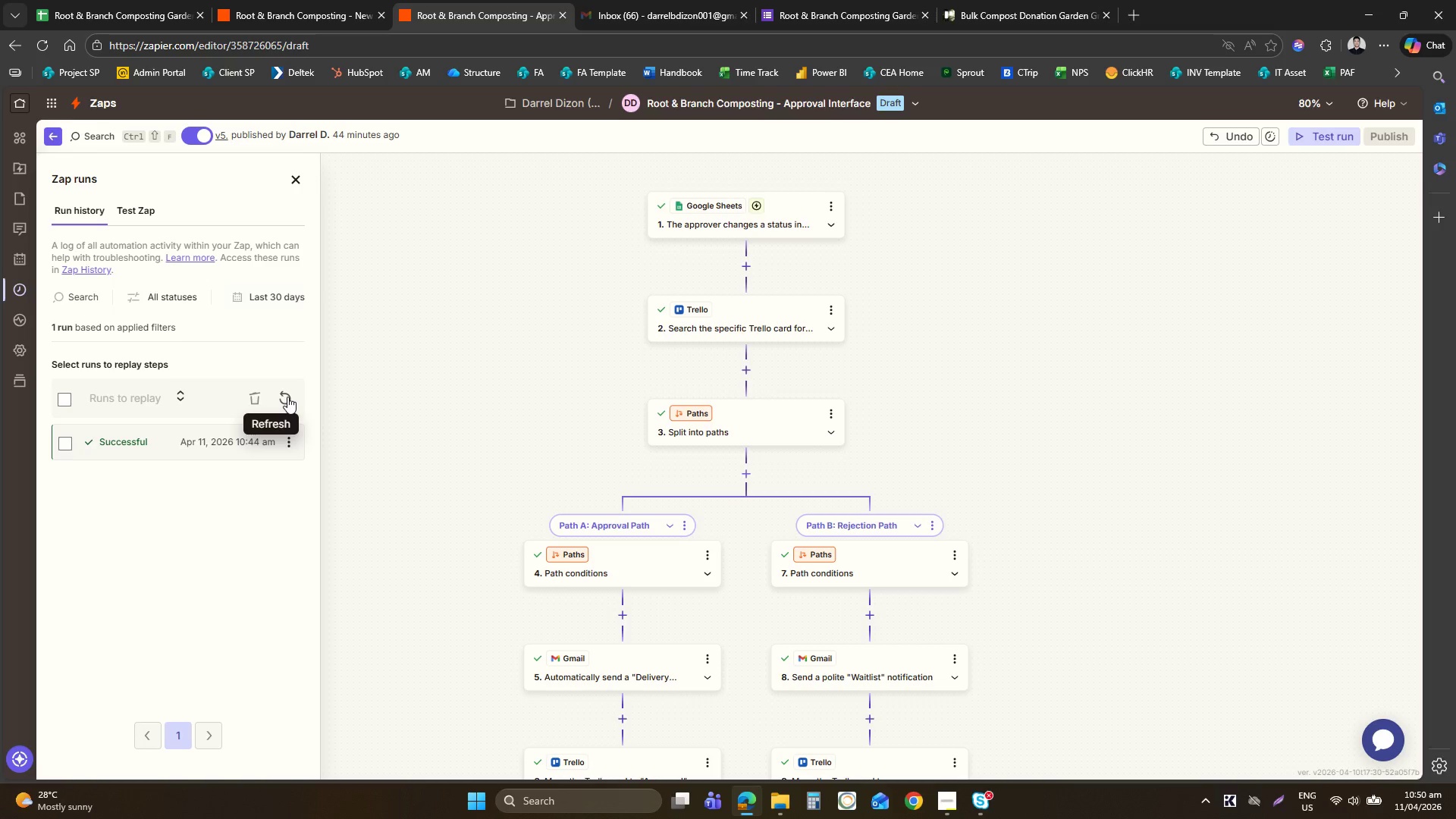 
left_click([287, 397])
 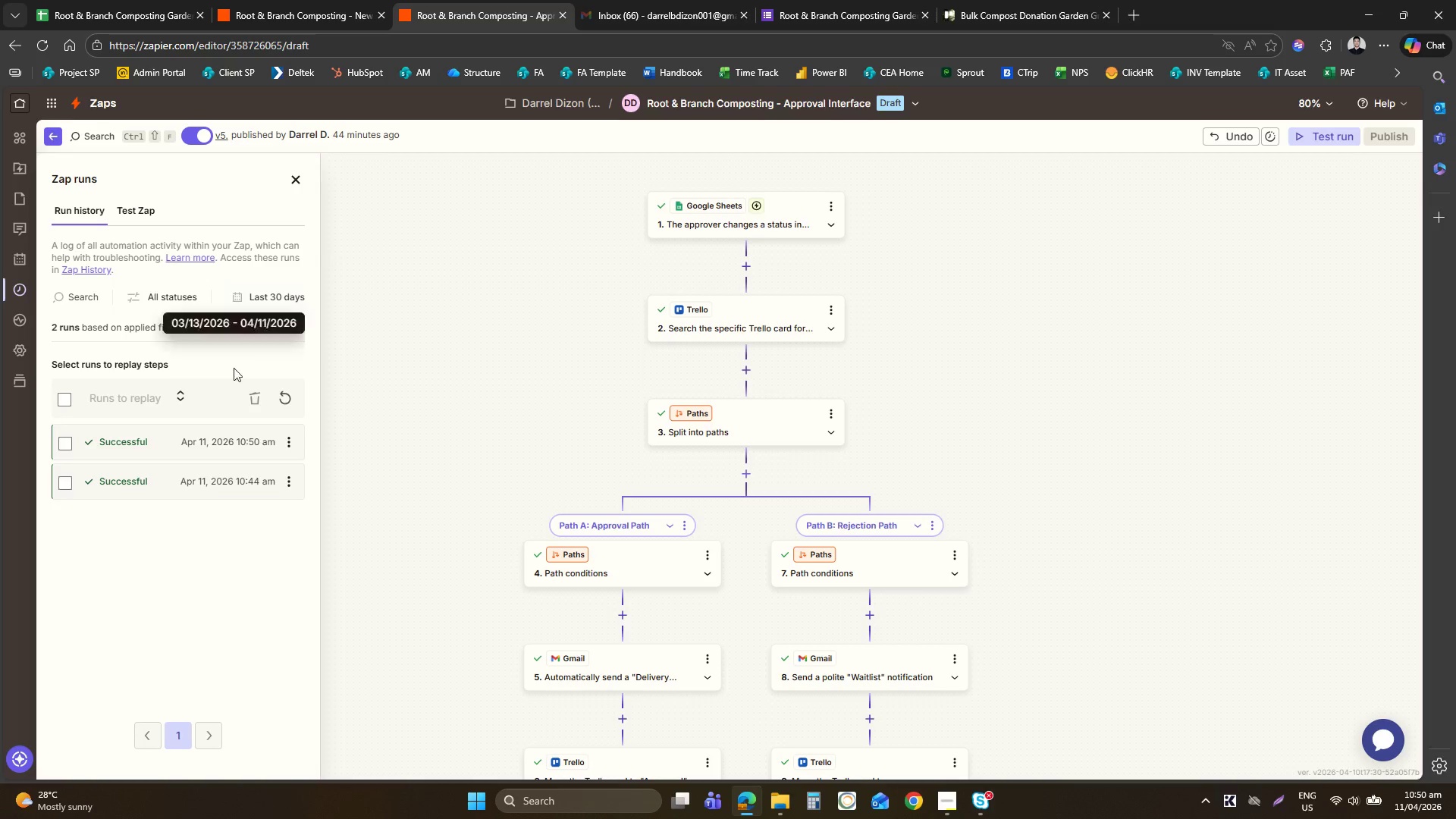 
left_click([190, 454])
 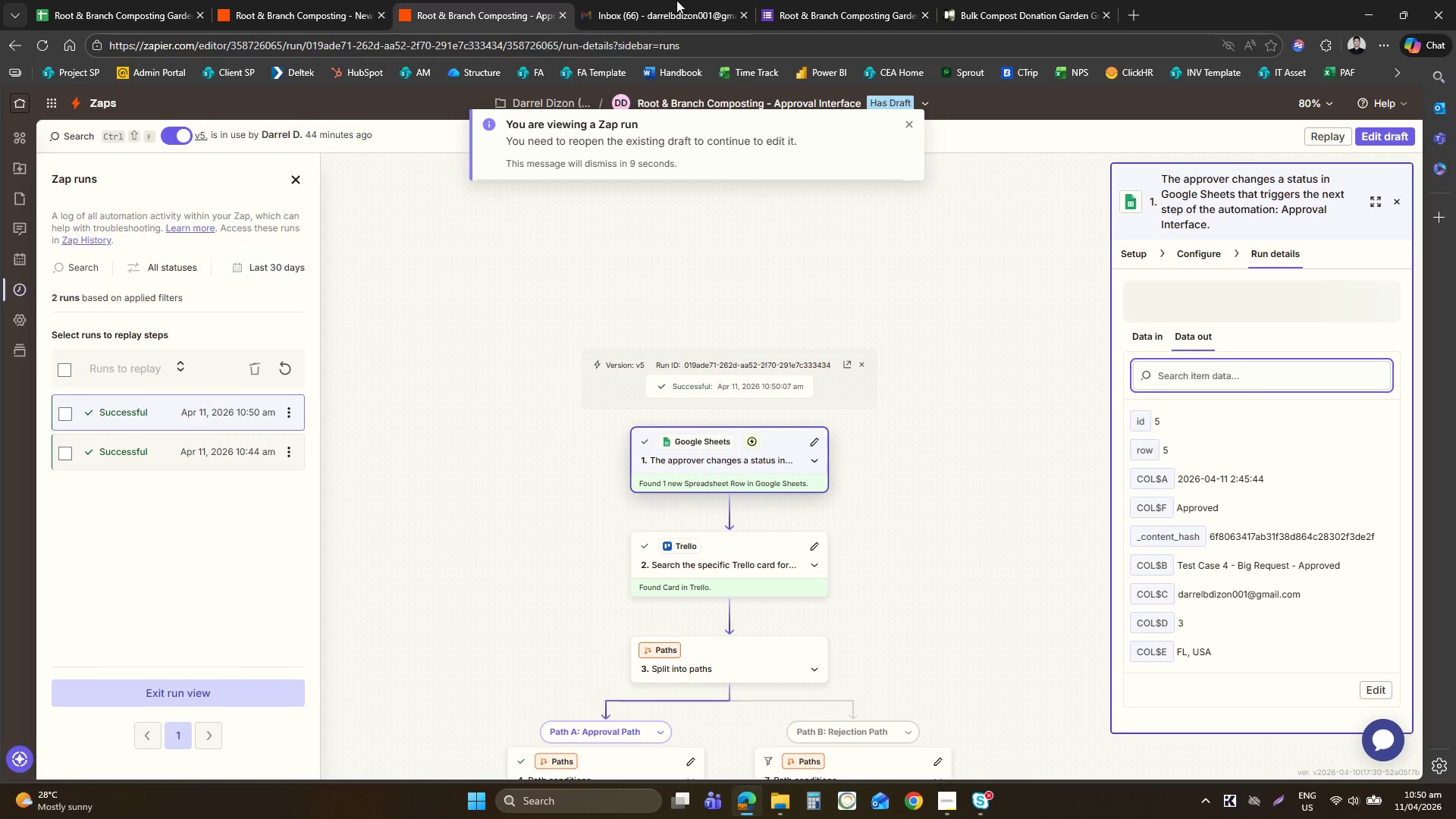 
left_click([1001, 0])
 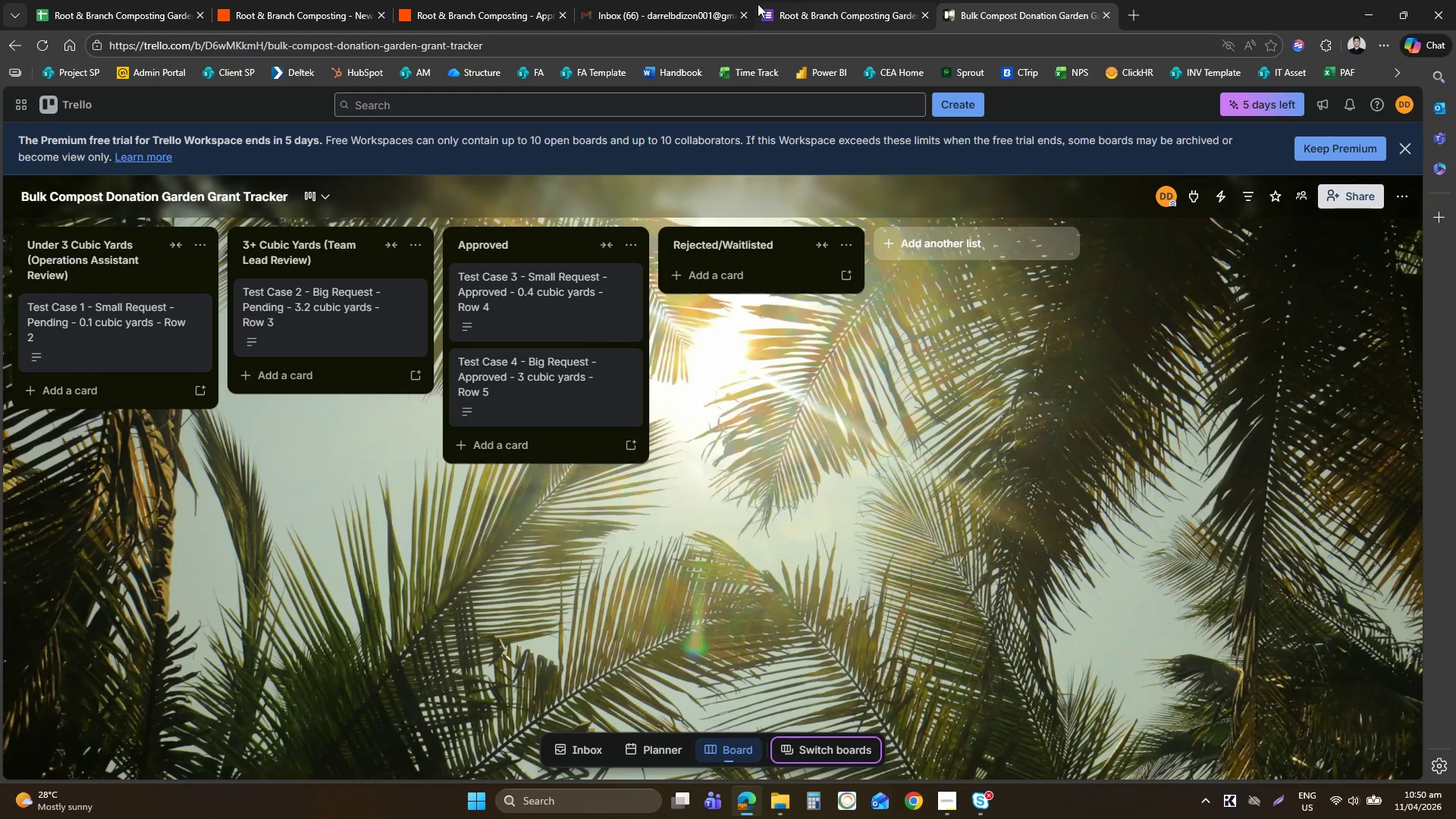 
mouse_move([532, -13])
 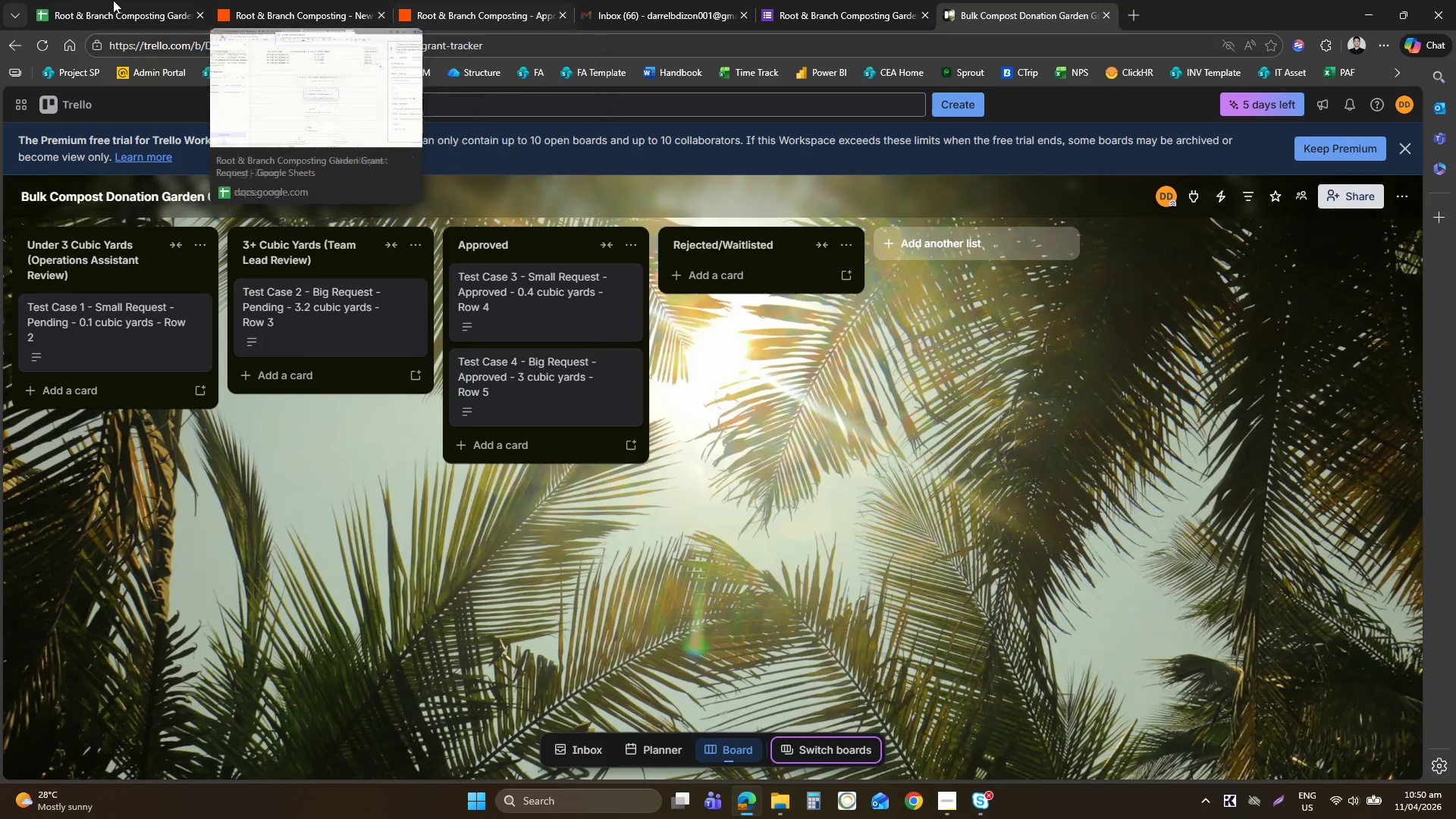 
left_click([108, 0])
 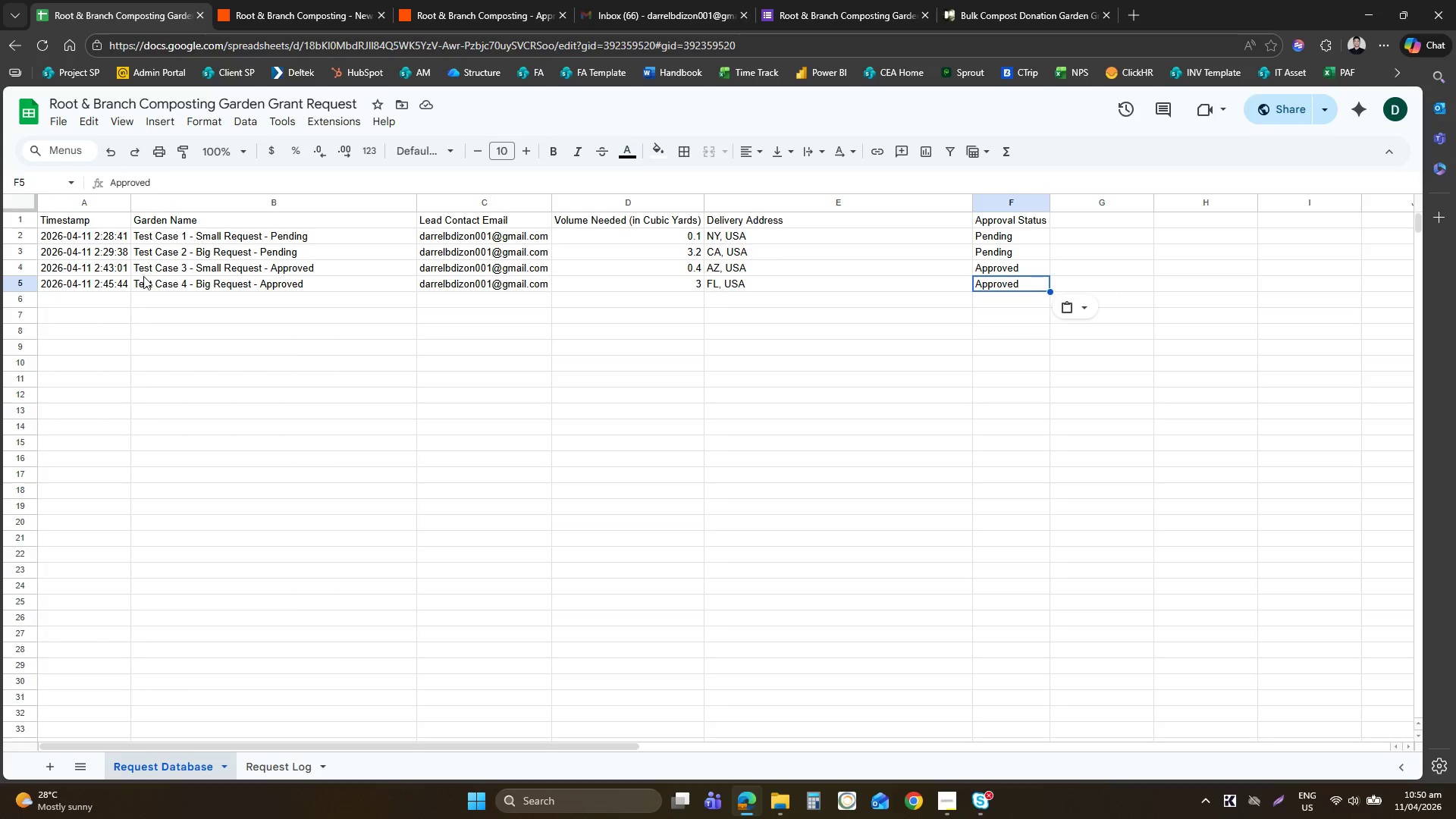 
left_click([195, 279])
 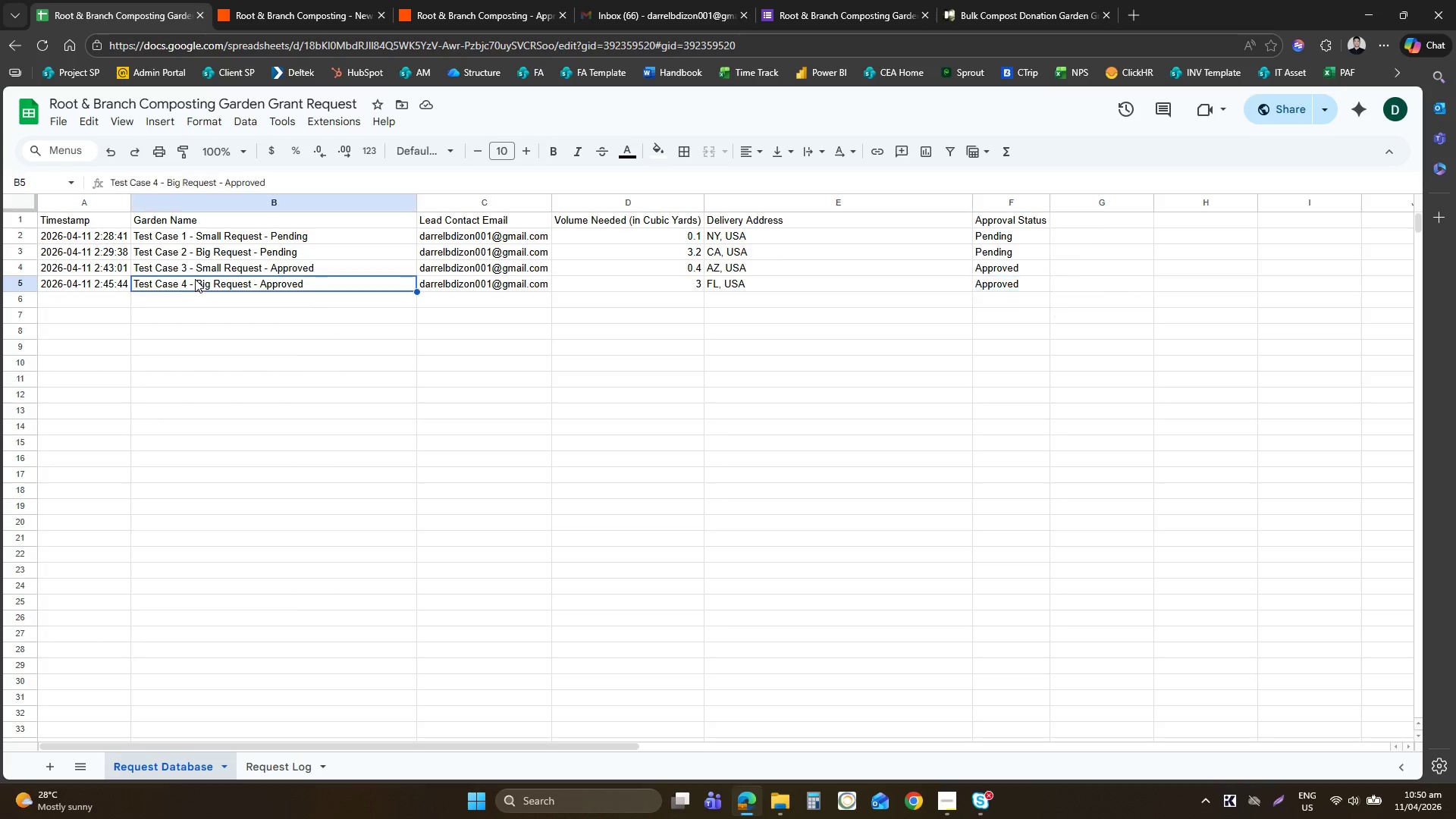 
key(Control+ControlLeft)
 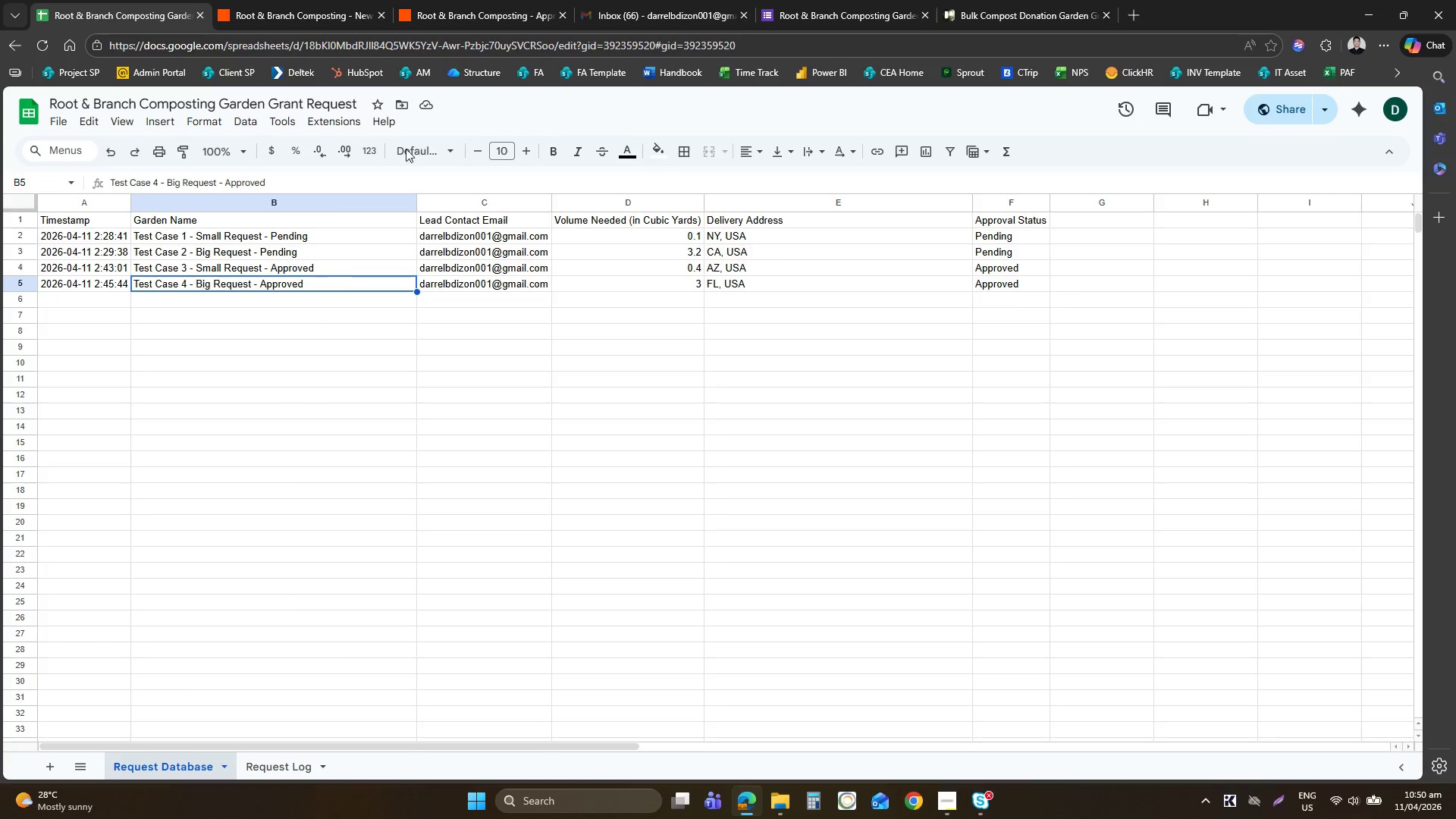 
key(Control+C)
 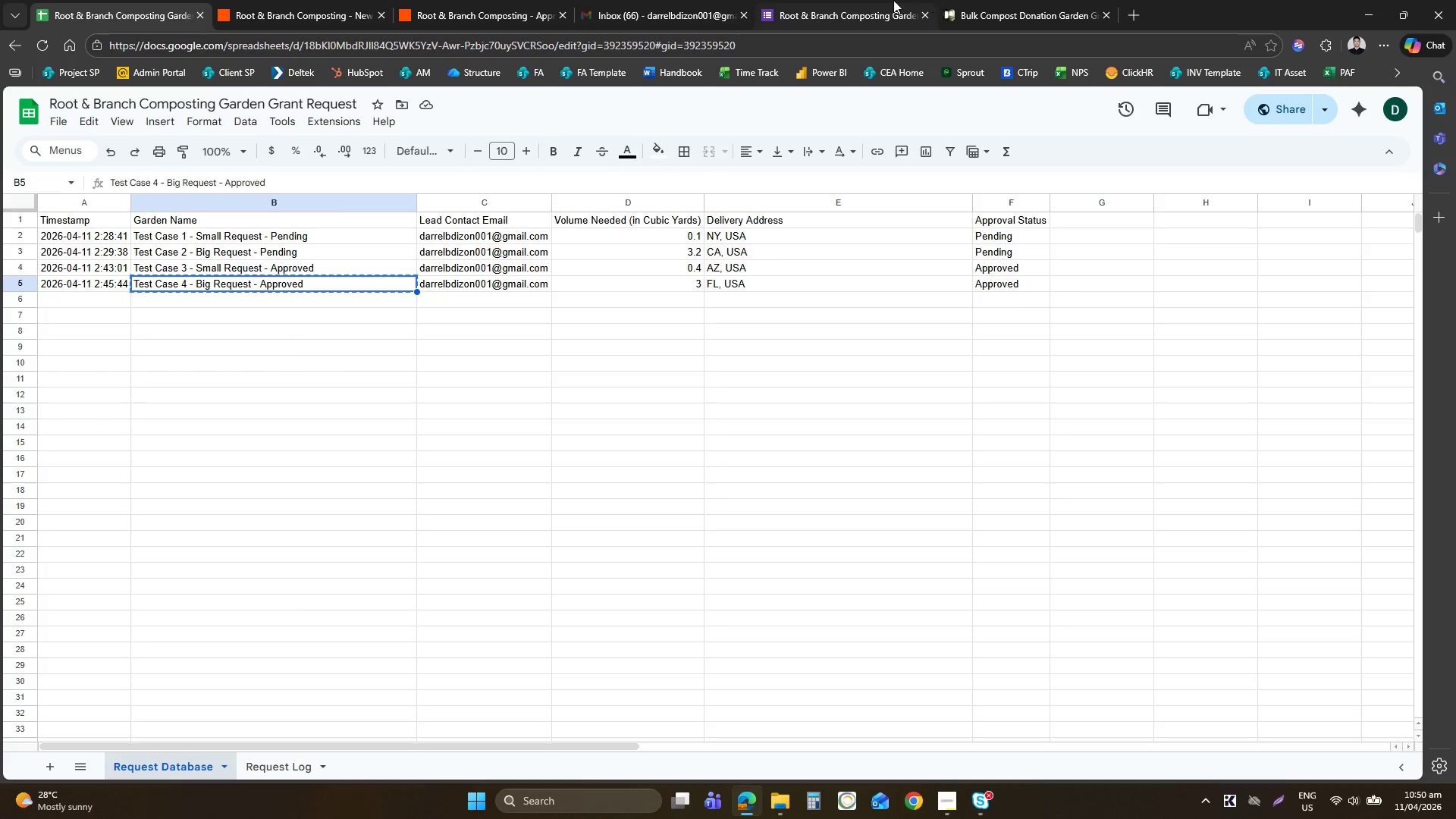 
left_click([836, 0])
 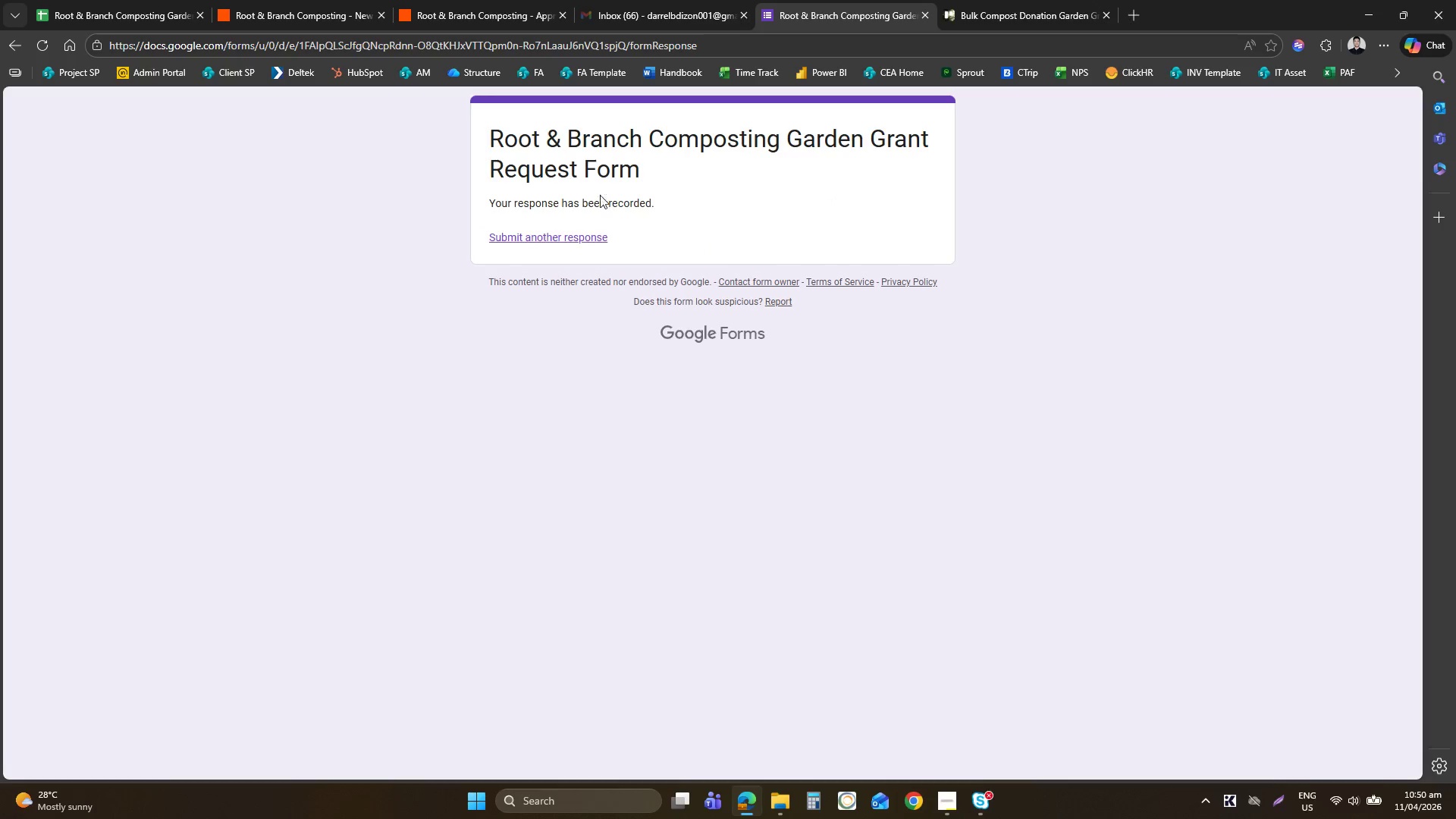 
left_click([585, 234])
 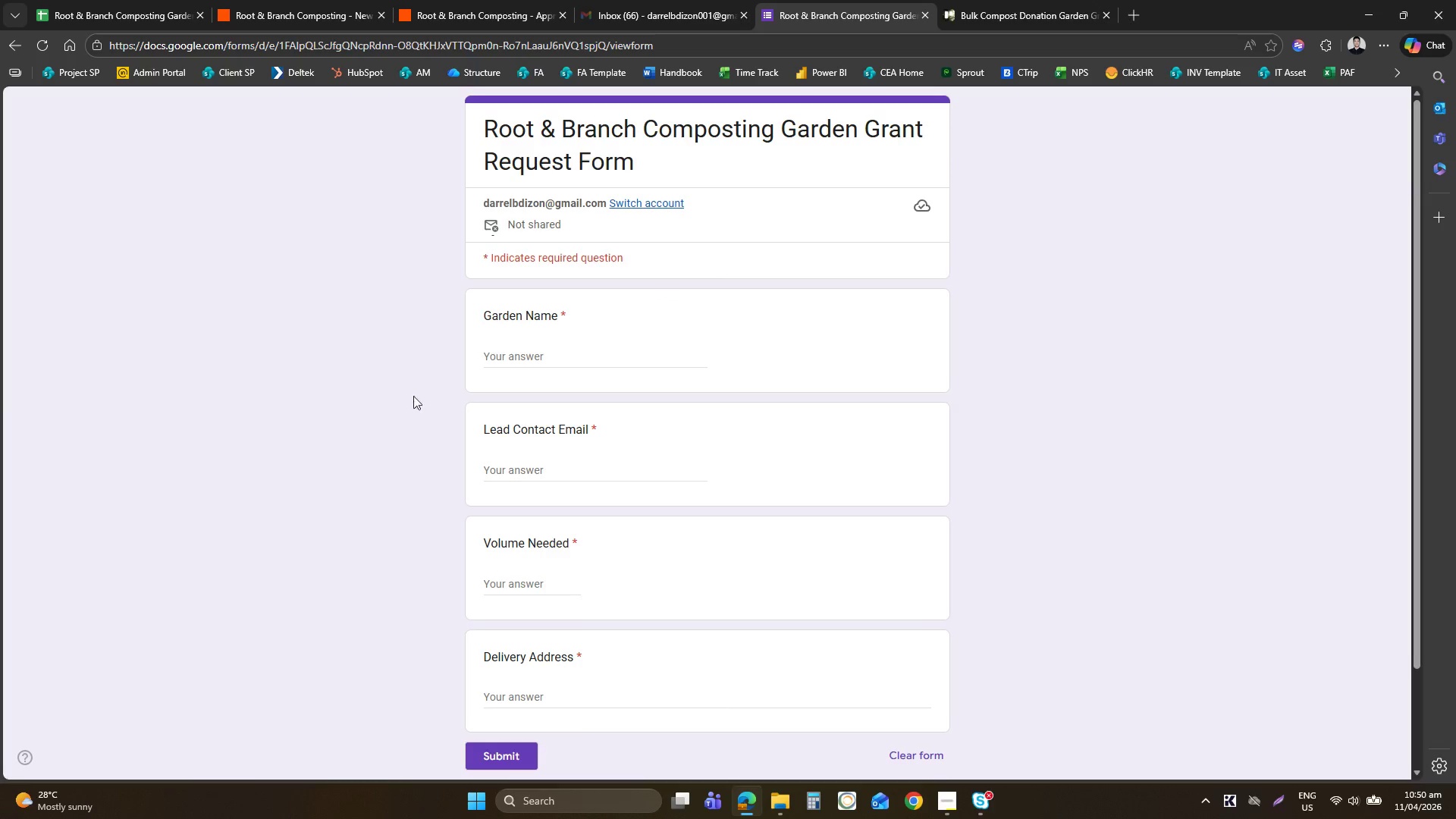 
double_click([540, 362])
 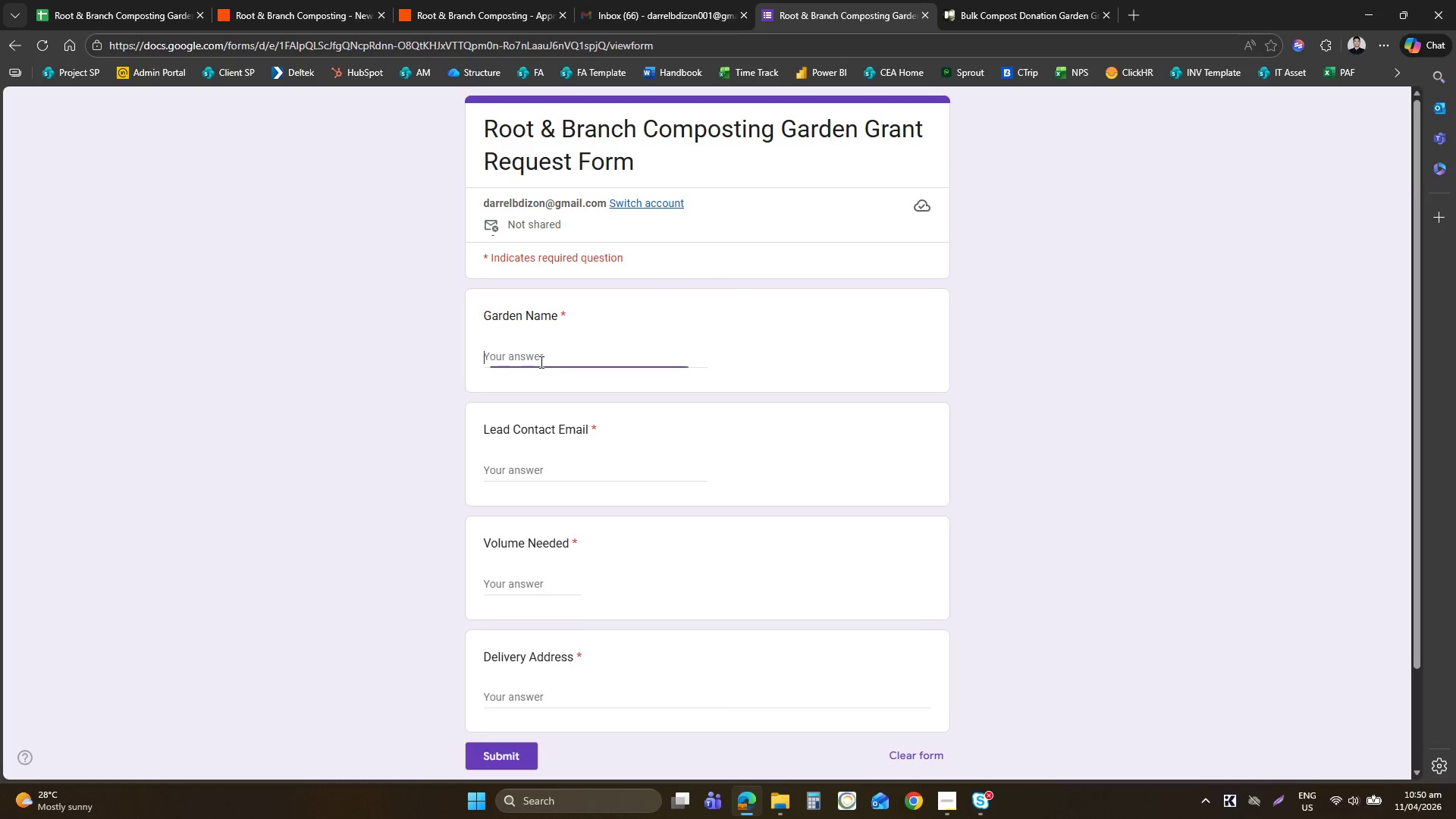 
key(Control+ControlLeft)
 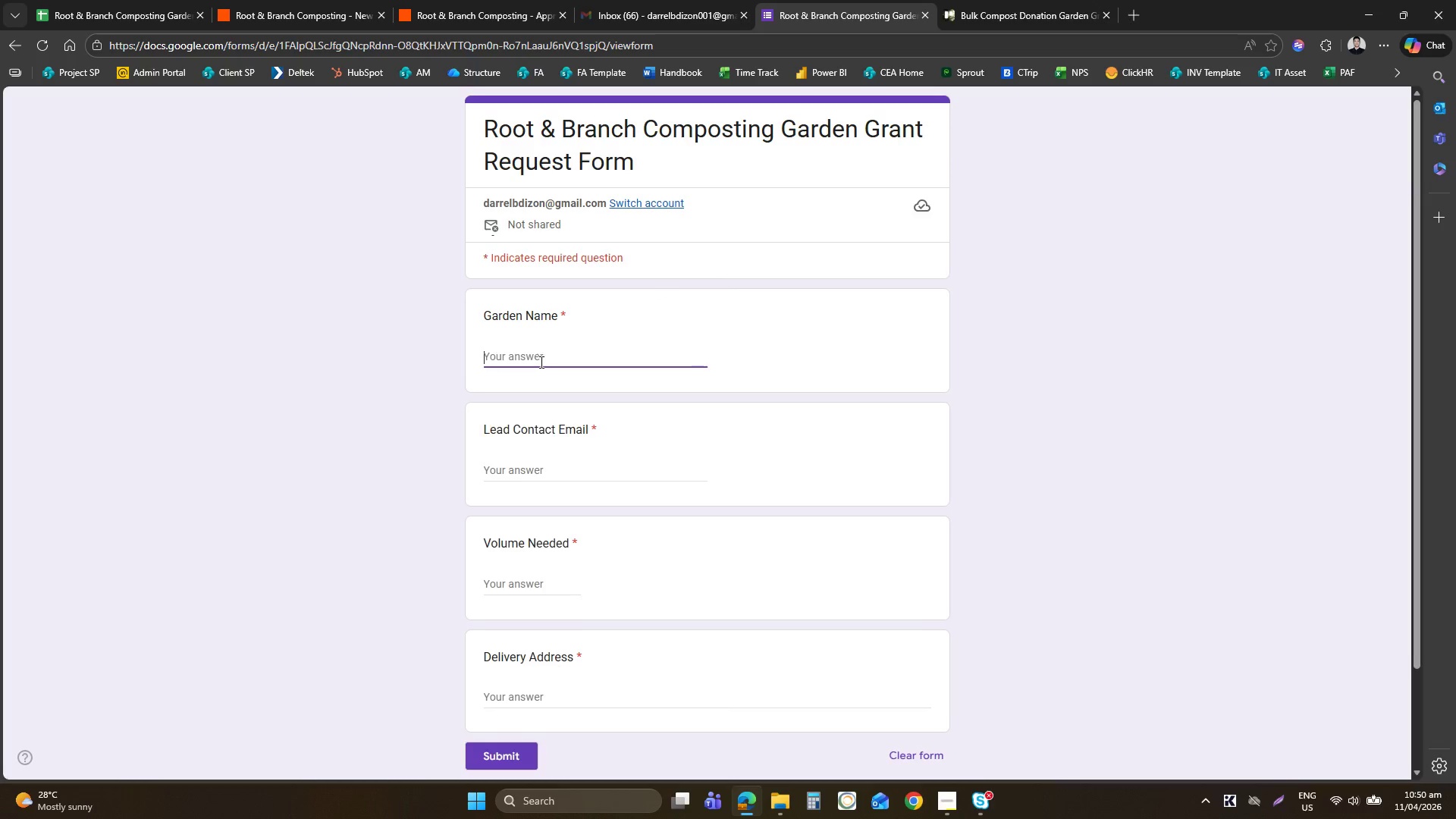 
key(Control+V)
 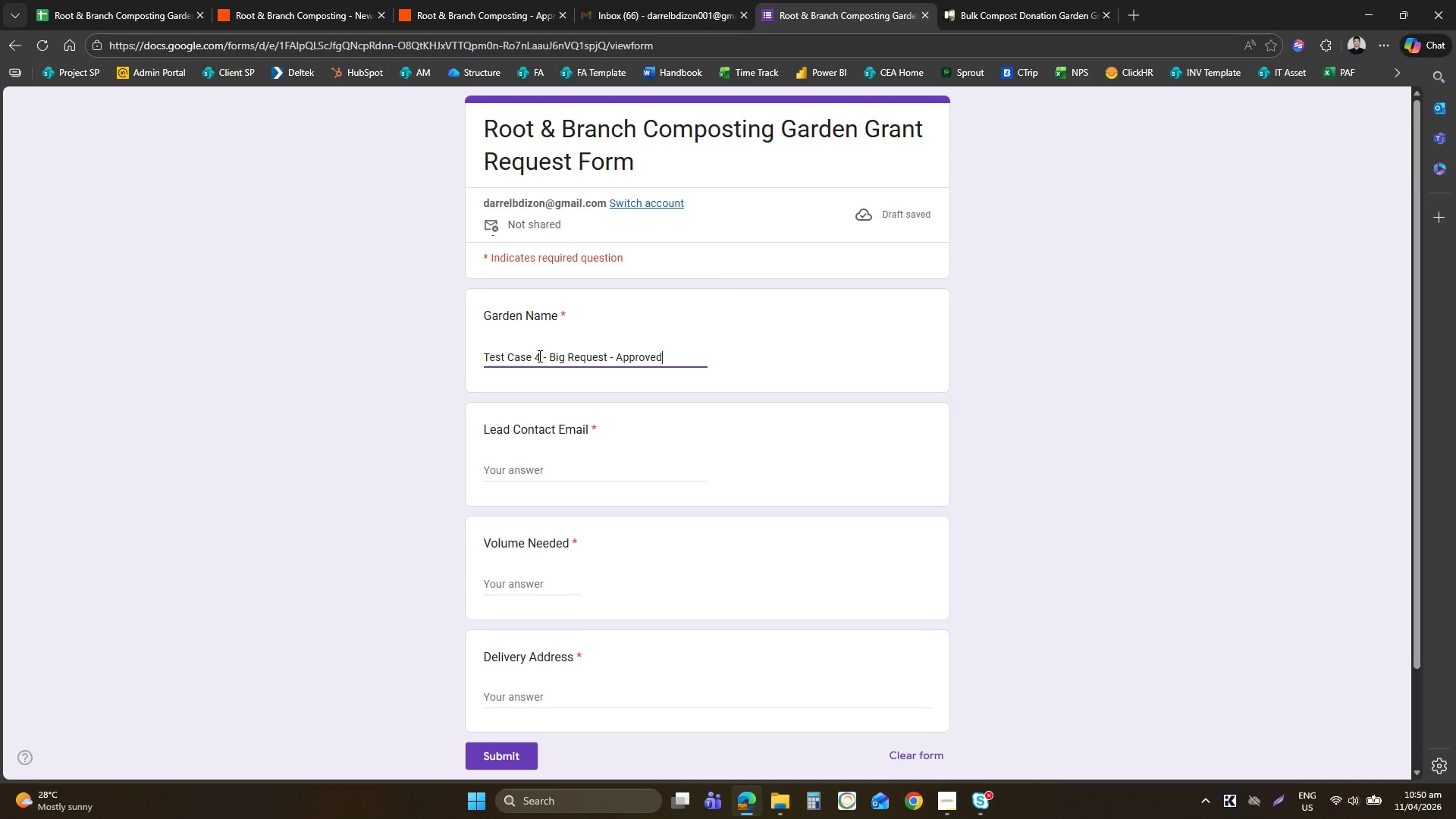 
left_click([540, 356])
 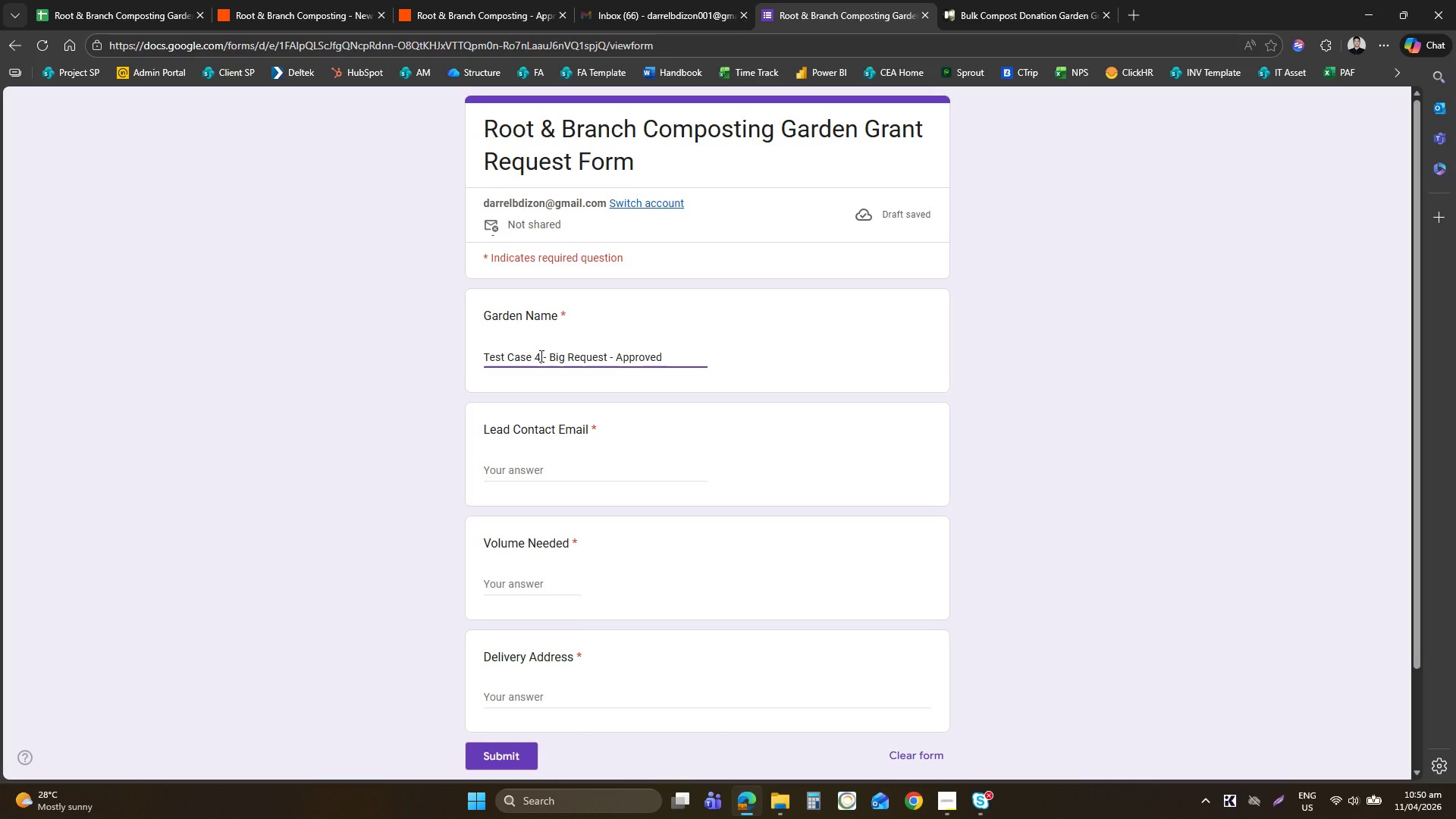 
key(Backspace)
 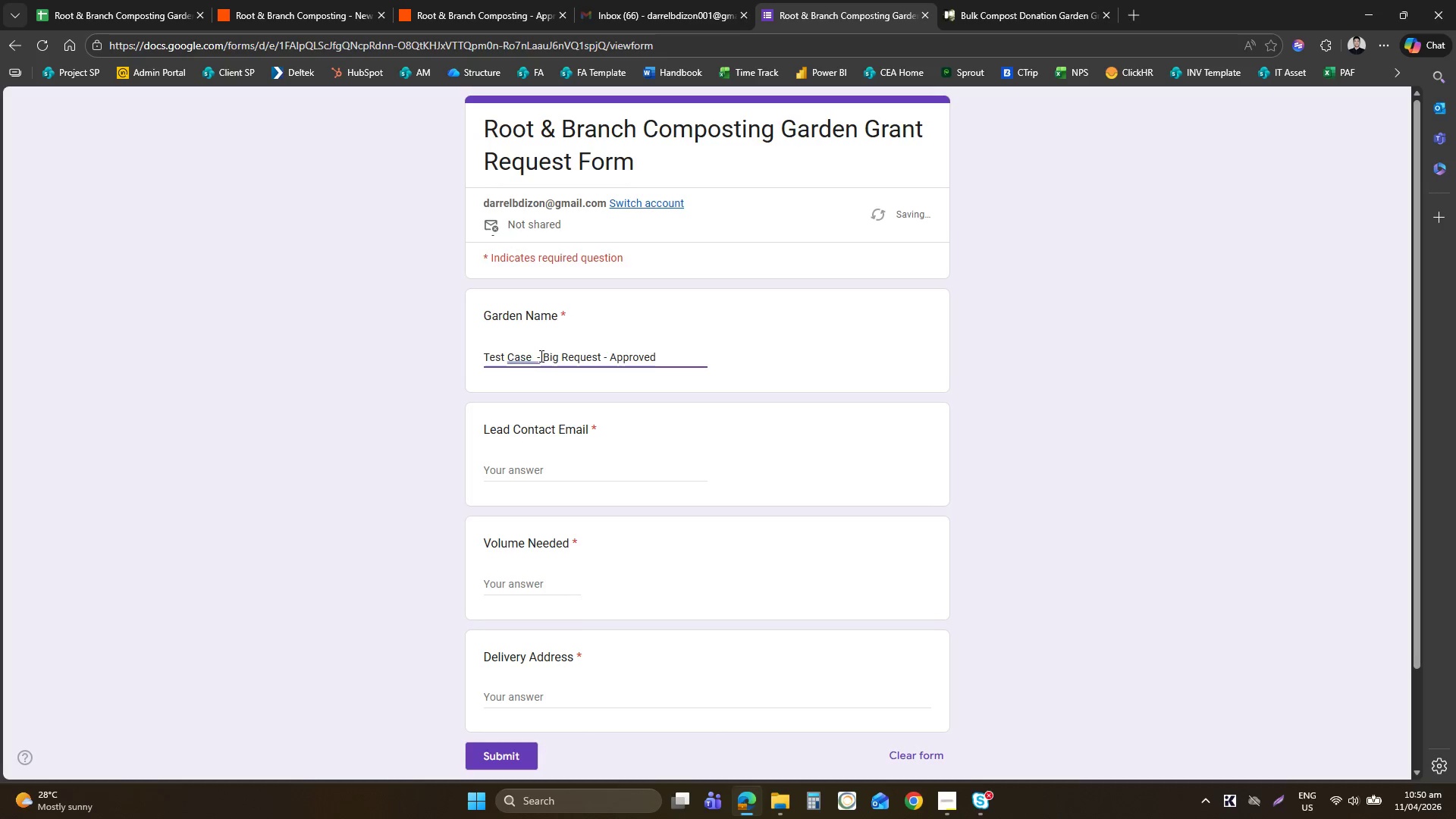 
key(5)
 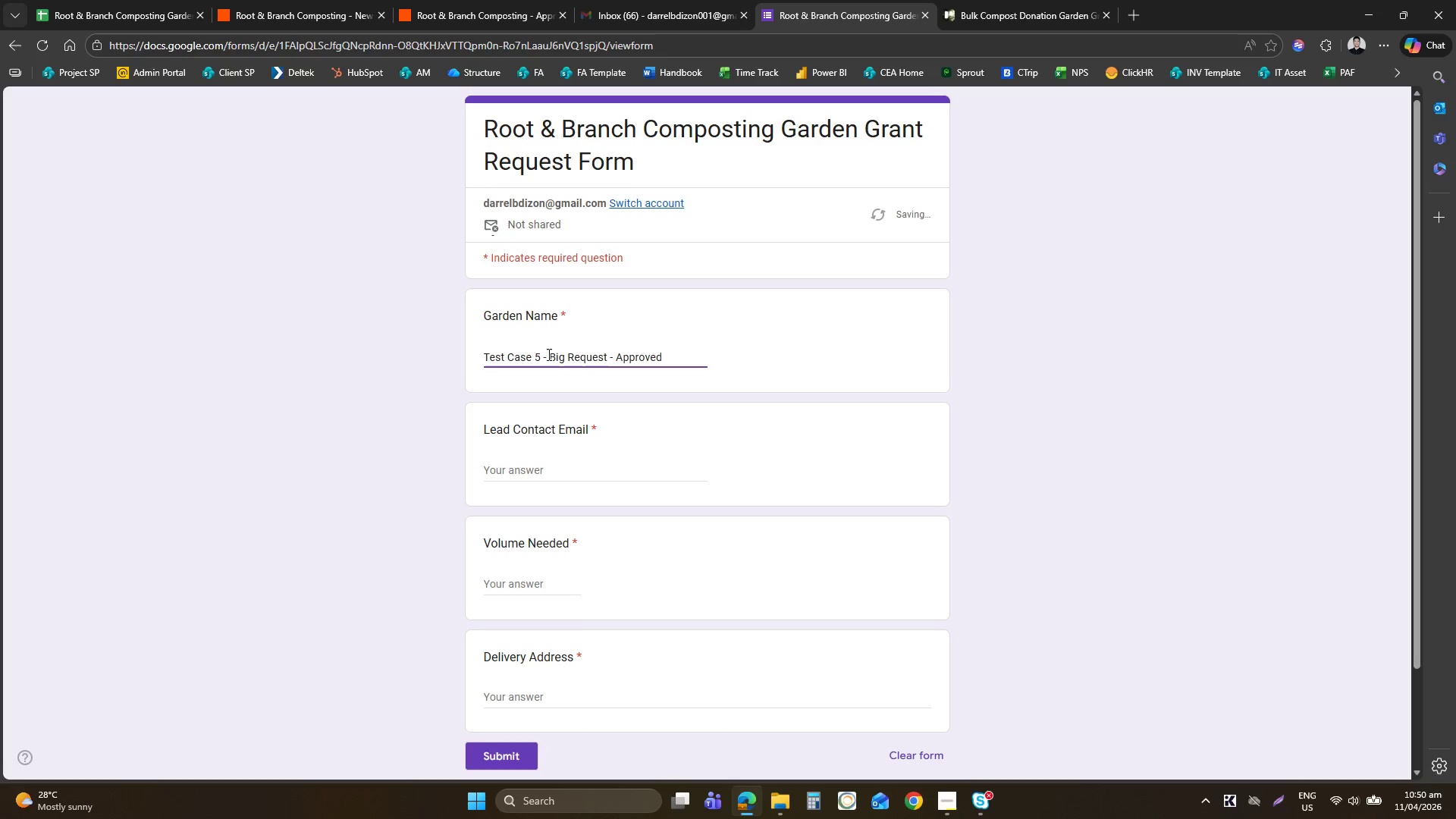 
double_click([548, 354])
 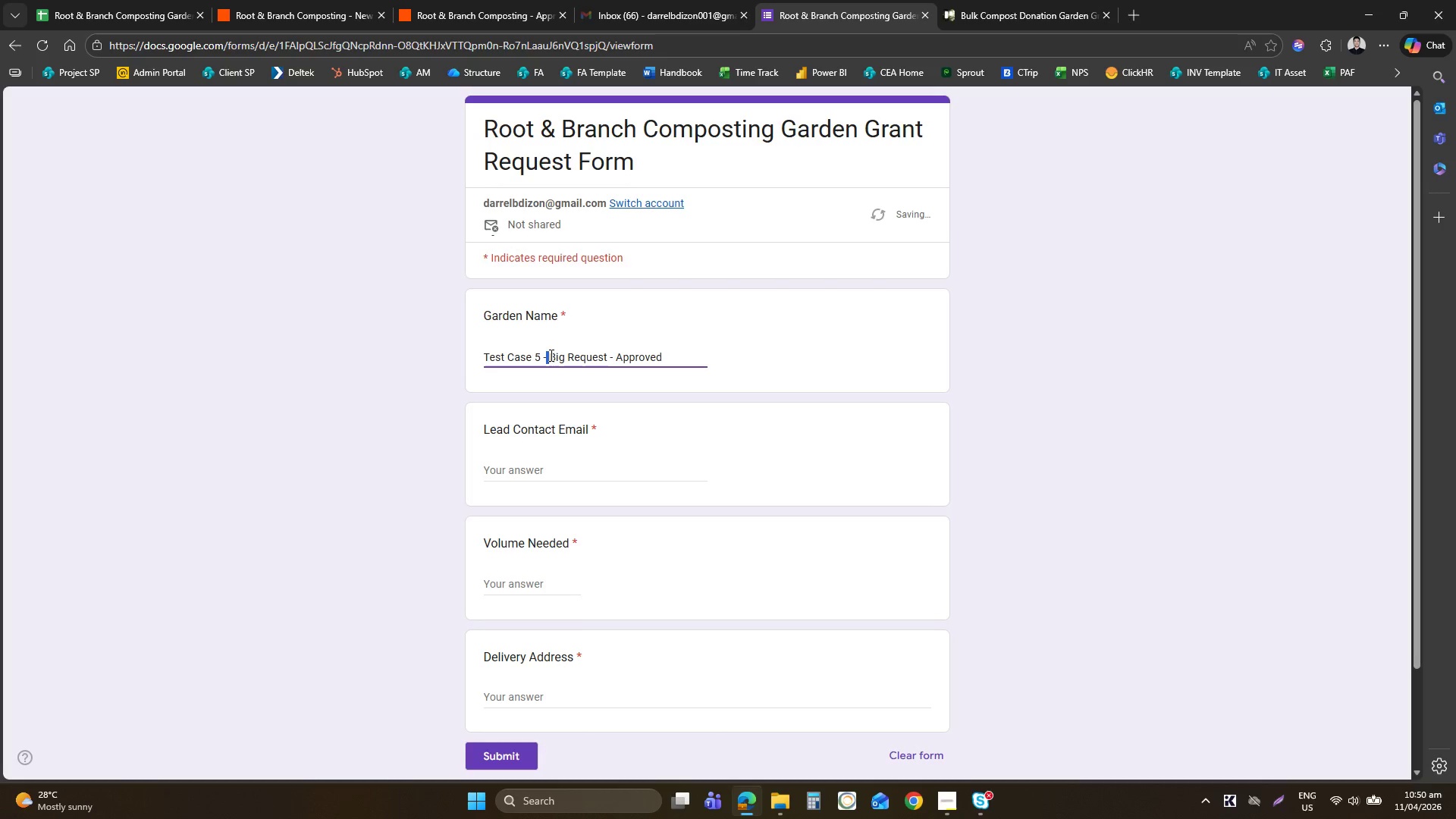 
double_click([550, 355])
 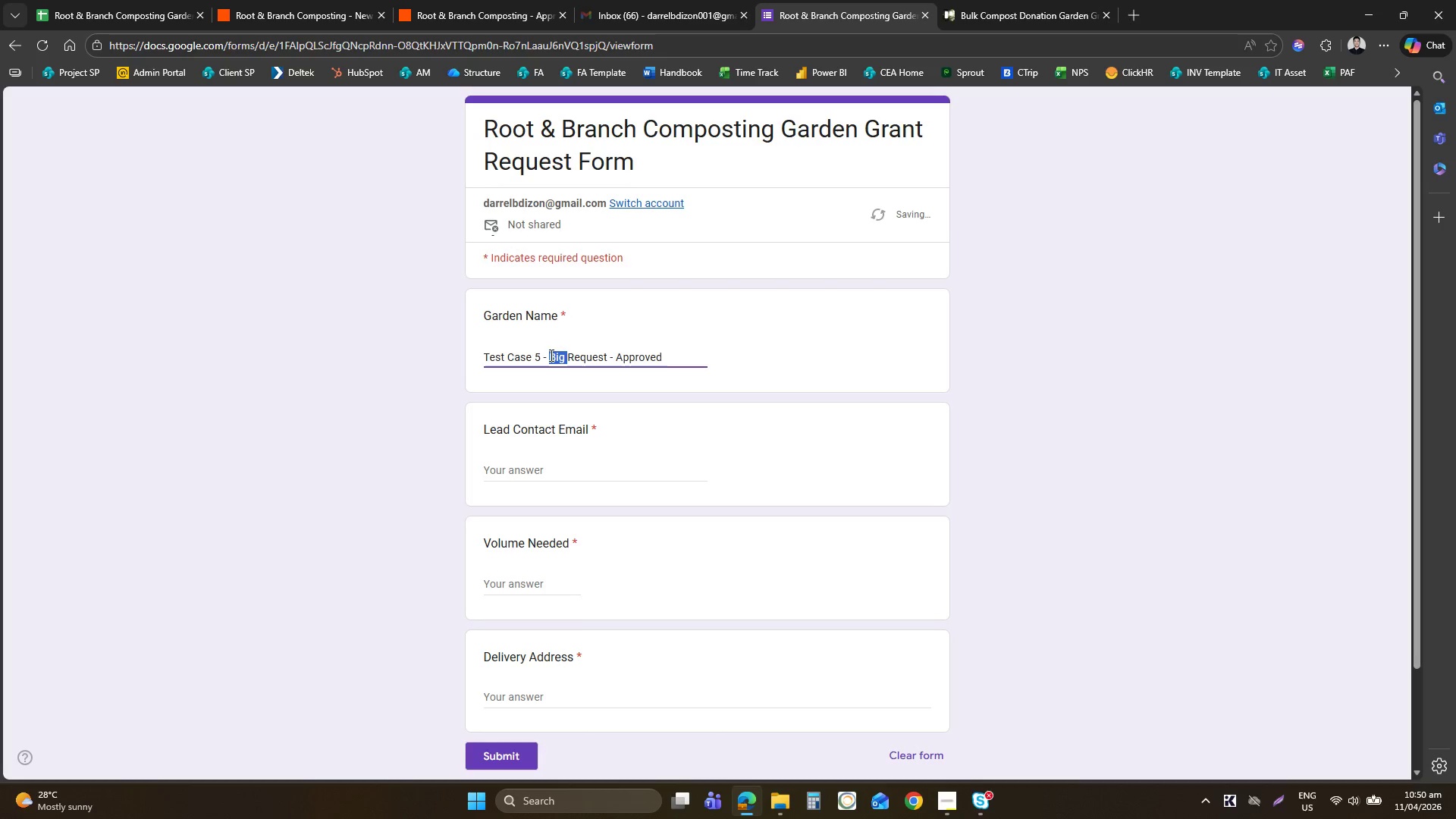 
type(Small )
 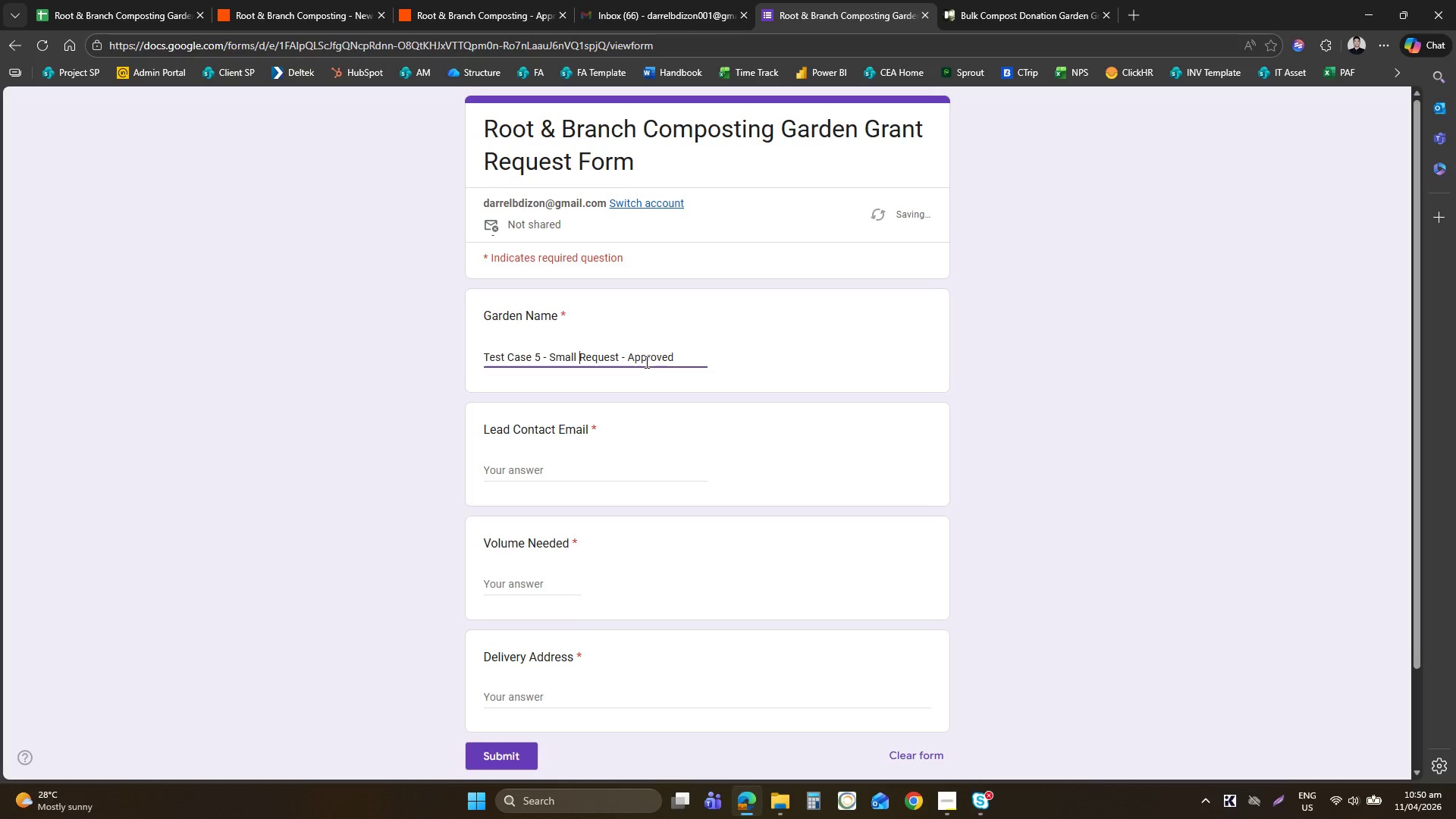 
double_click([645, 362])
 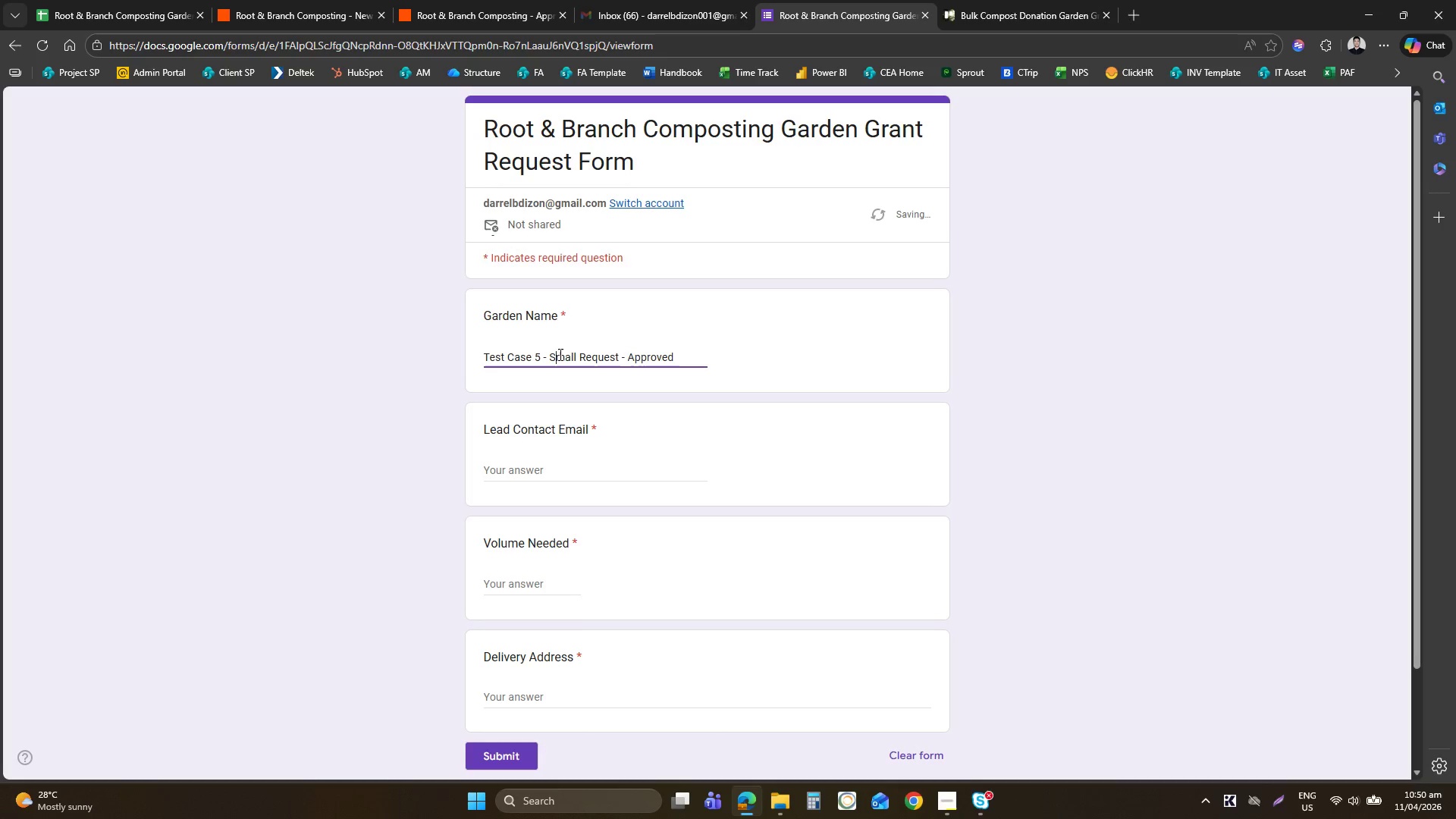 
double_click([559, 354])
 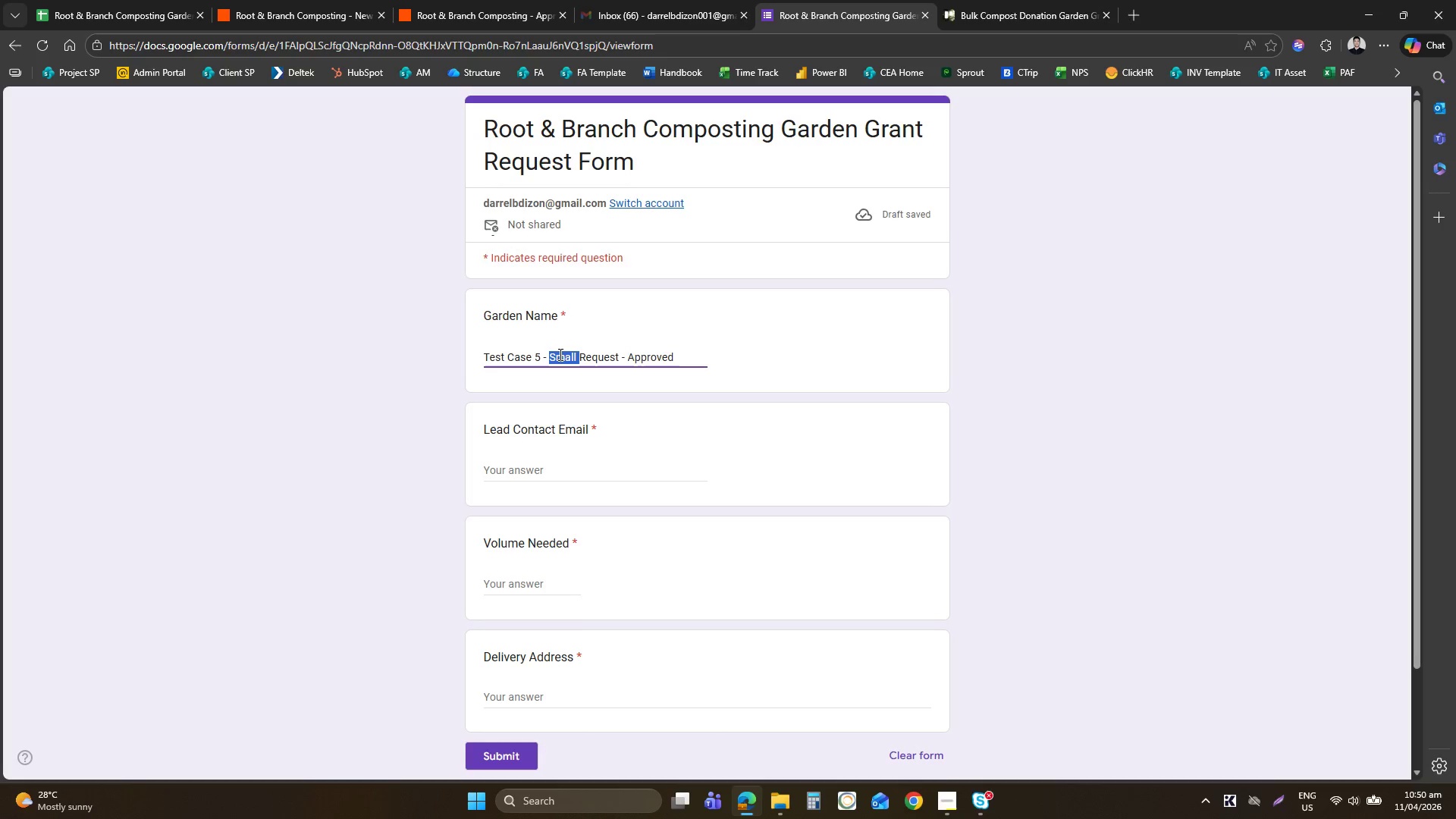 
type(Bg)
key(Backspace)
type(ig )
 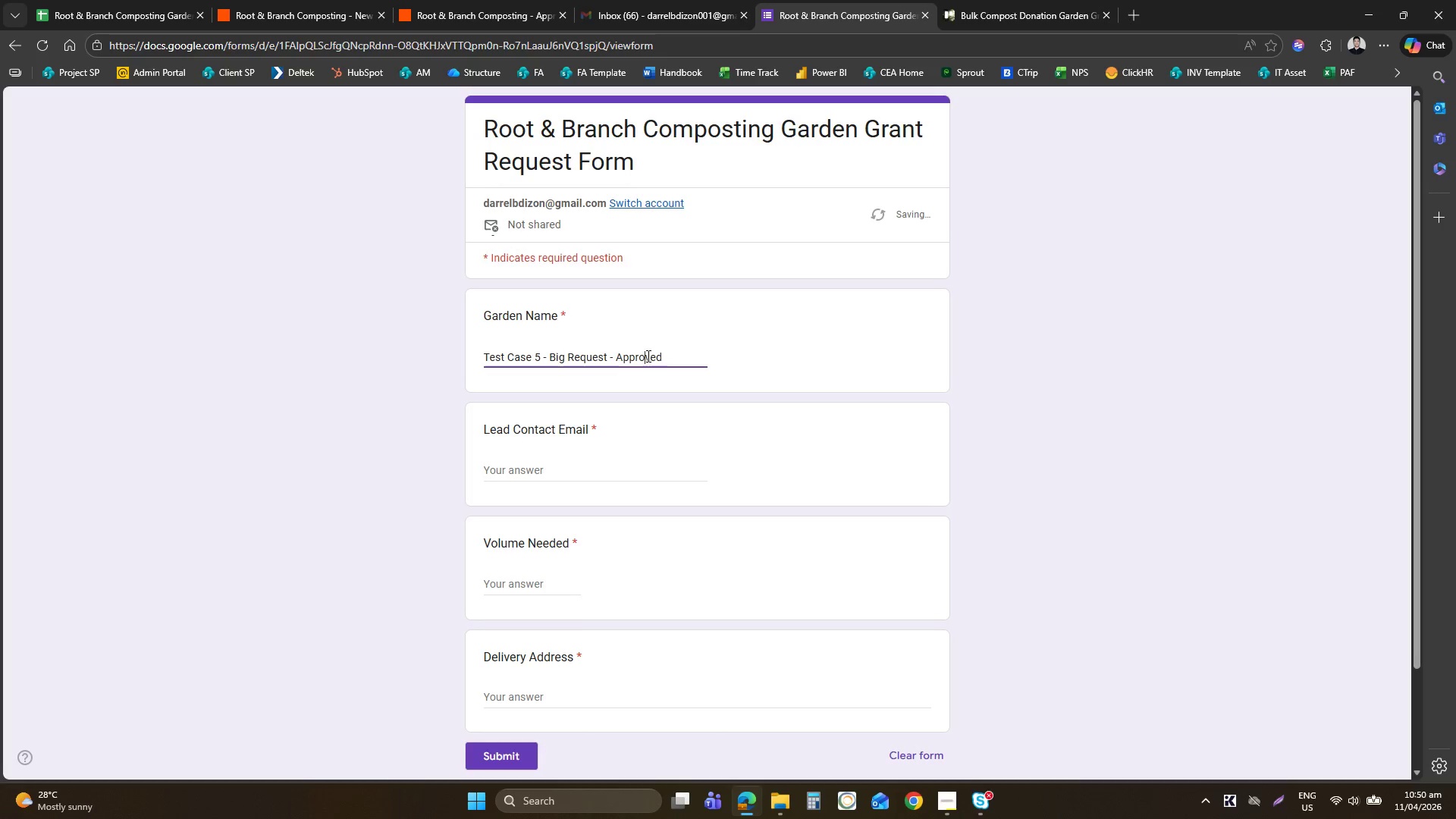 
double_click([647, 356])
 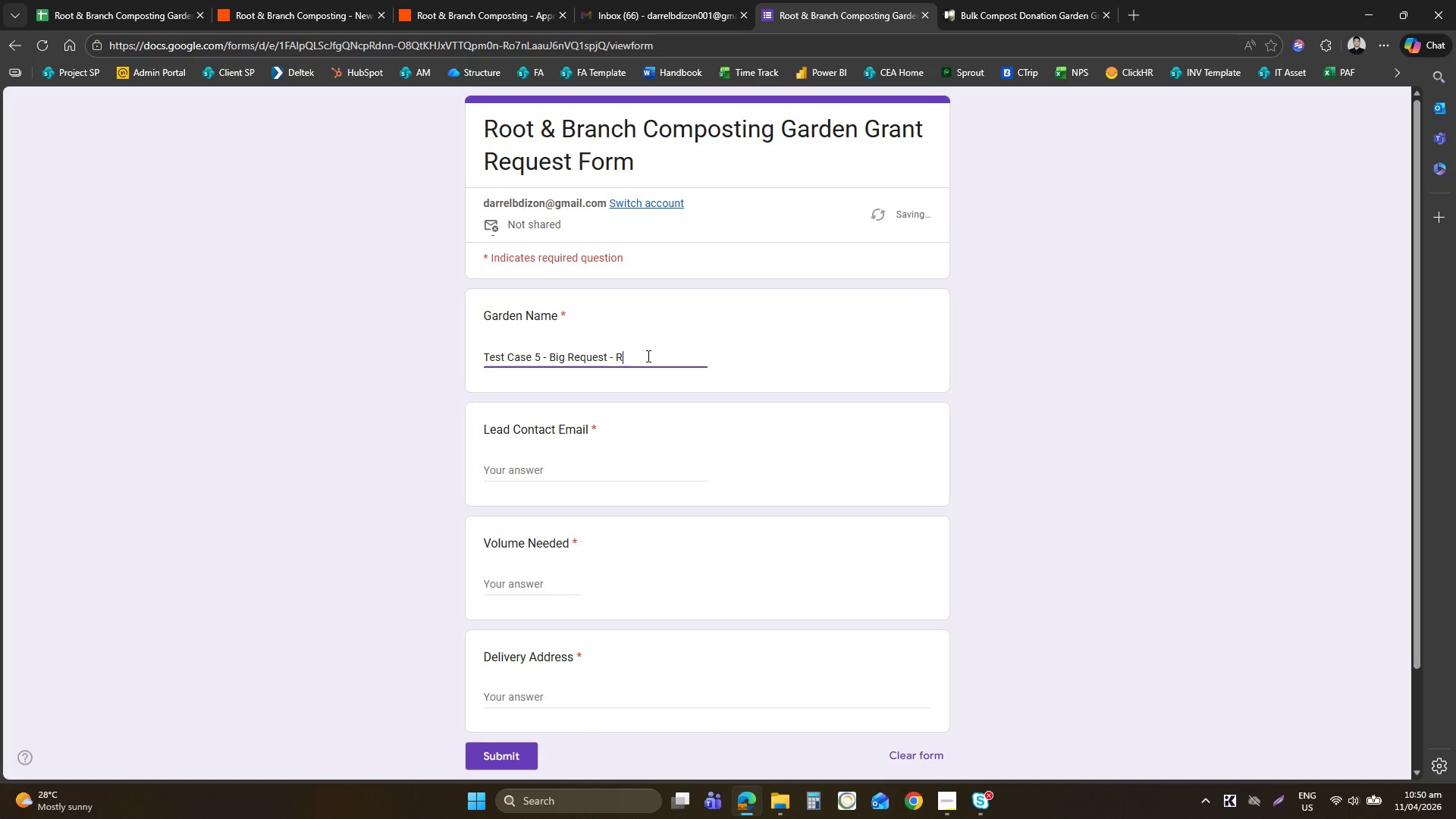 
type(Rejected)
 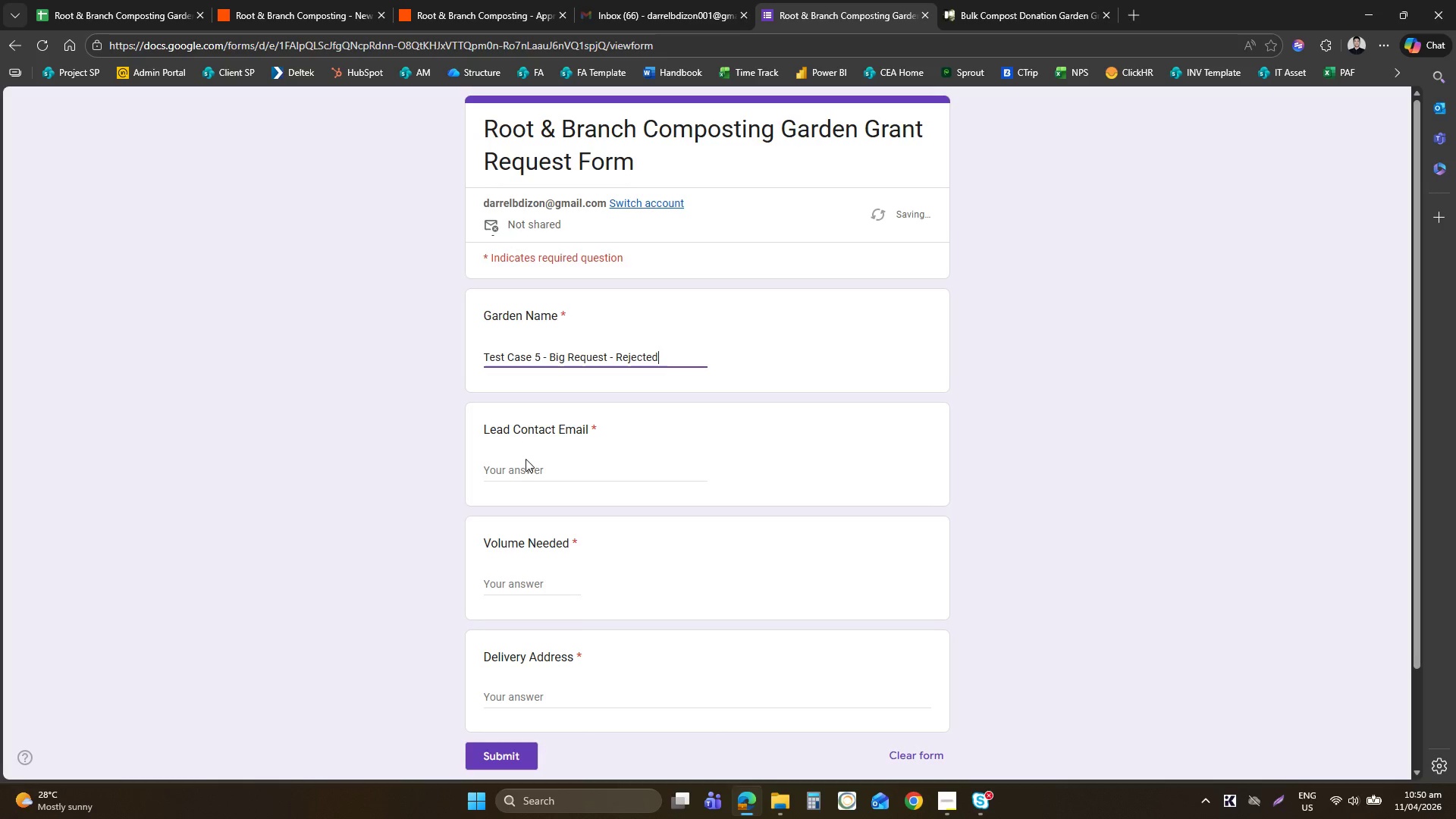 
left_click([525, 468])
 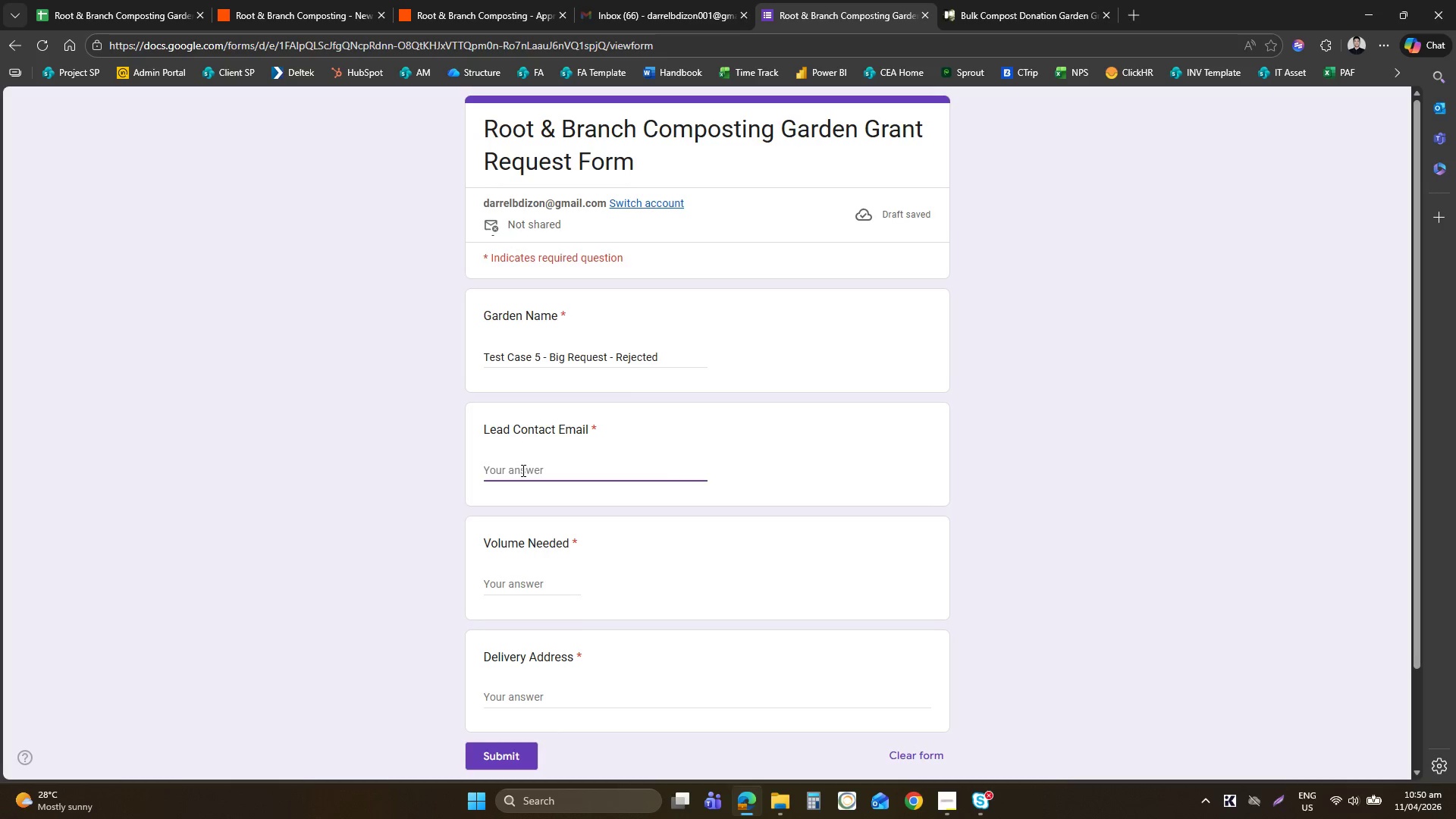 
type(da)
 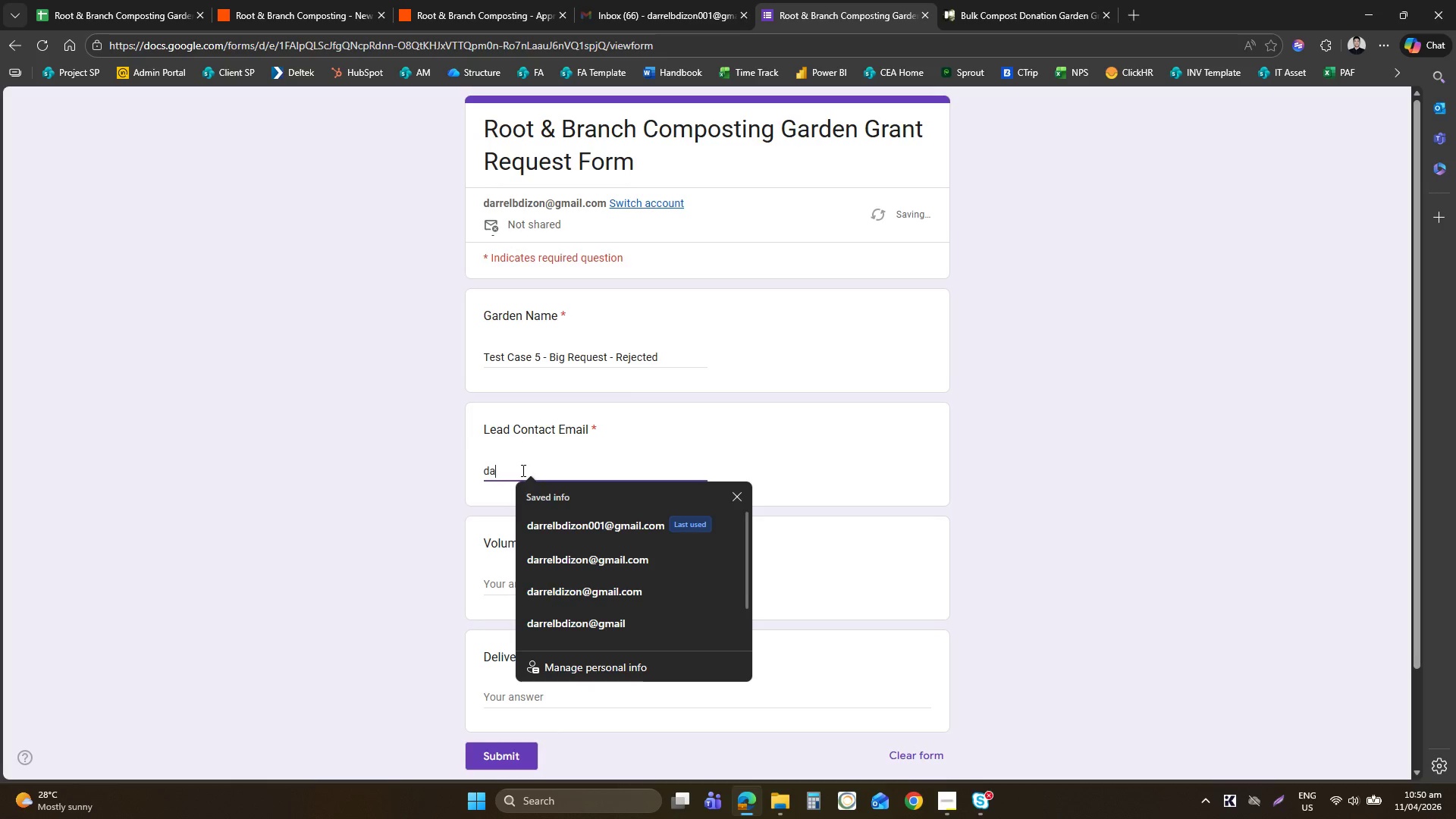 
key(ArrowDown)
 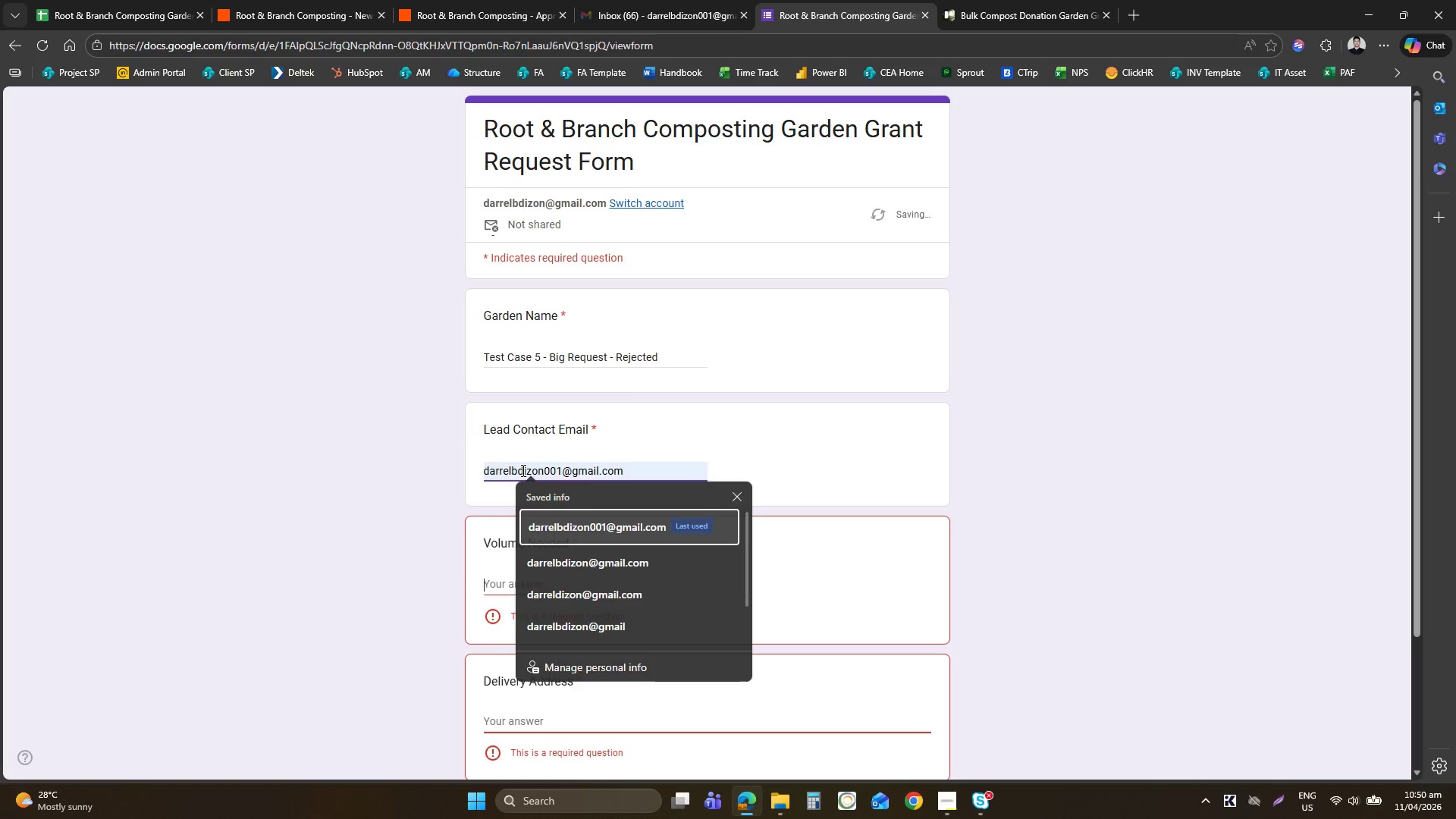 
key(Tab)
 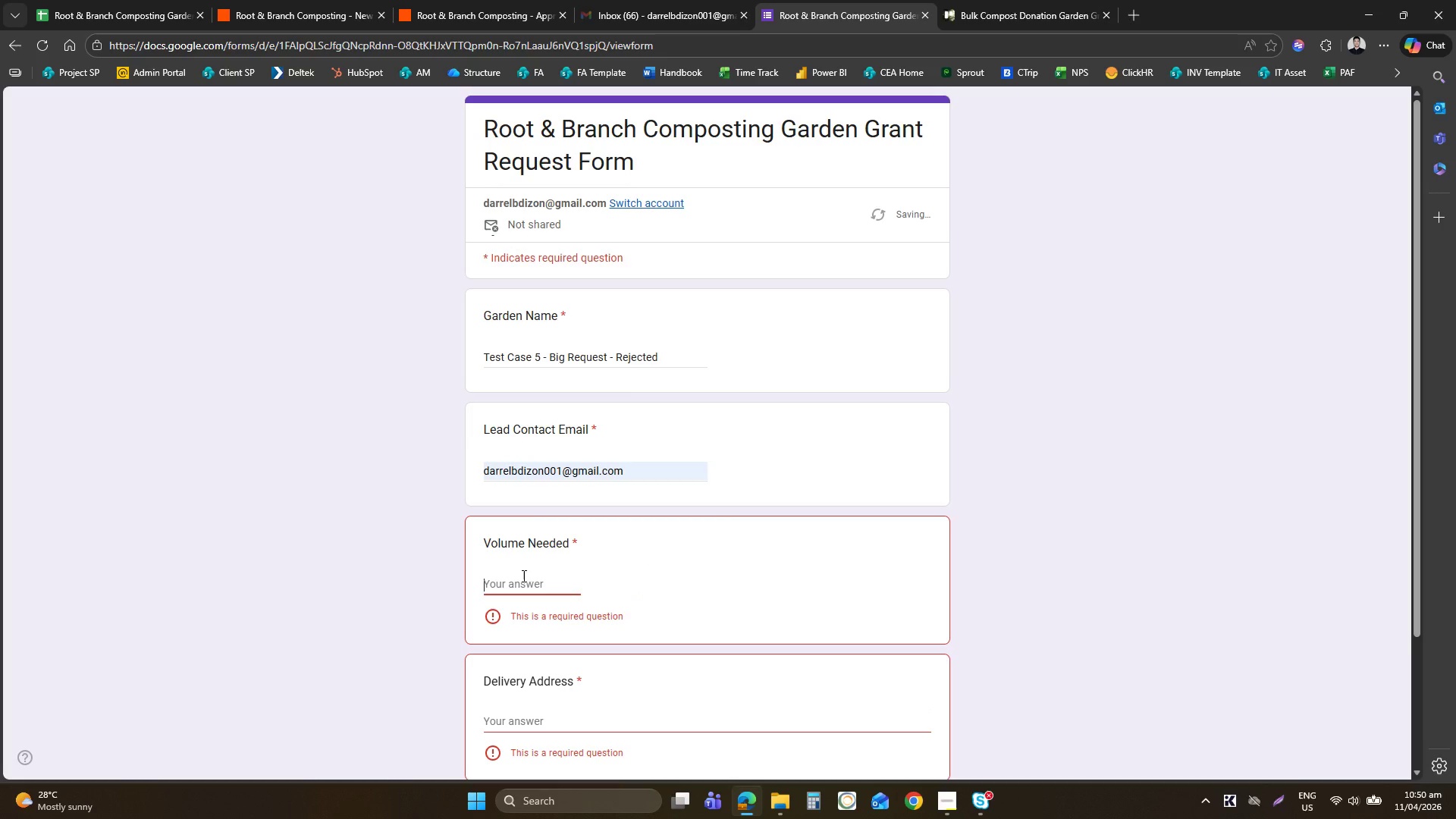 
key(0)
 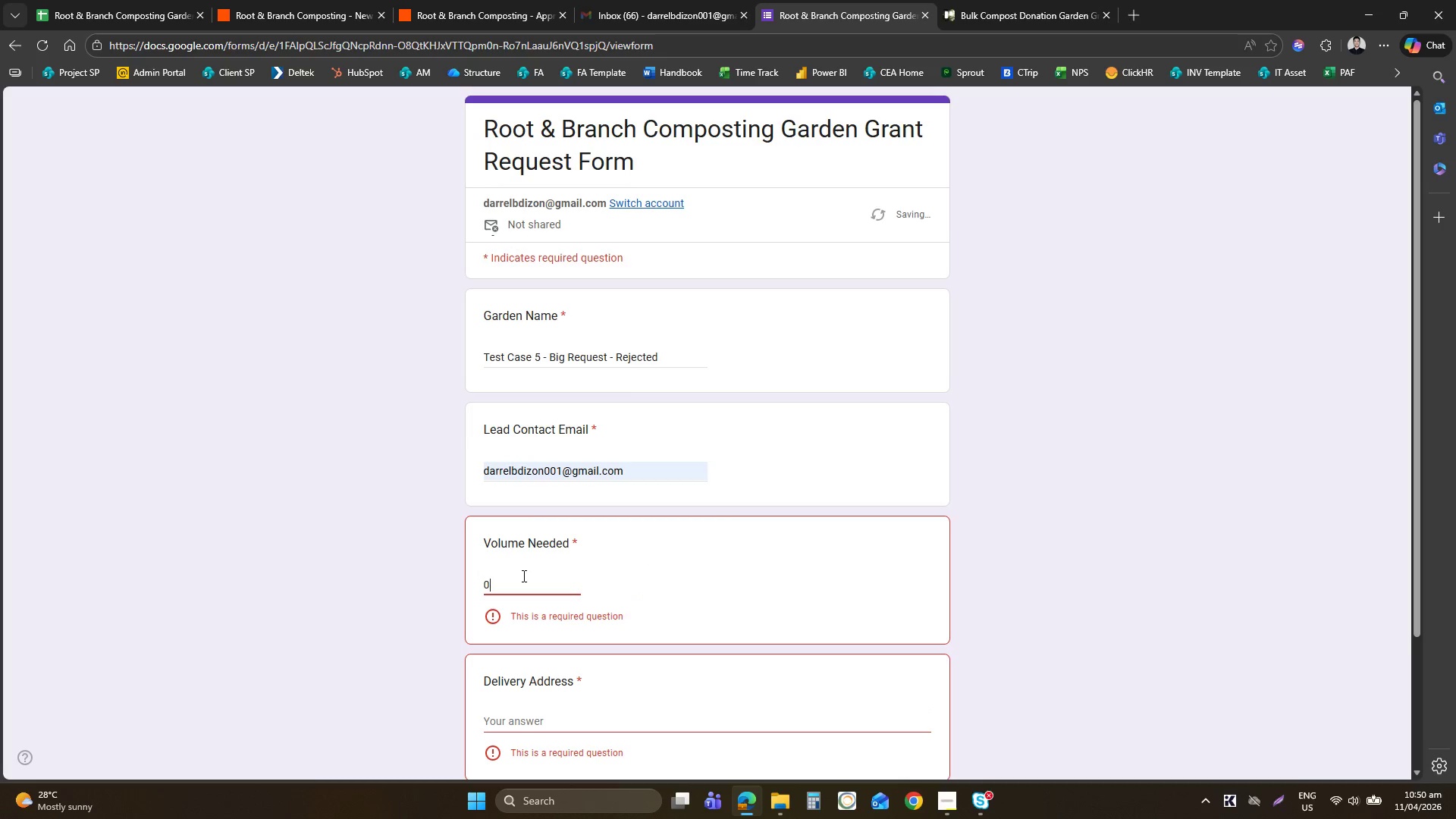 
key(Period)
 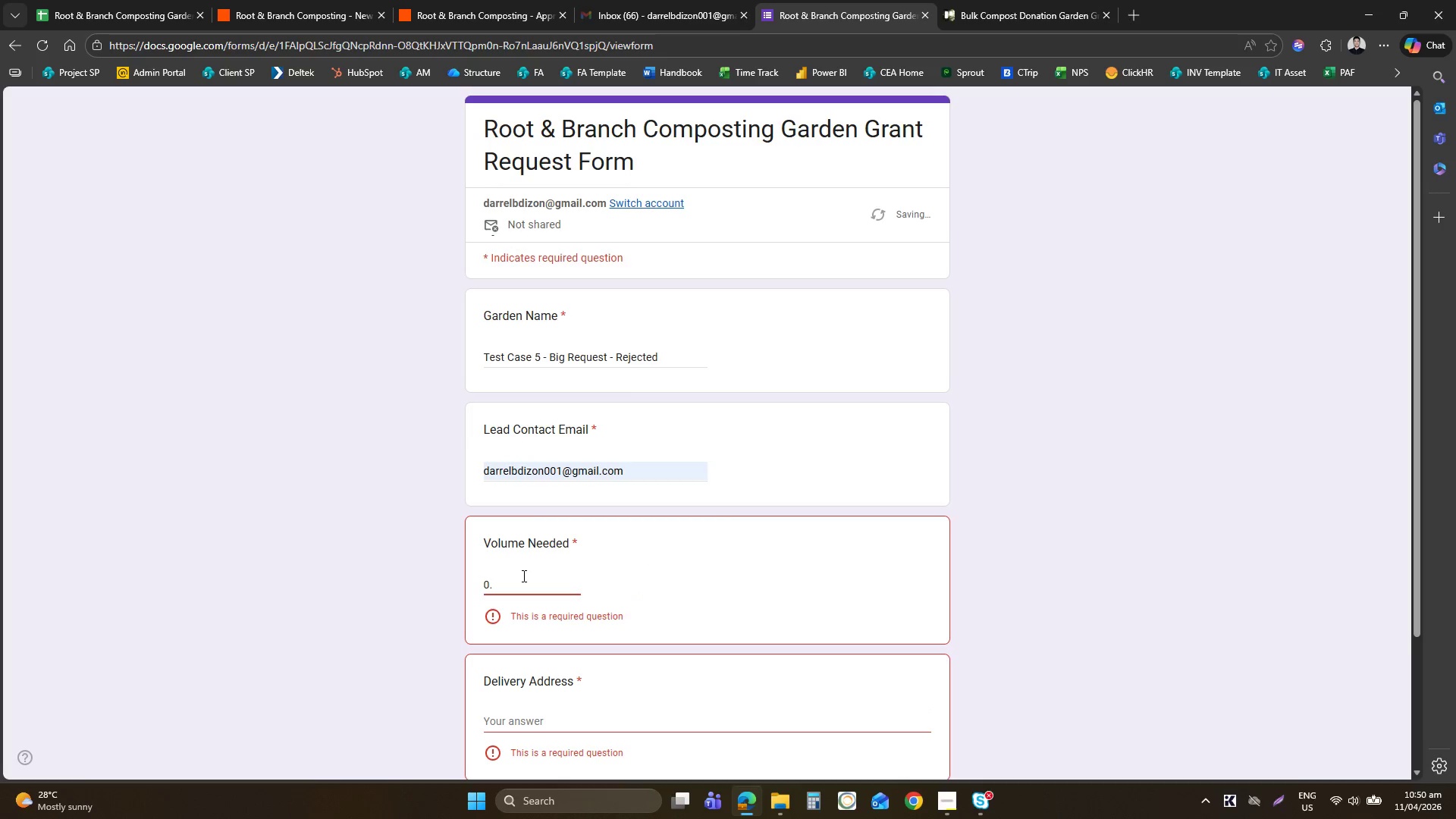 
key(Backspace)
 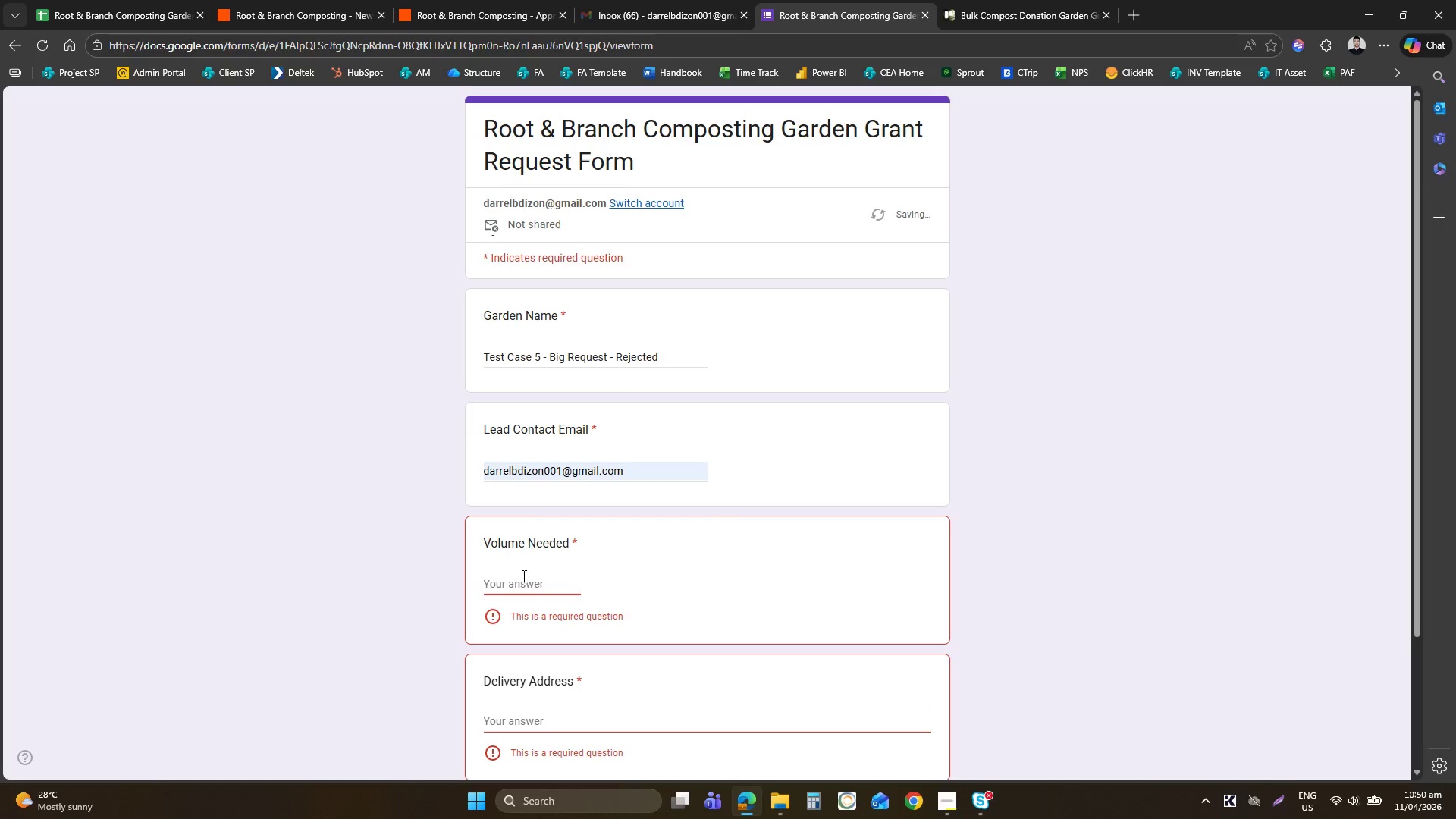 
key(Backspace)
 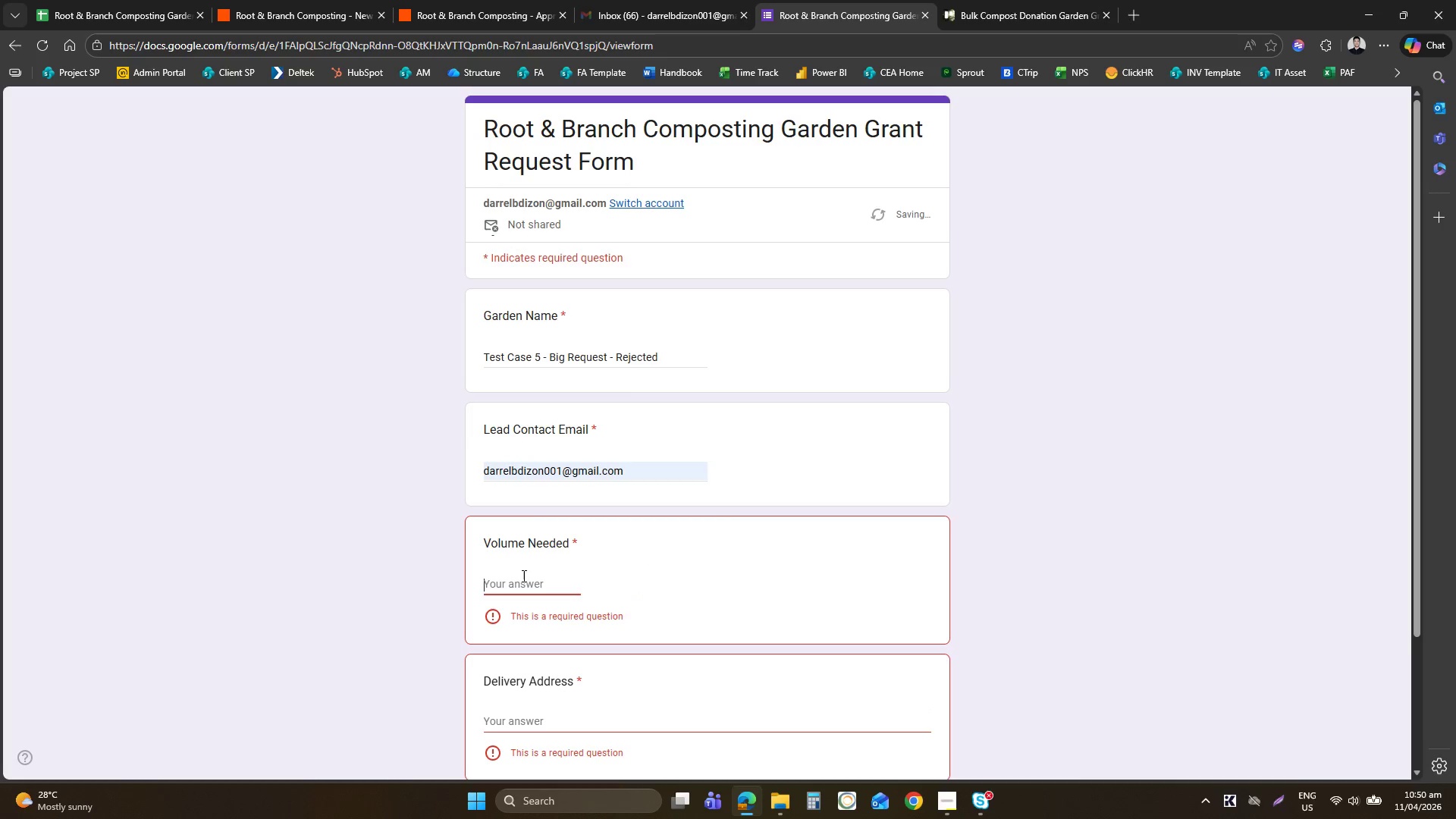 
key(Backspace)
 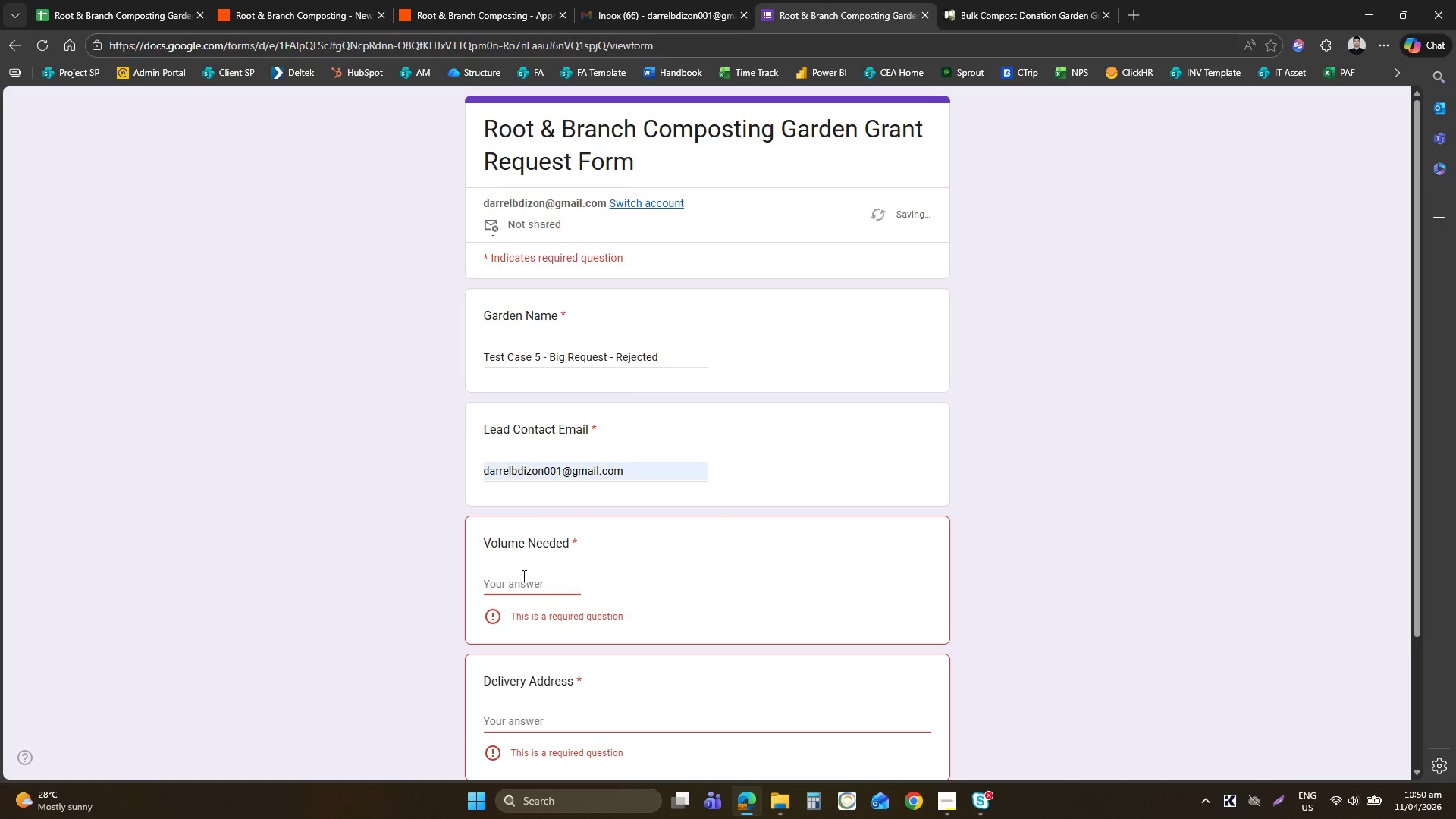 
key(6)
 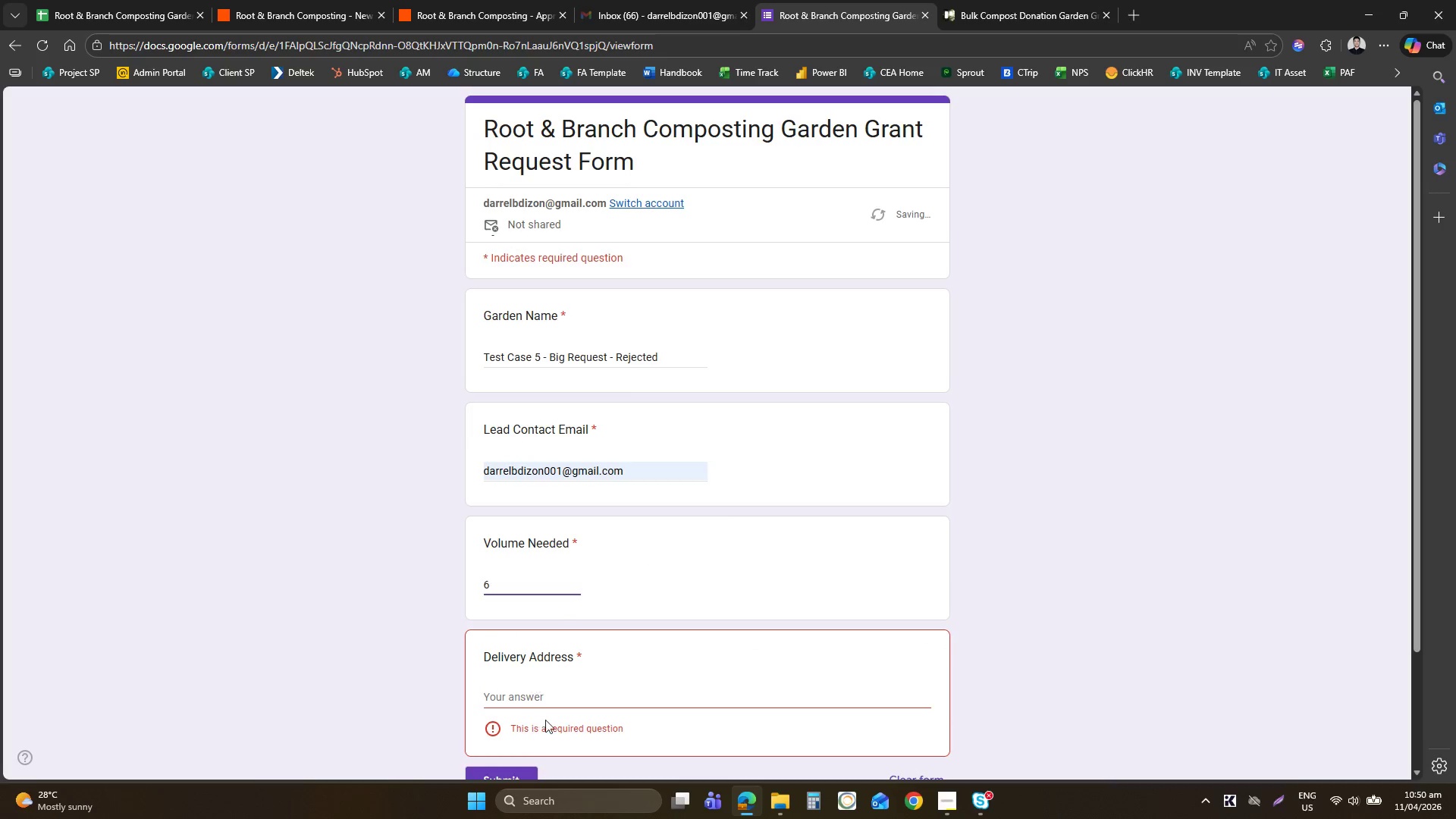 
left_click([542, 689])
 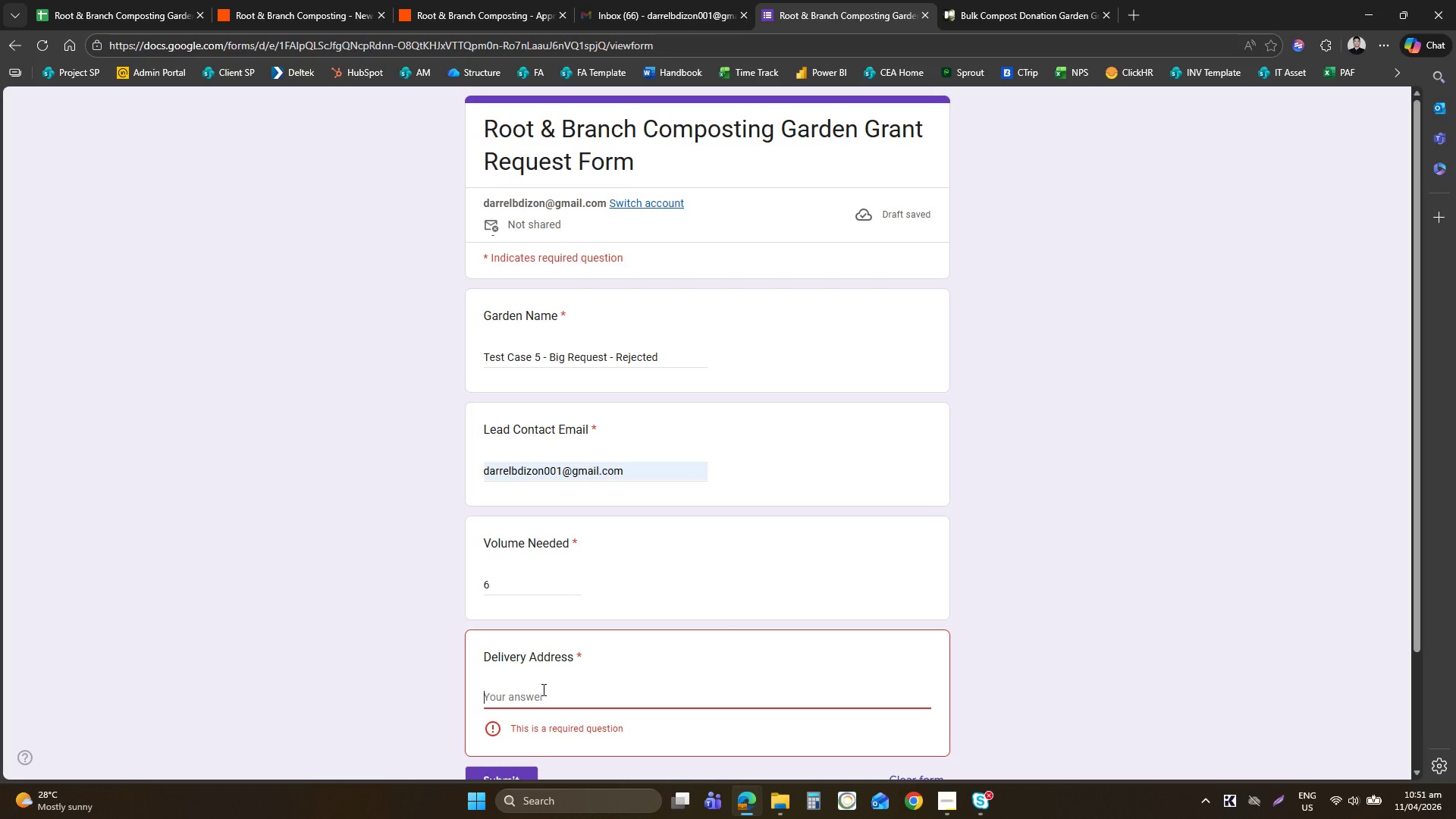 
type(NJ, SA)
key(Backspace)
key(Backspace)
type(USA)
 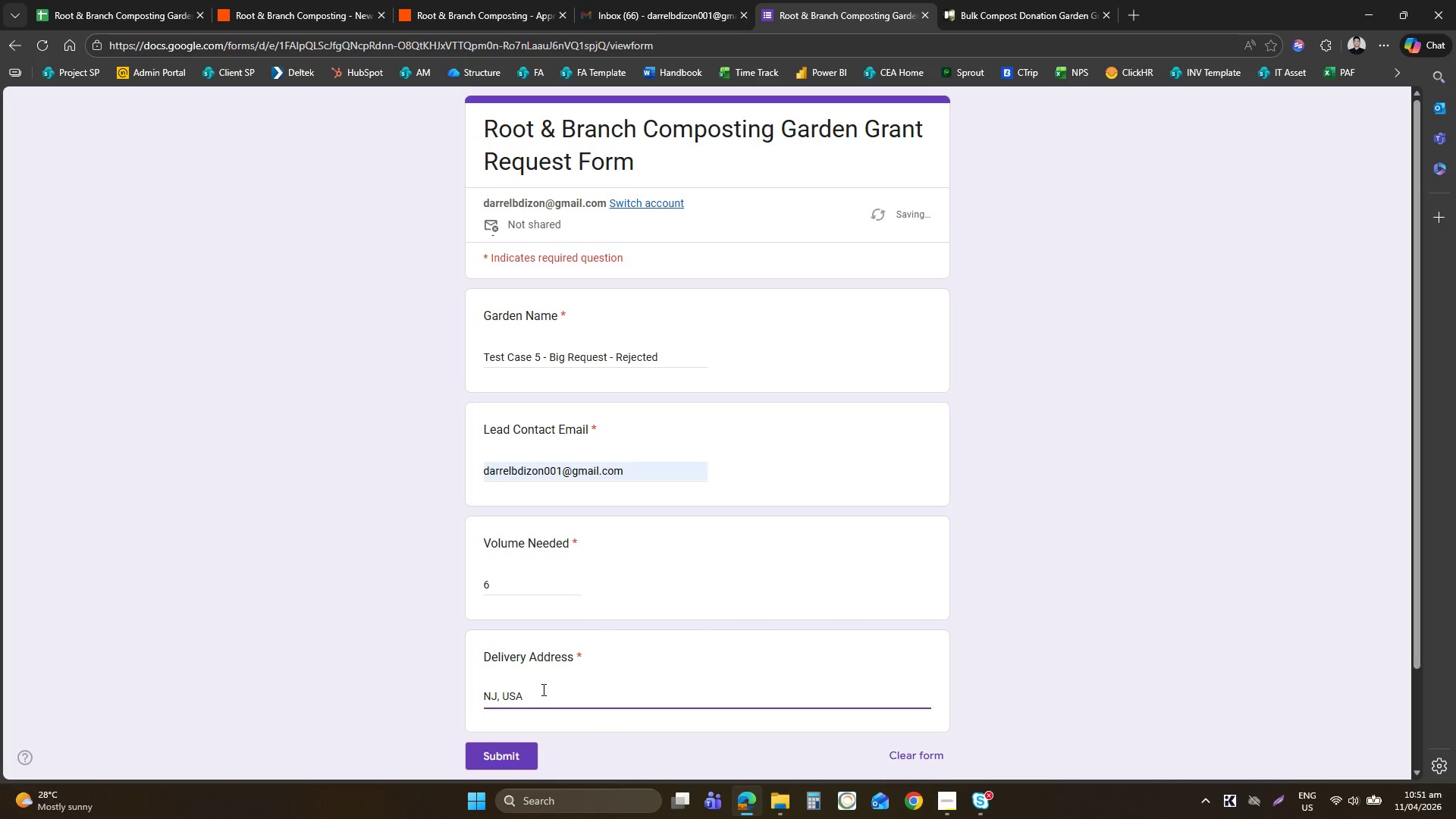 
left_click([510, 757])
 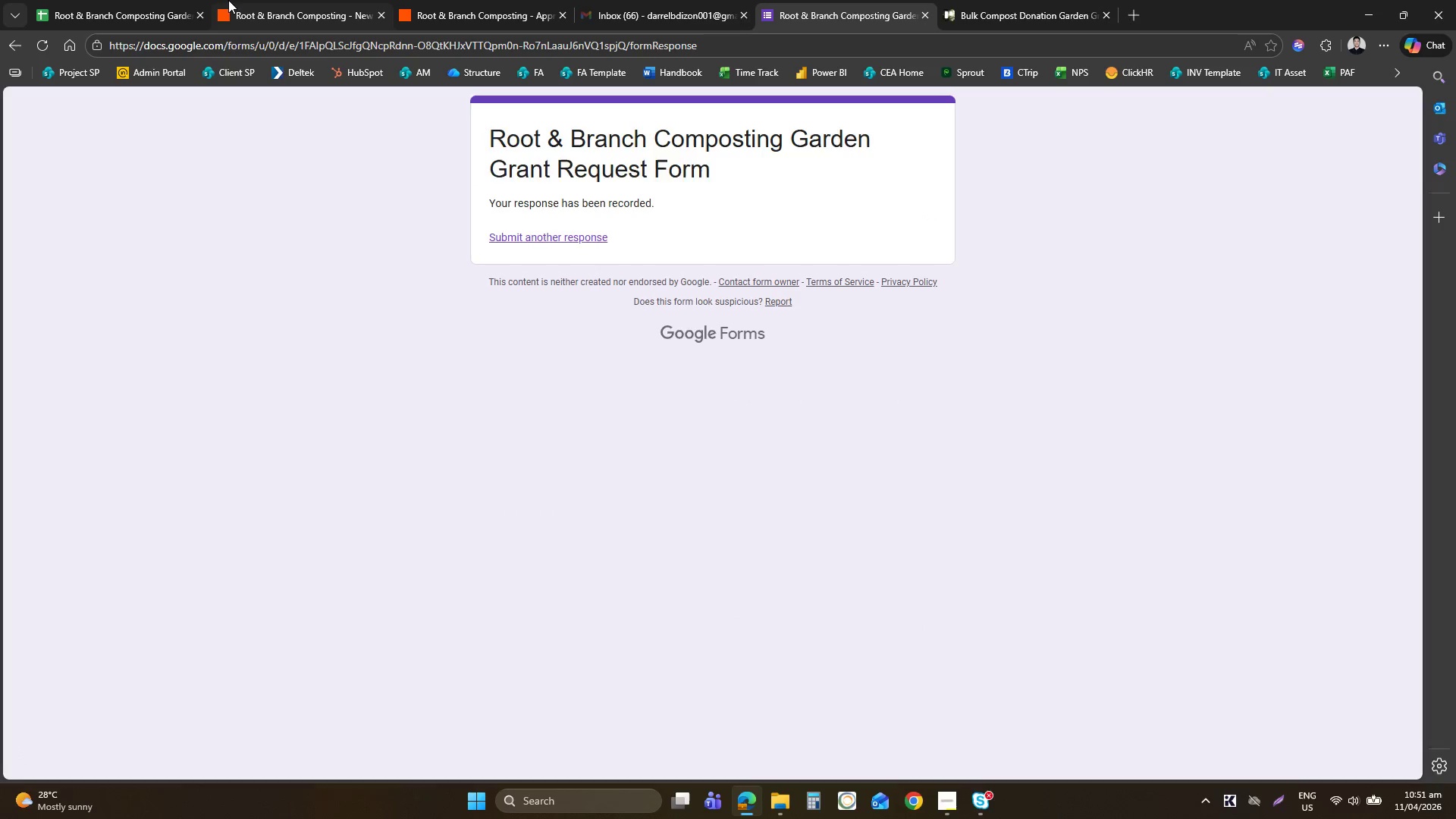 
left_click([176, 0])
 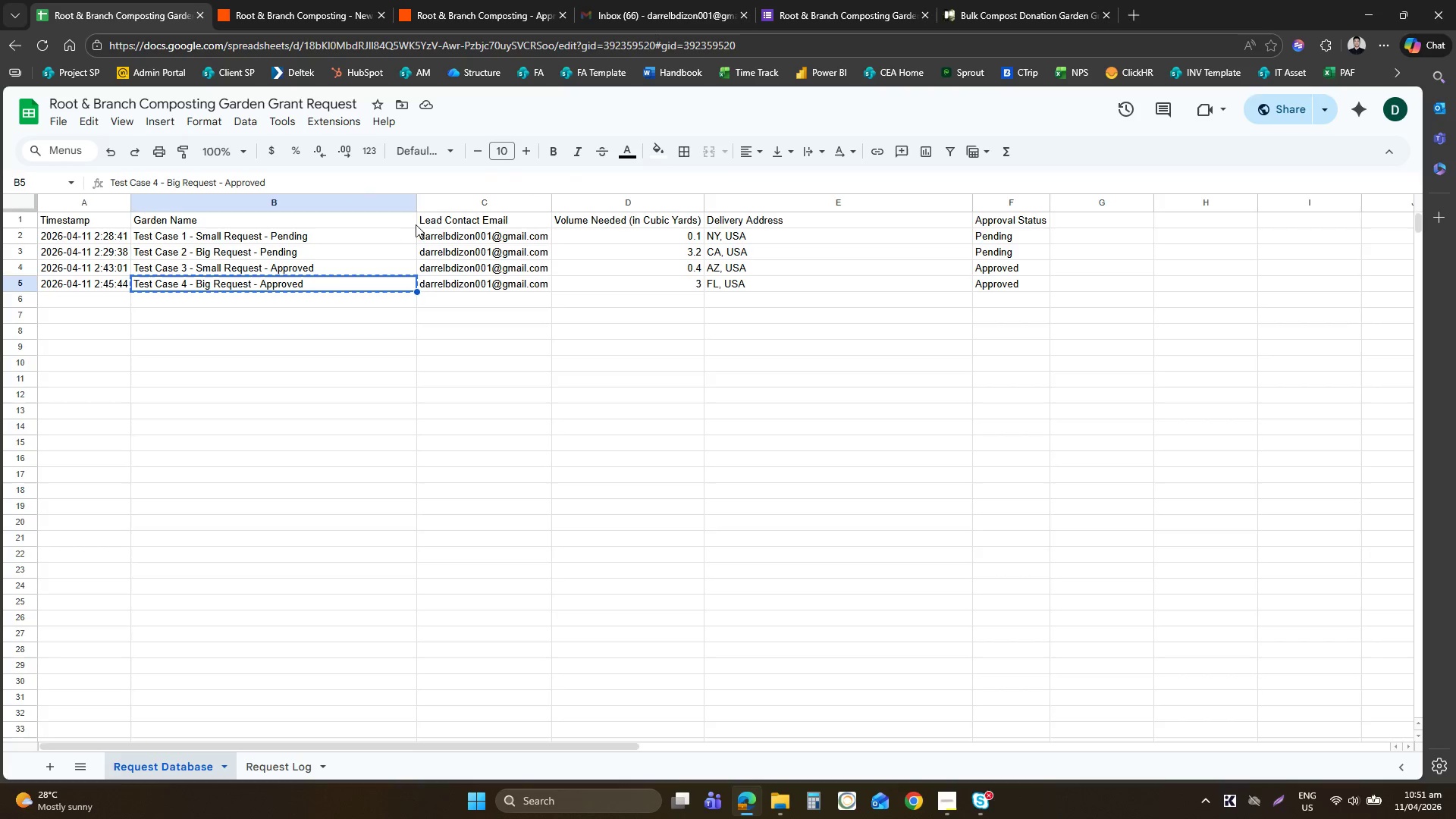 
left_click_drag(start_coordinate=[416, 206], to_coordinate=[453, 208])
 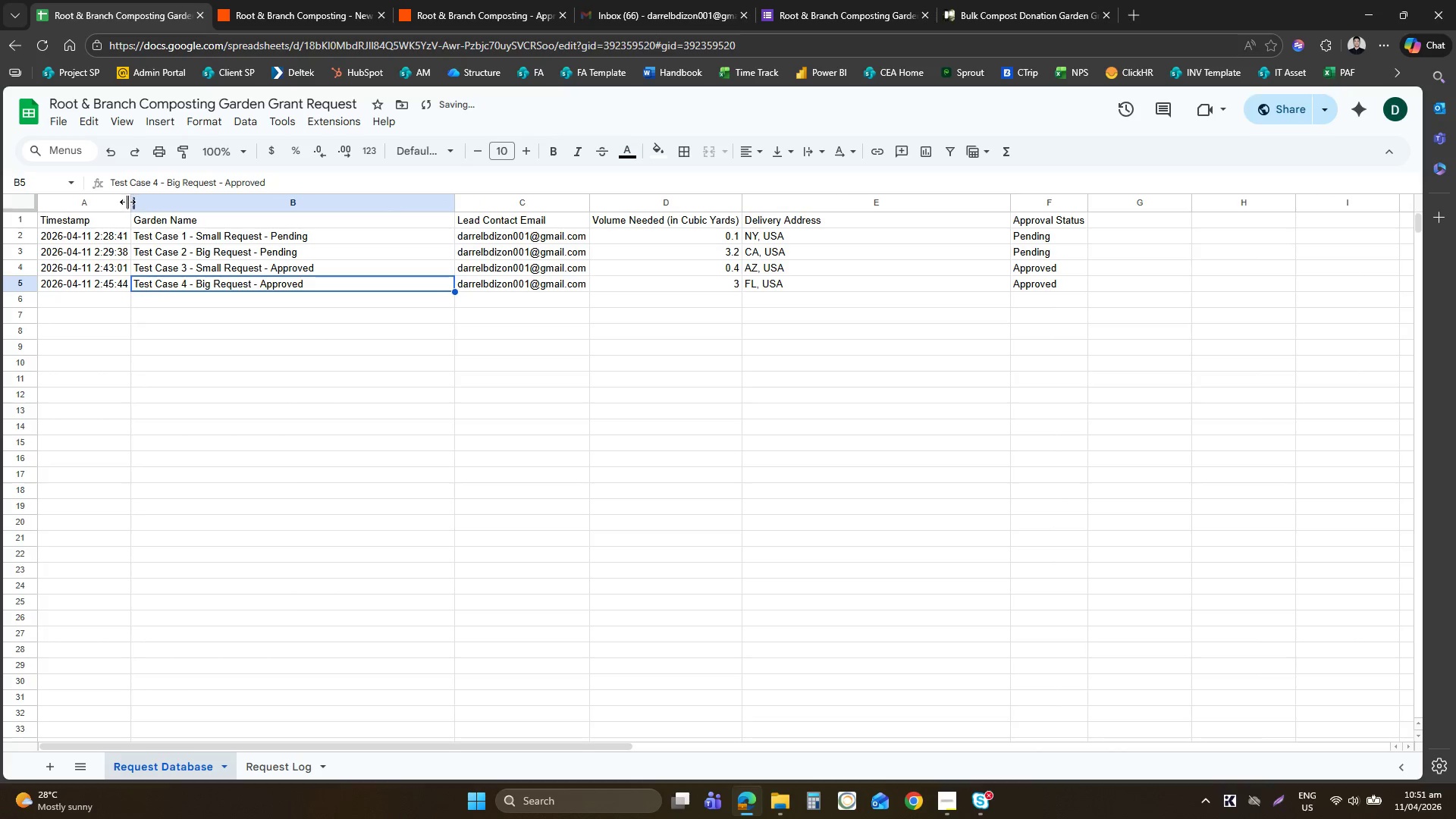 
left_click_drag(start_coordinate=[130, 203], to_coordinate=[162, 206])
 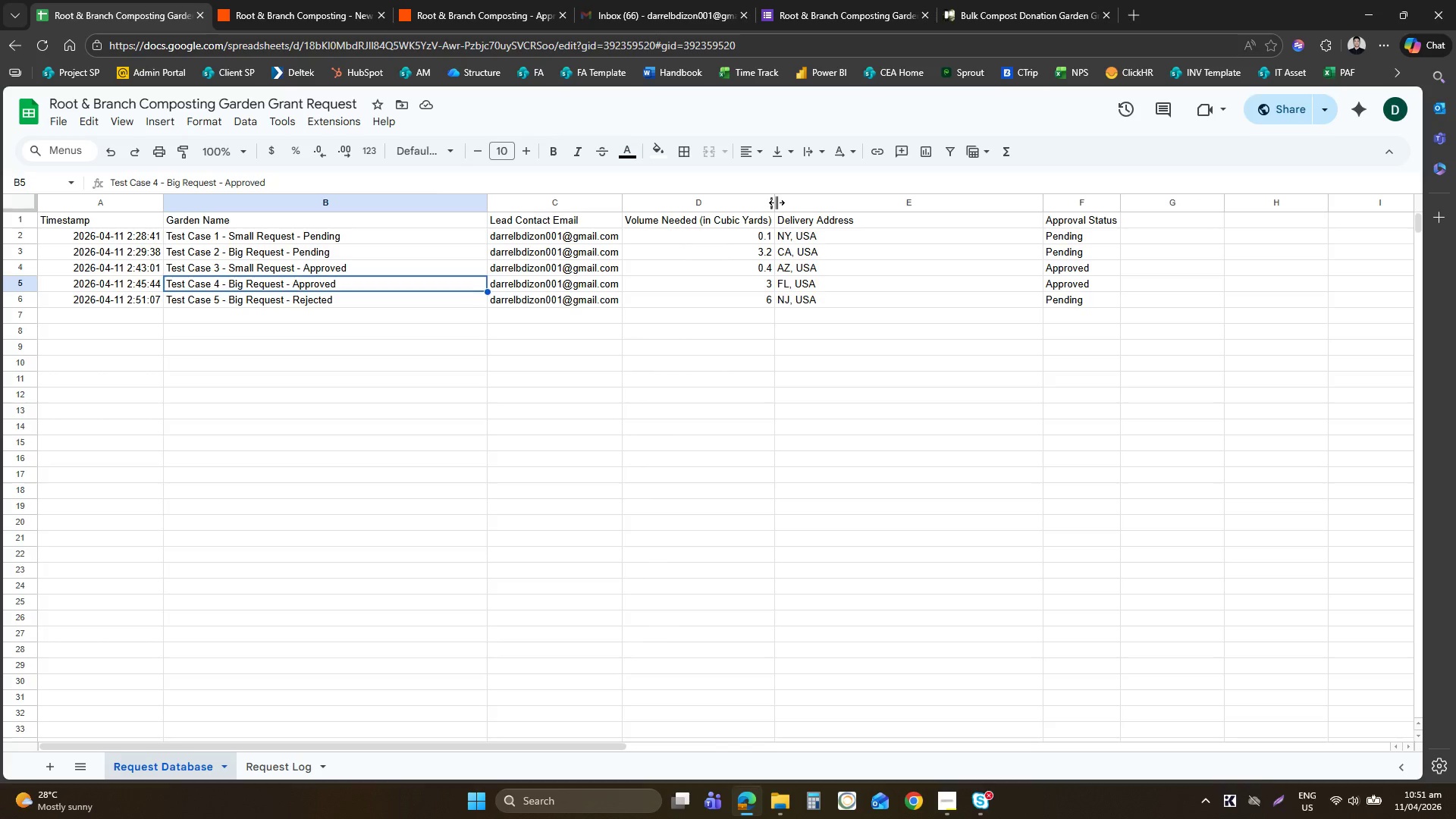 
wait(37.48)
 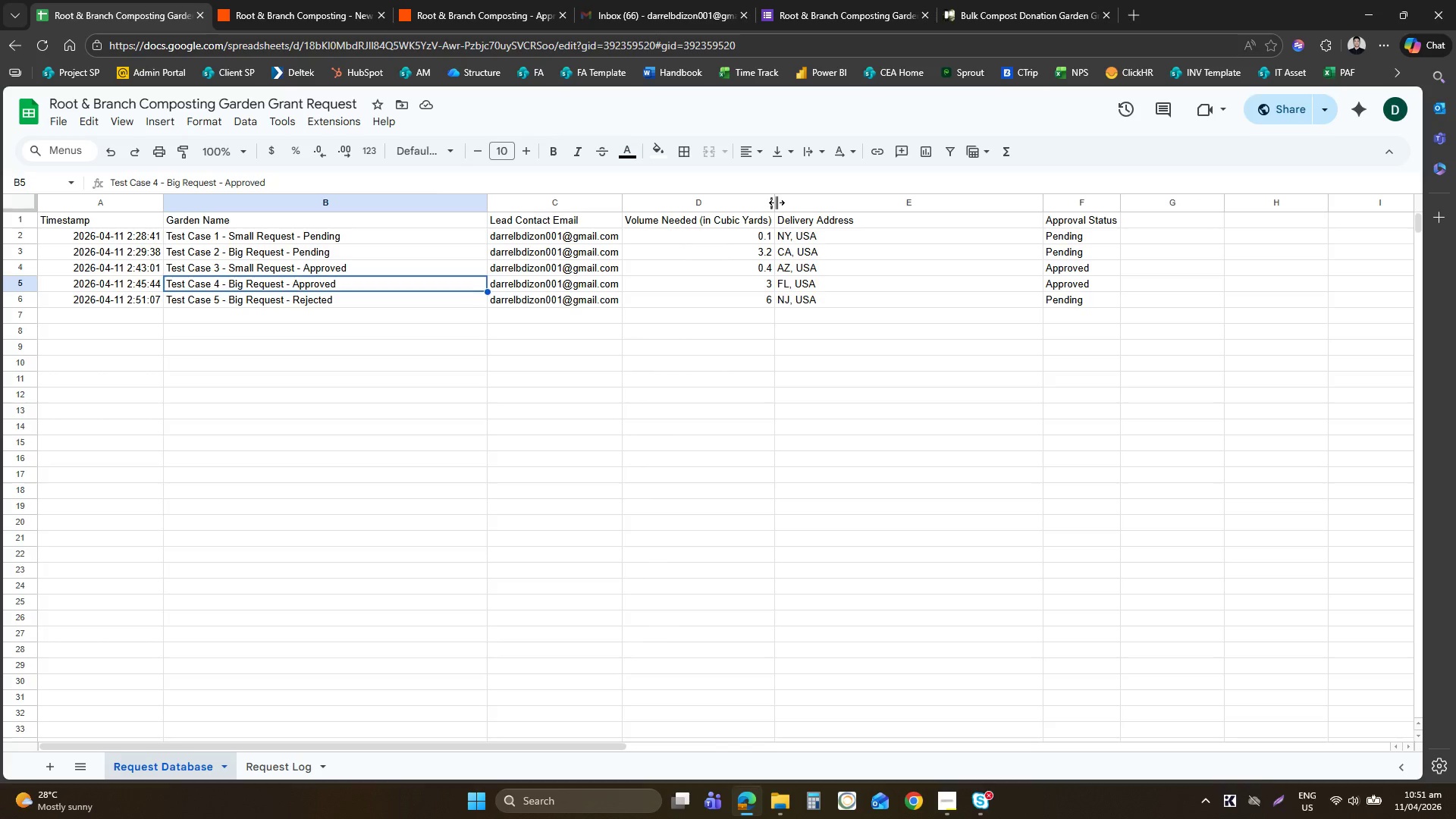 
left_click([1078, 302])
 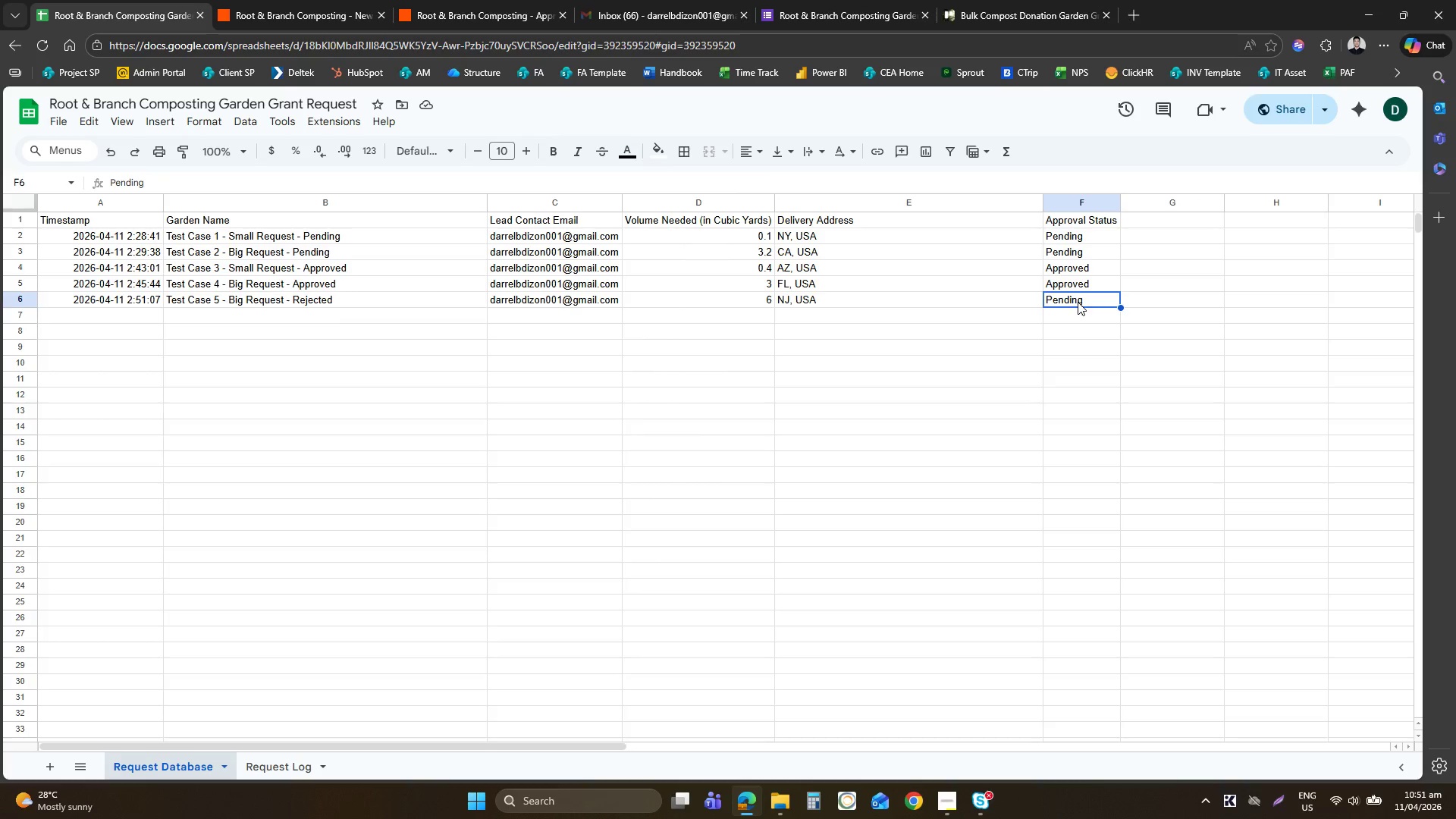 
type(Rejected)
 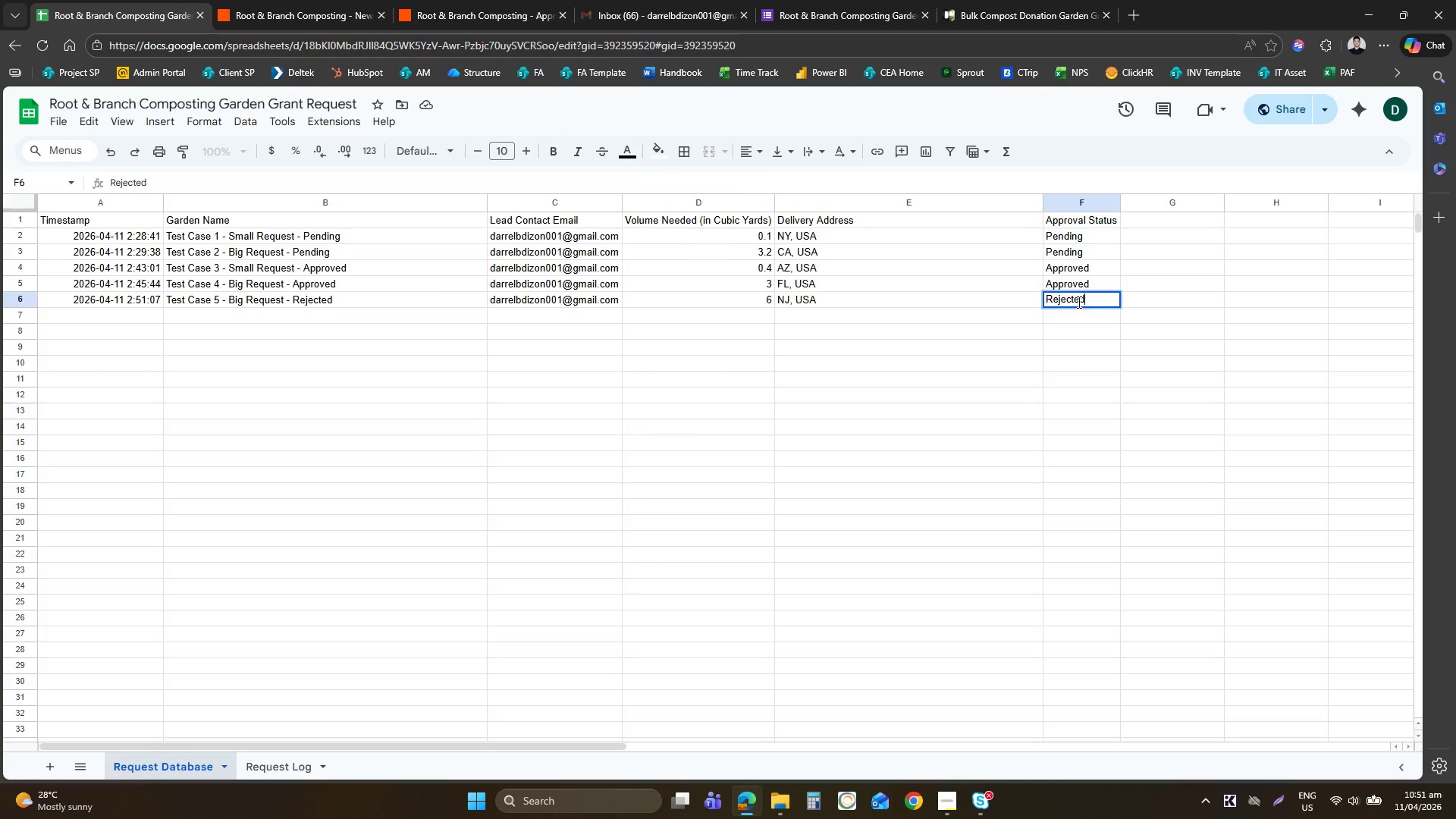 
left_click([329, 0])
 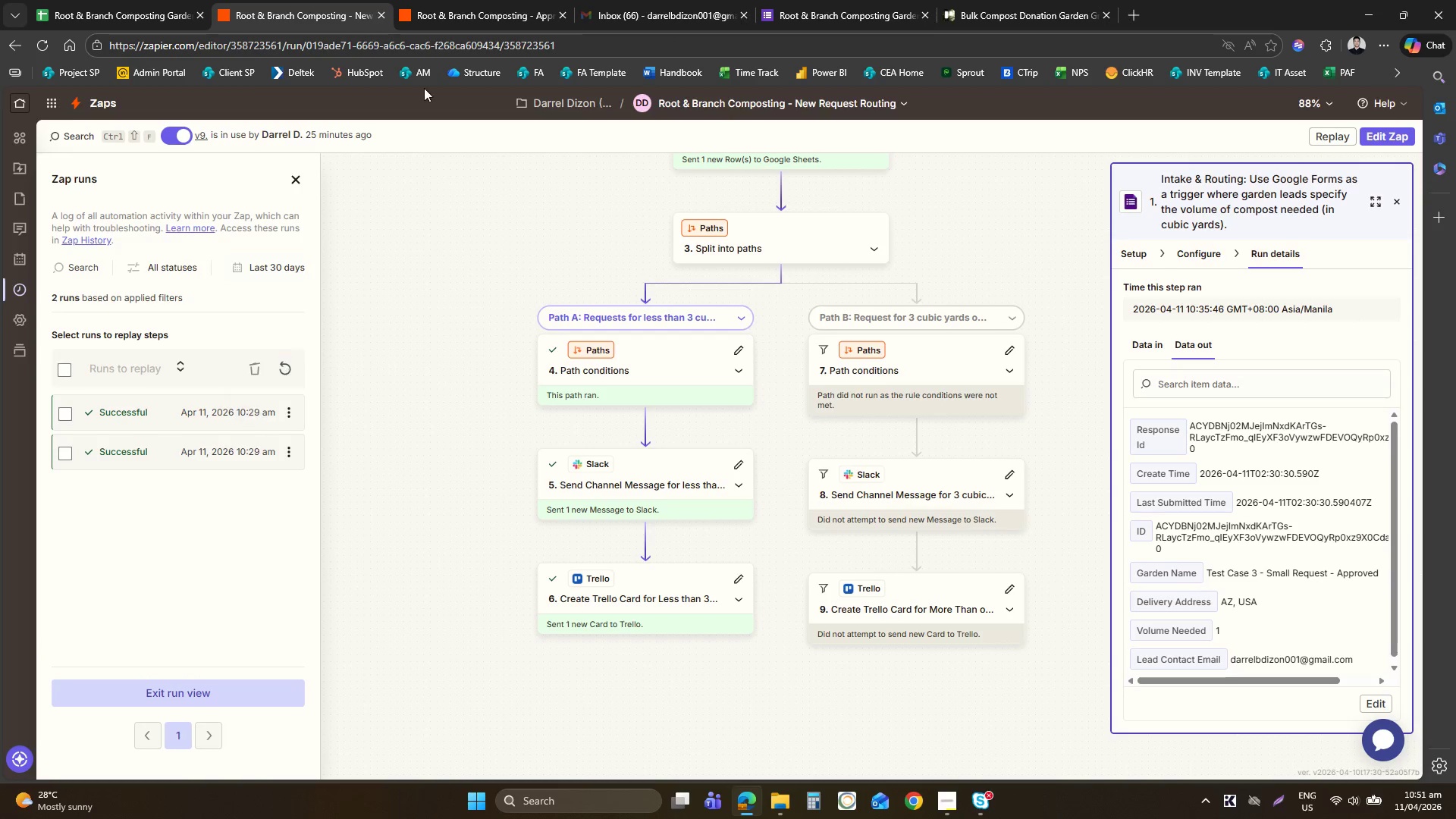 
left_click([495, 0])
 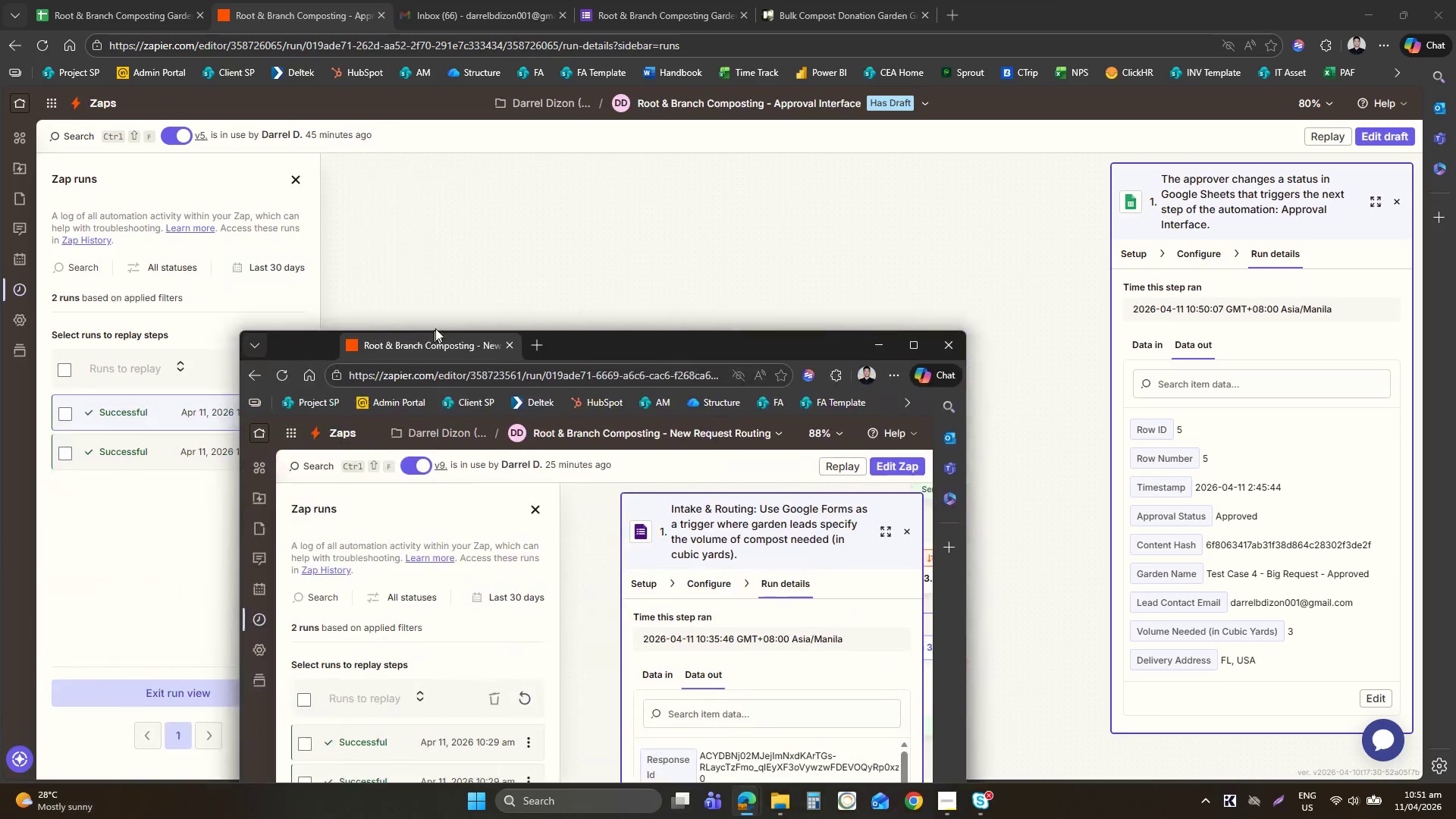 
left_click([312, 0])
 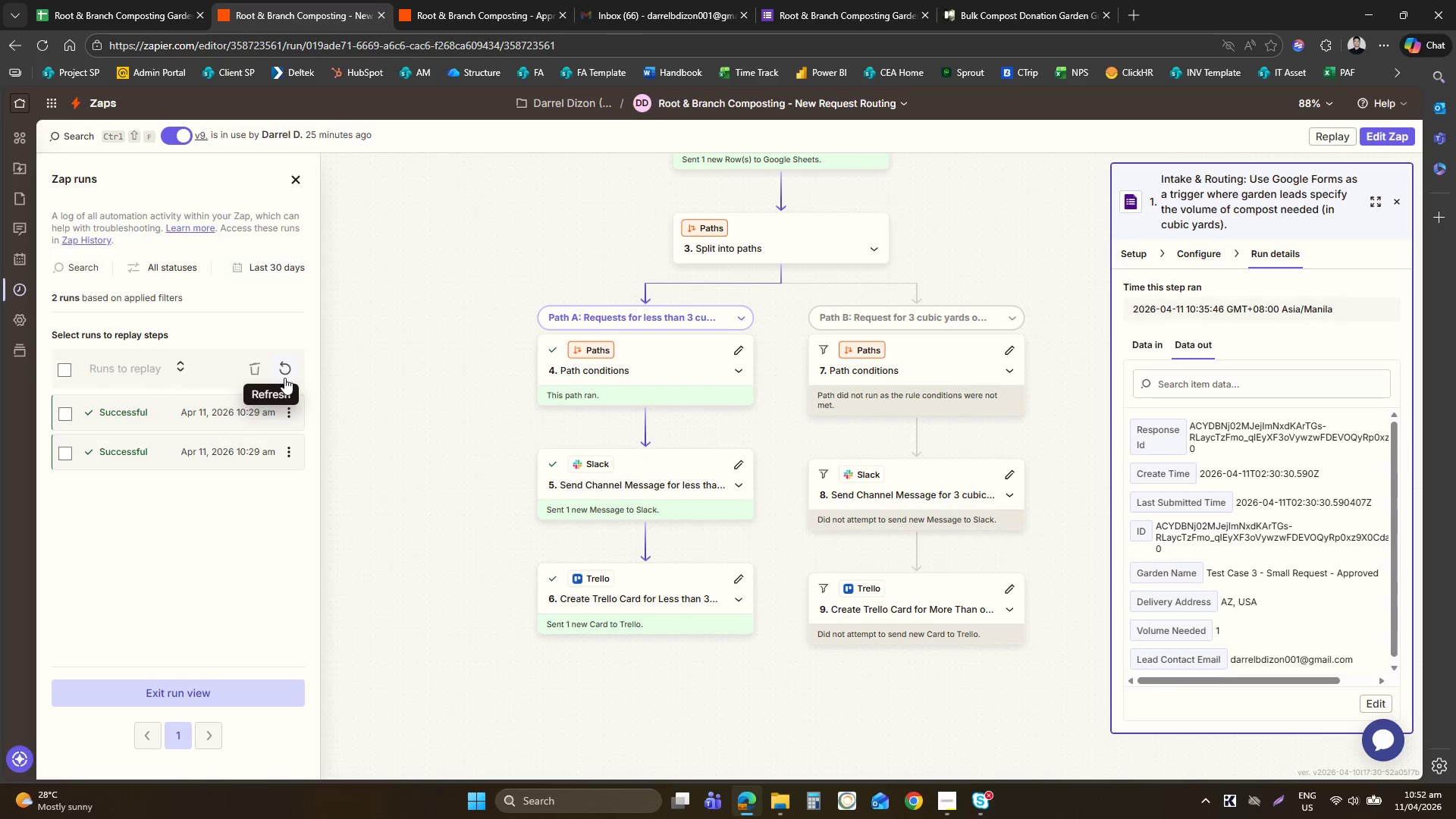 
left_click([284, 381])
 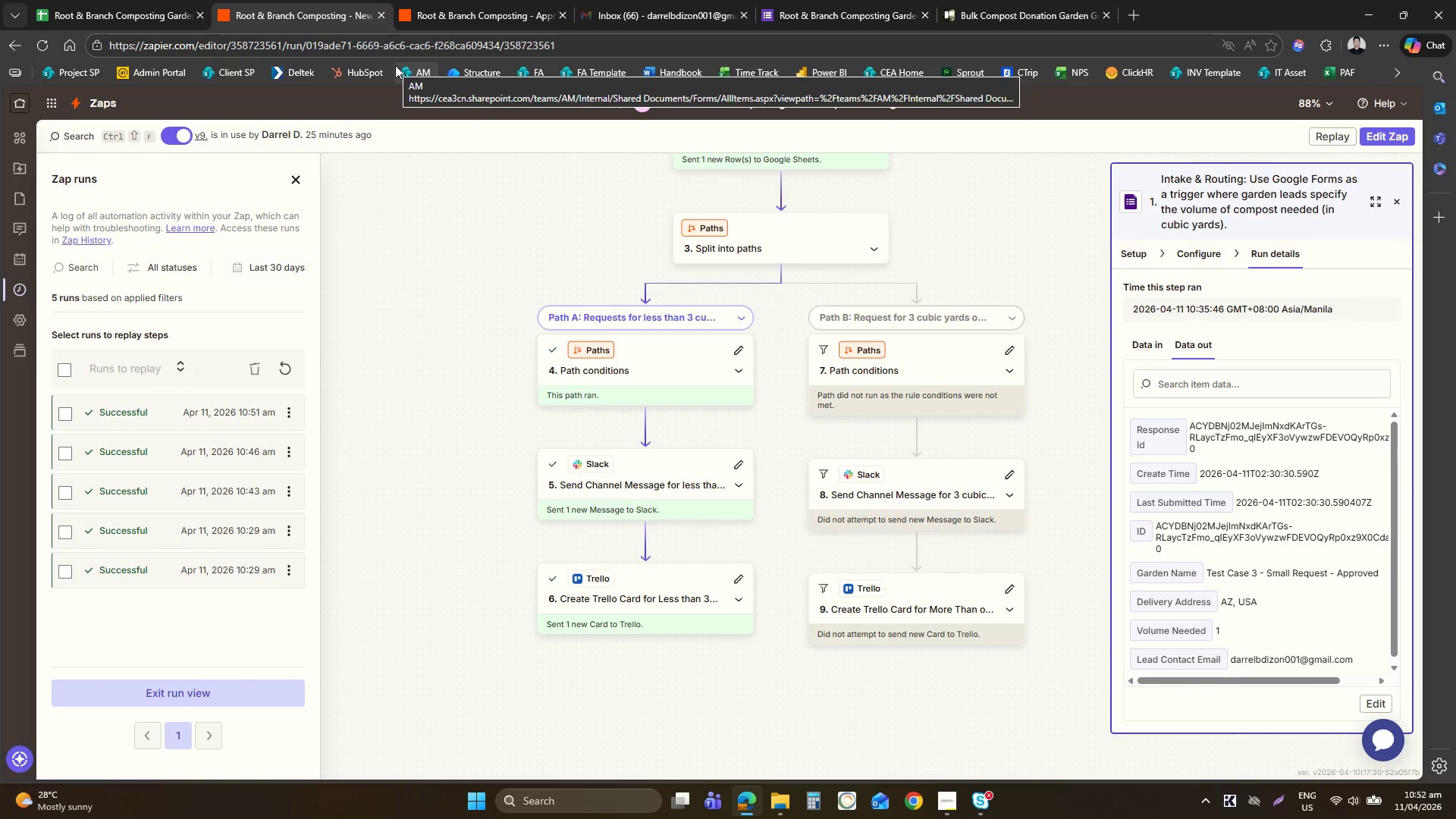 
left_click([434, 0])
 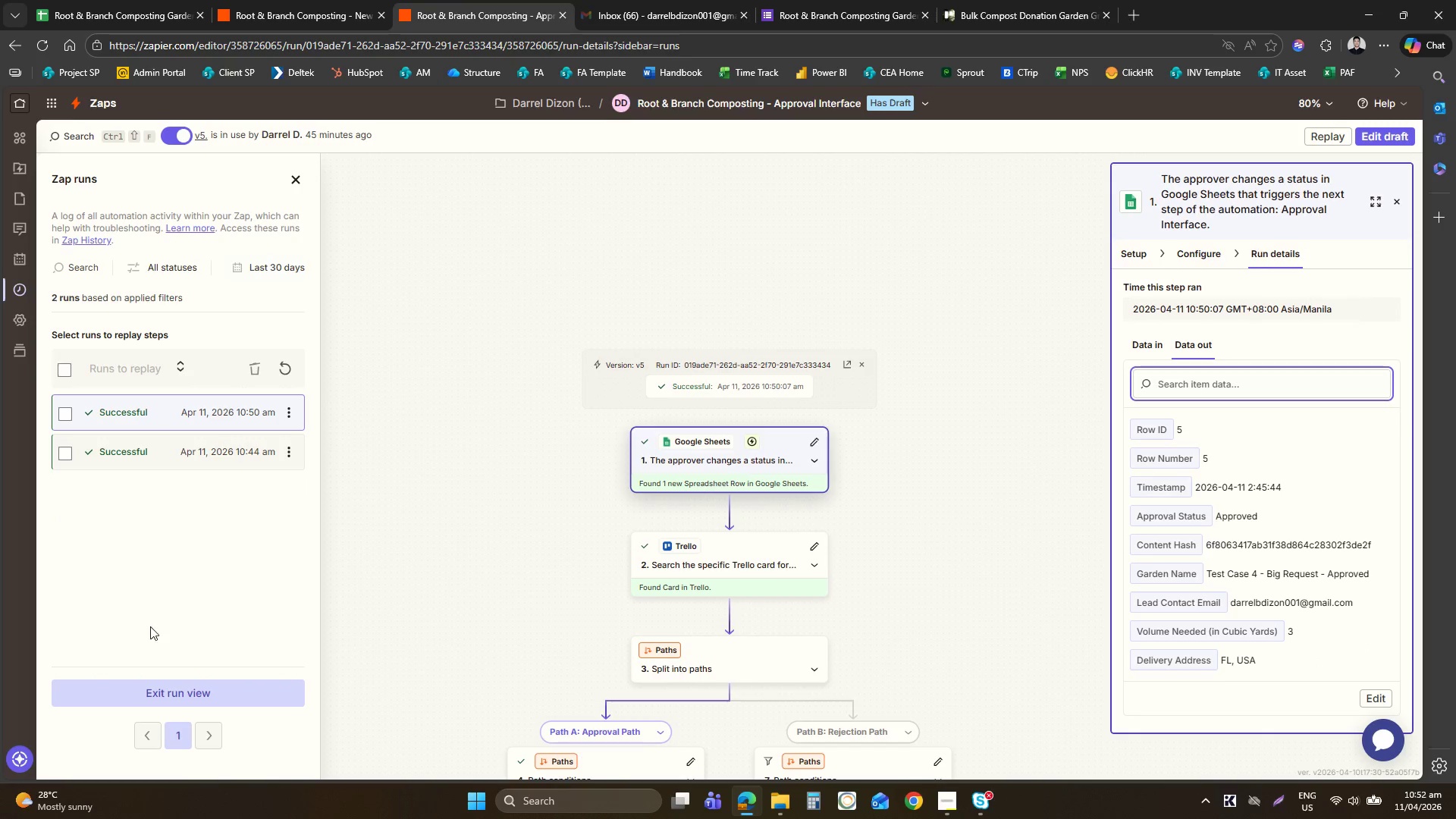 
left_click([180, 699])
 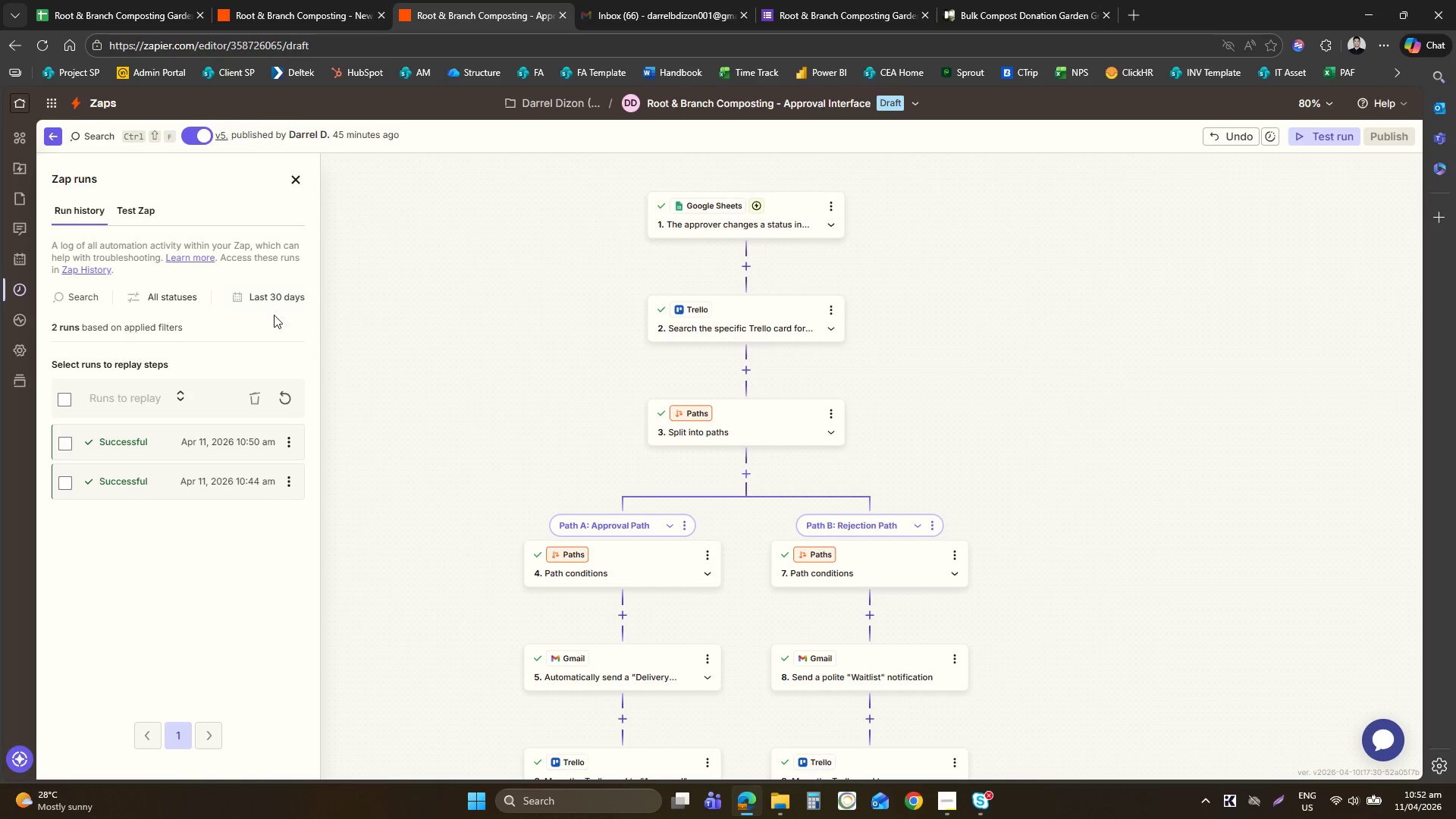 
left_click([143, 199])
 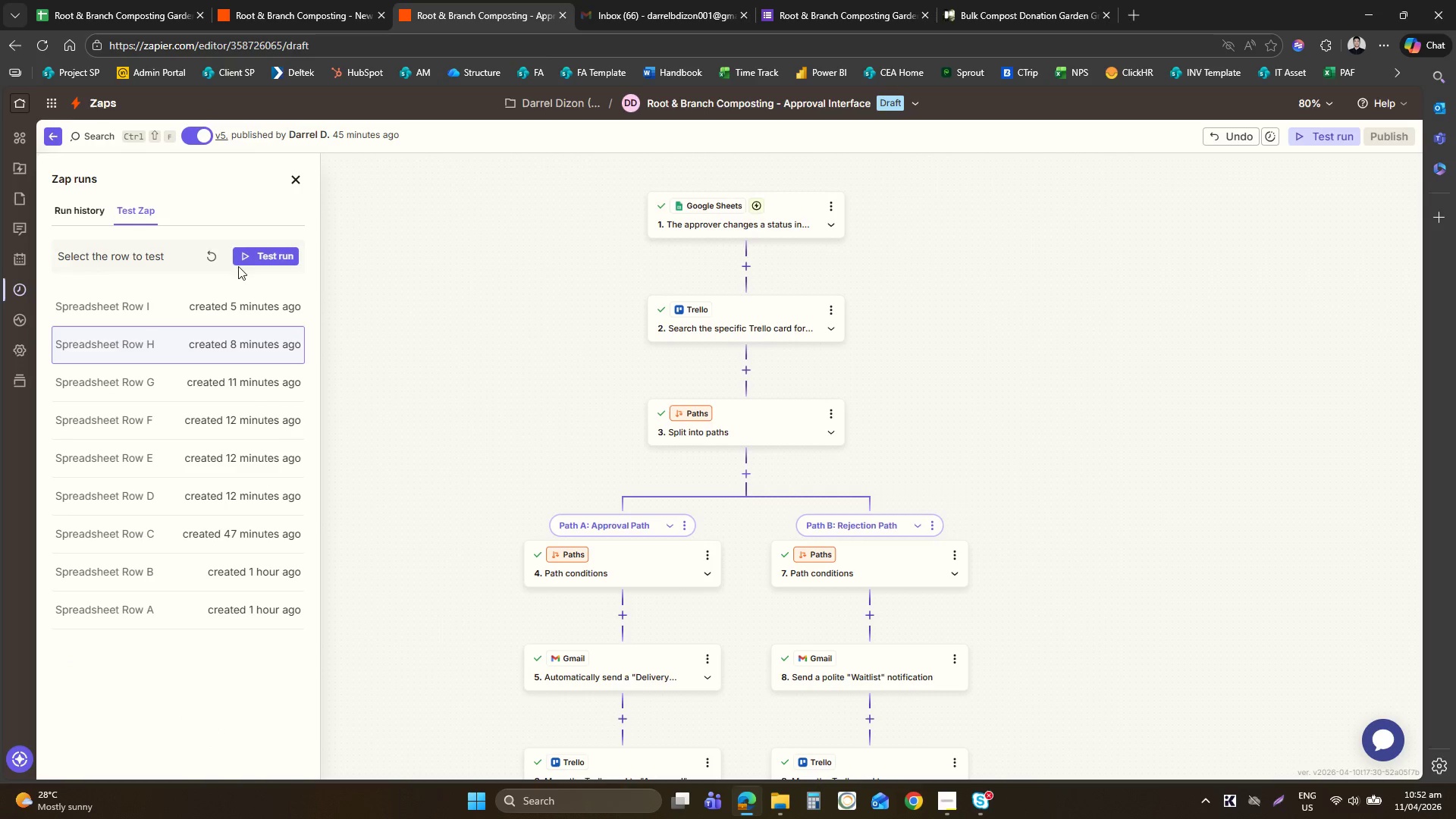 
left_click([212, 258])
 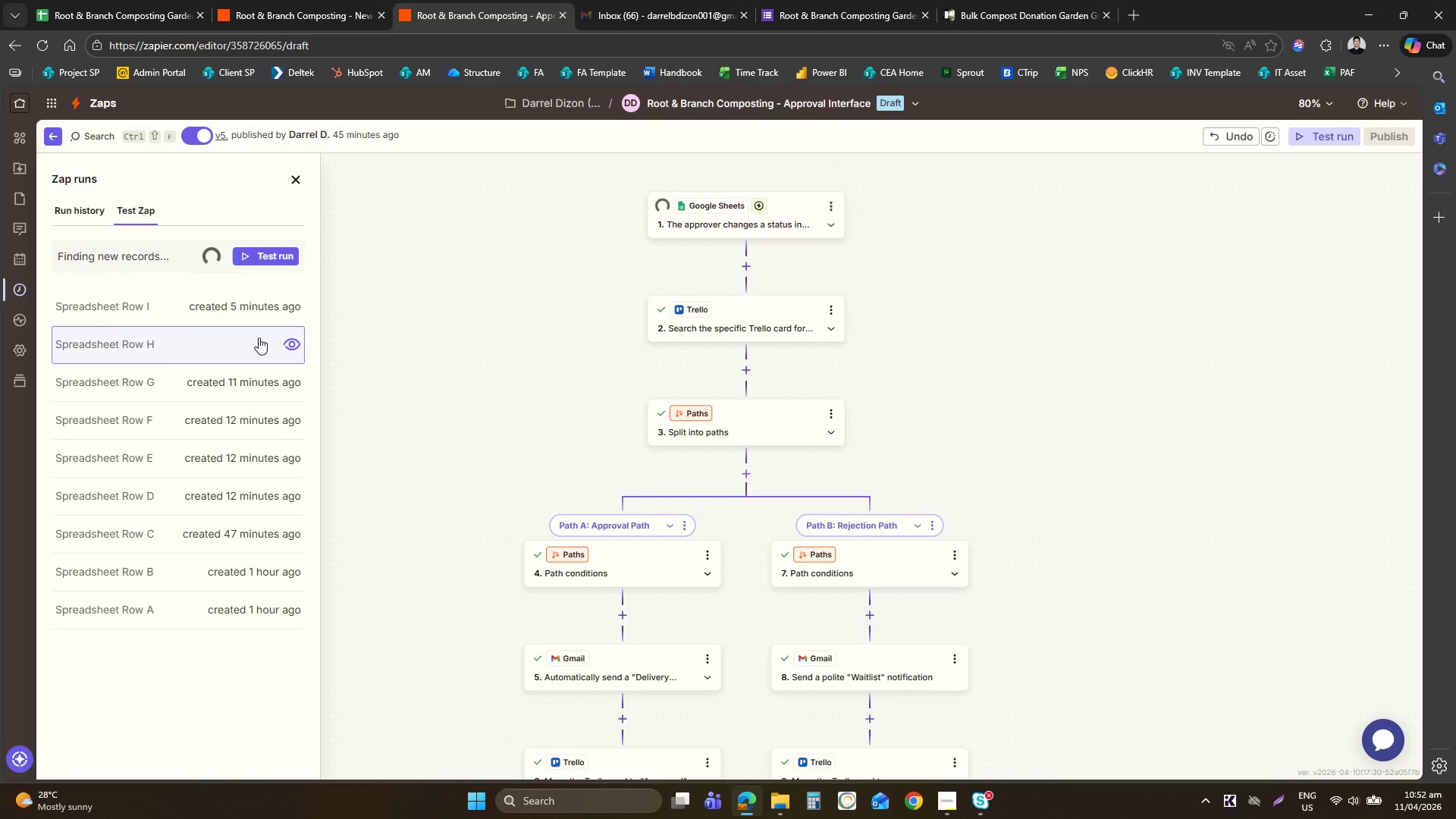 
wait(7.55)
 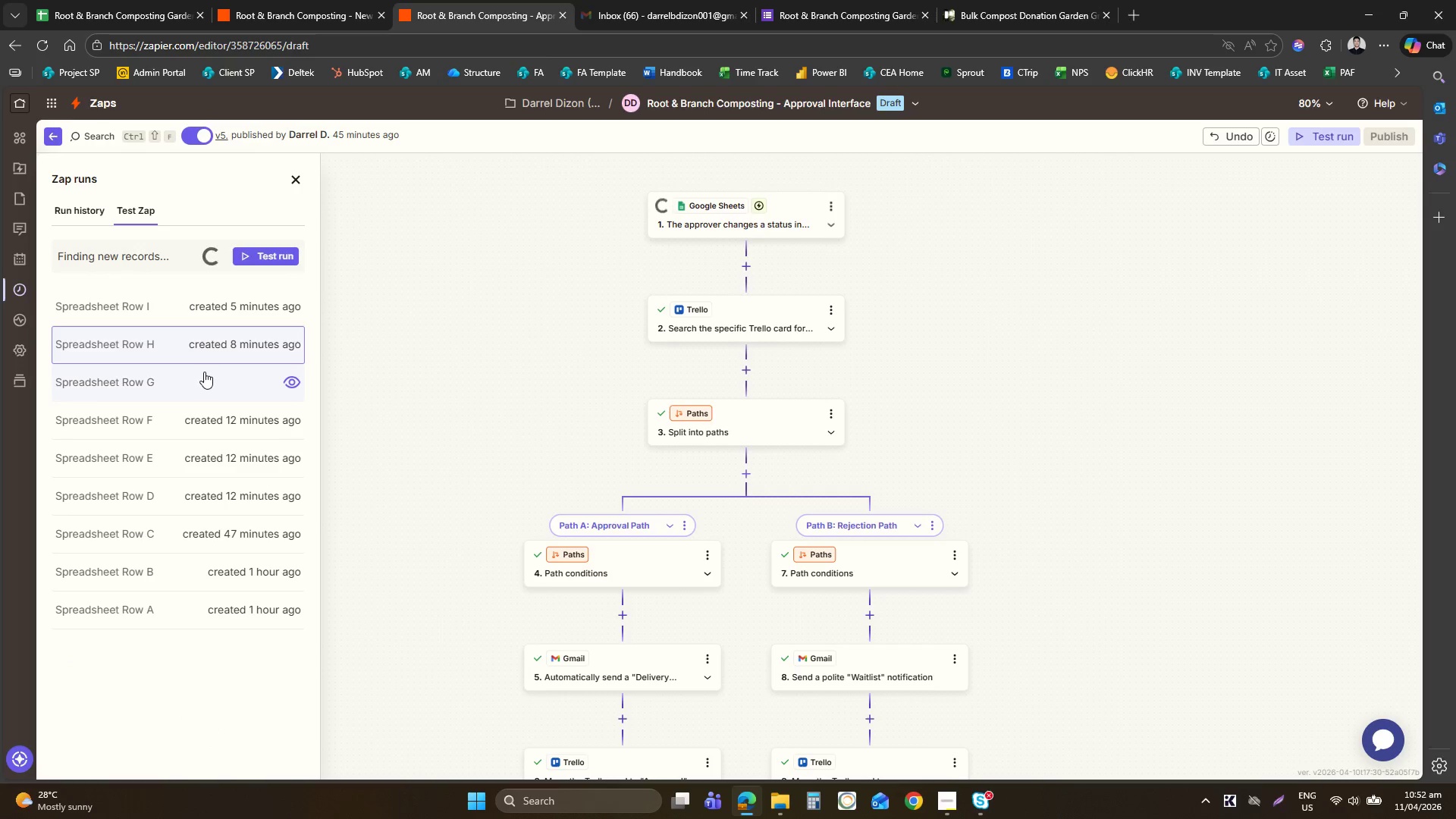 
left_click([219, 306])
 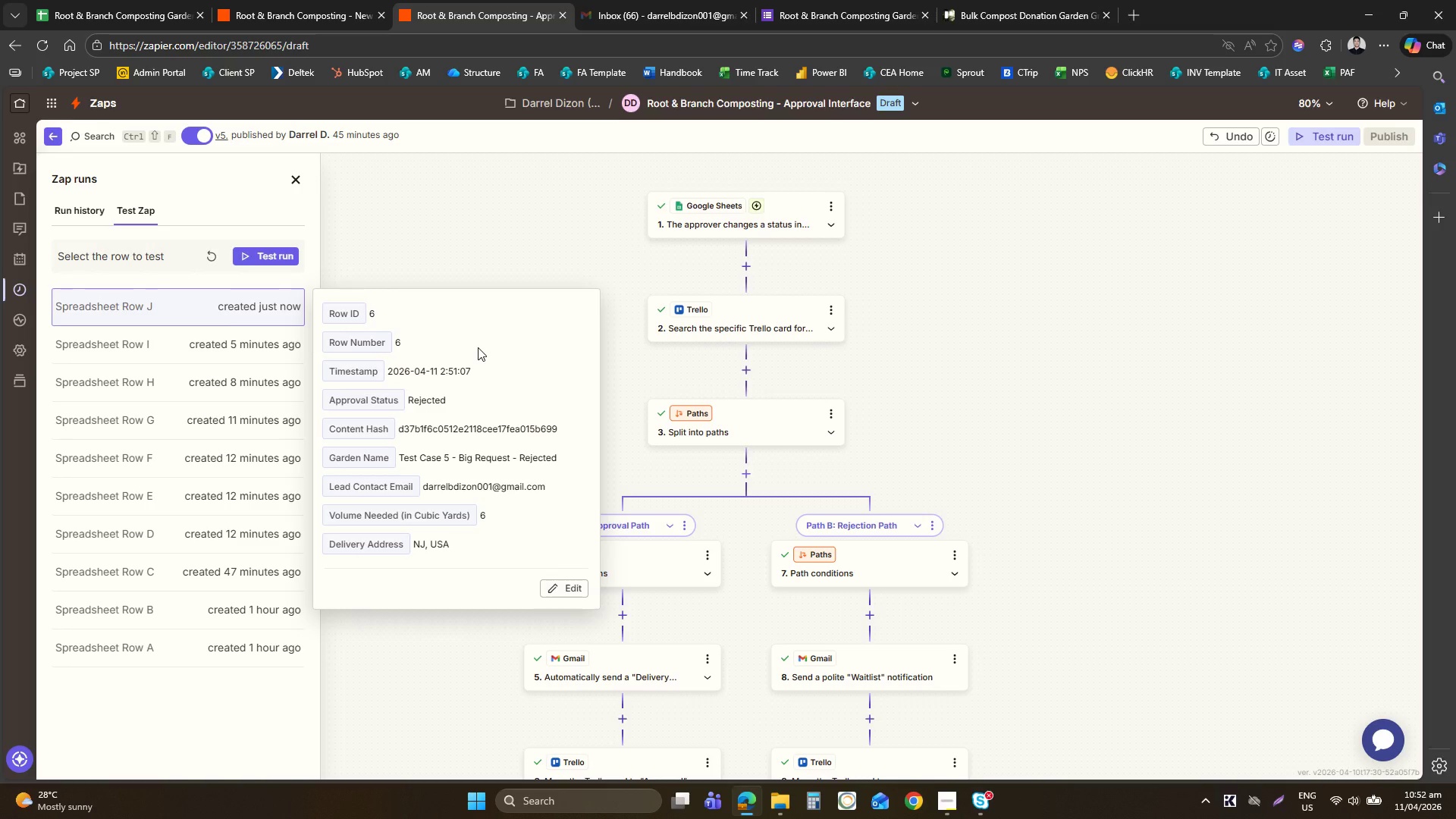 
wait(13.76)
 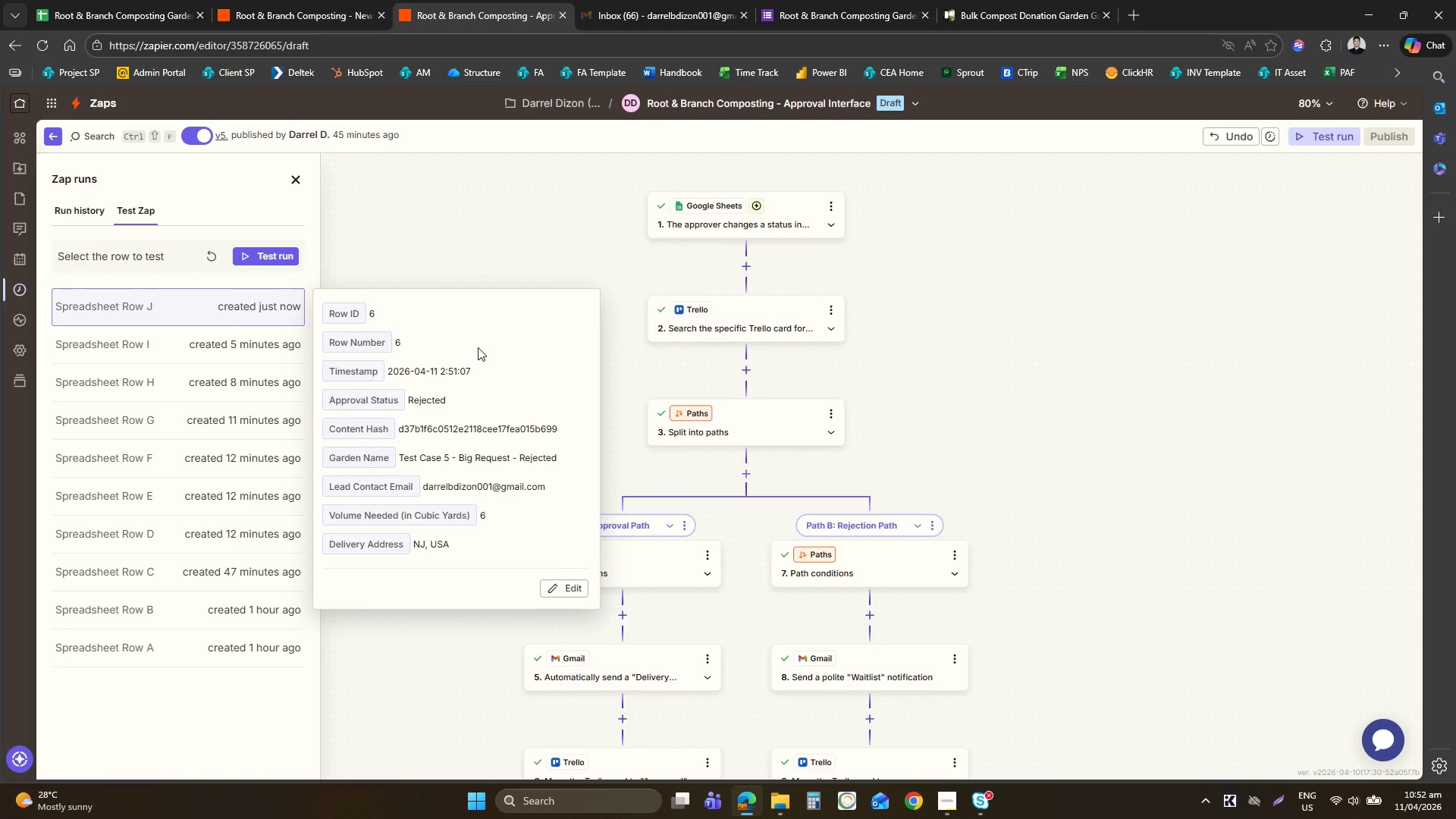 
left_click([71, 216])
 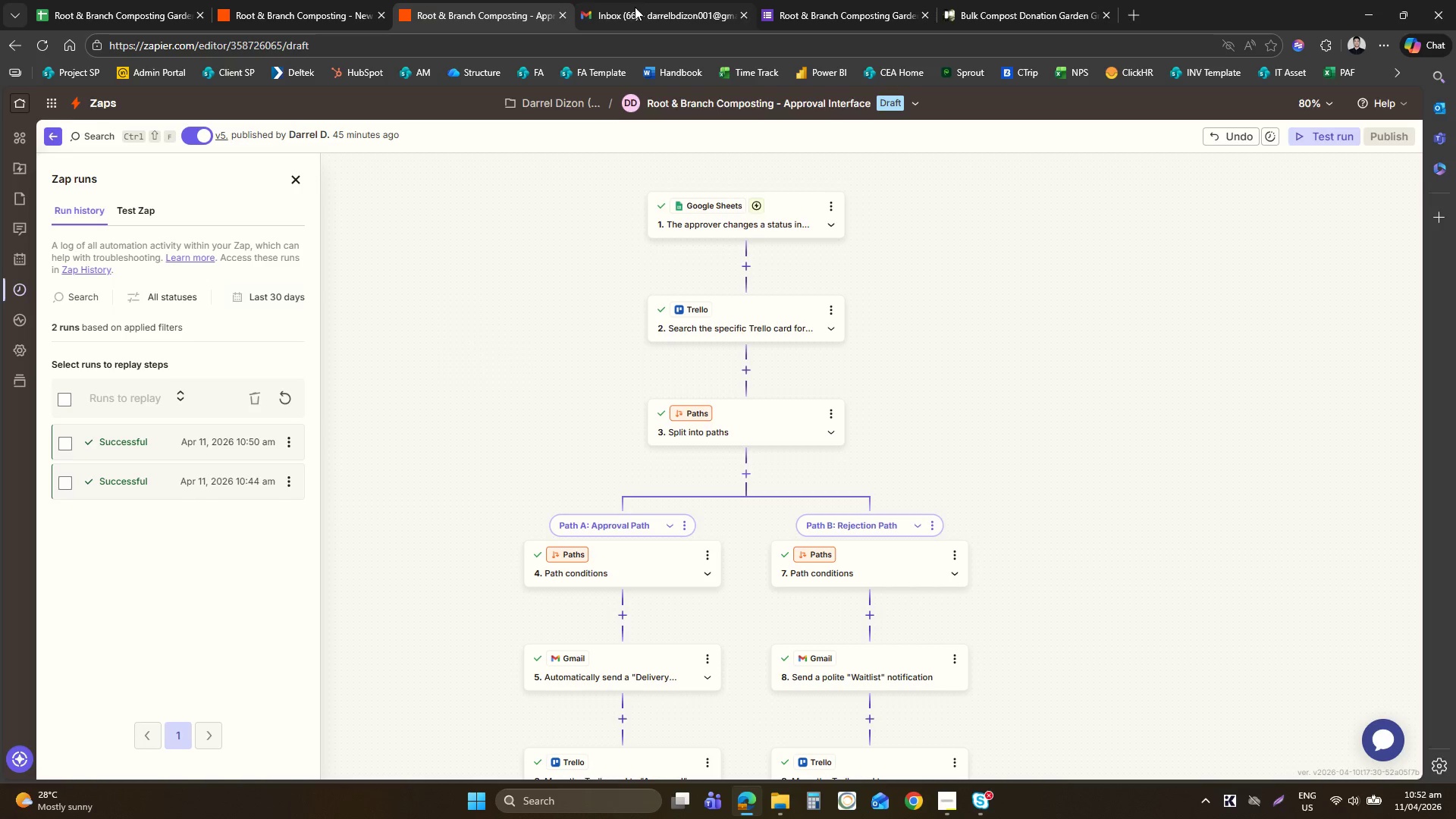 
left_click([947, 0])
 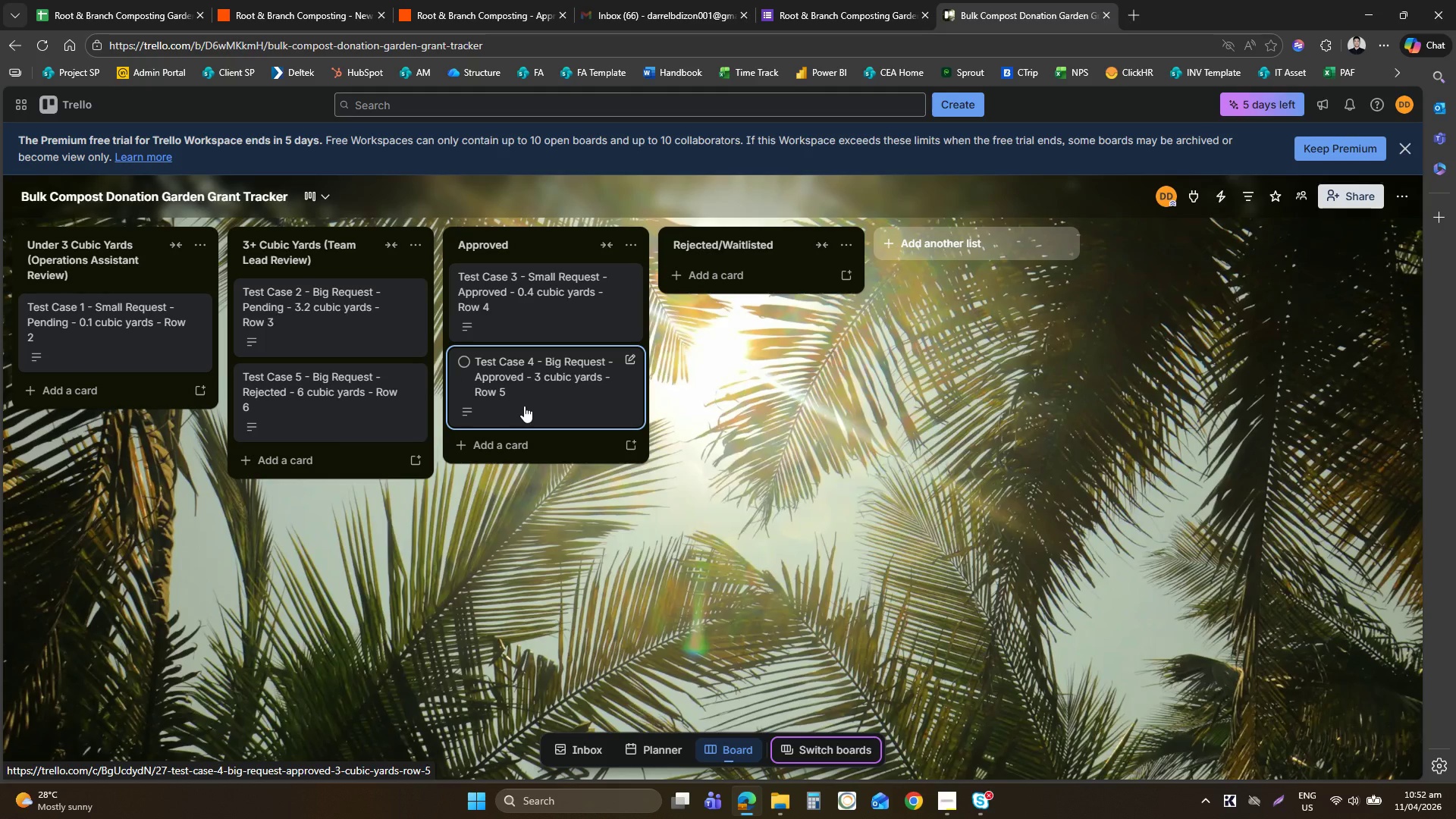 
mouse_move([395, 412])
 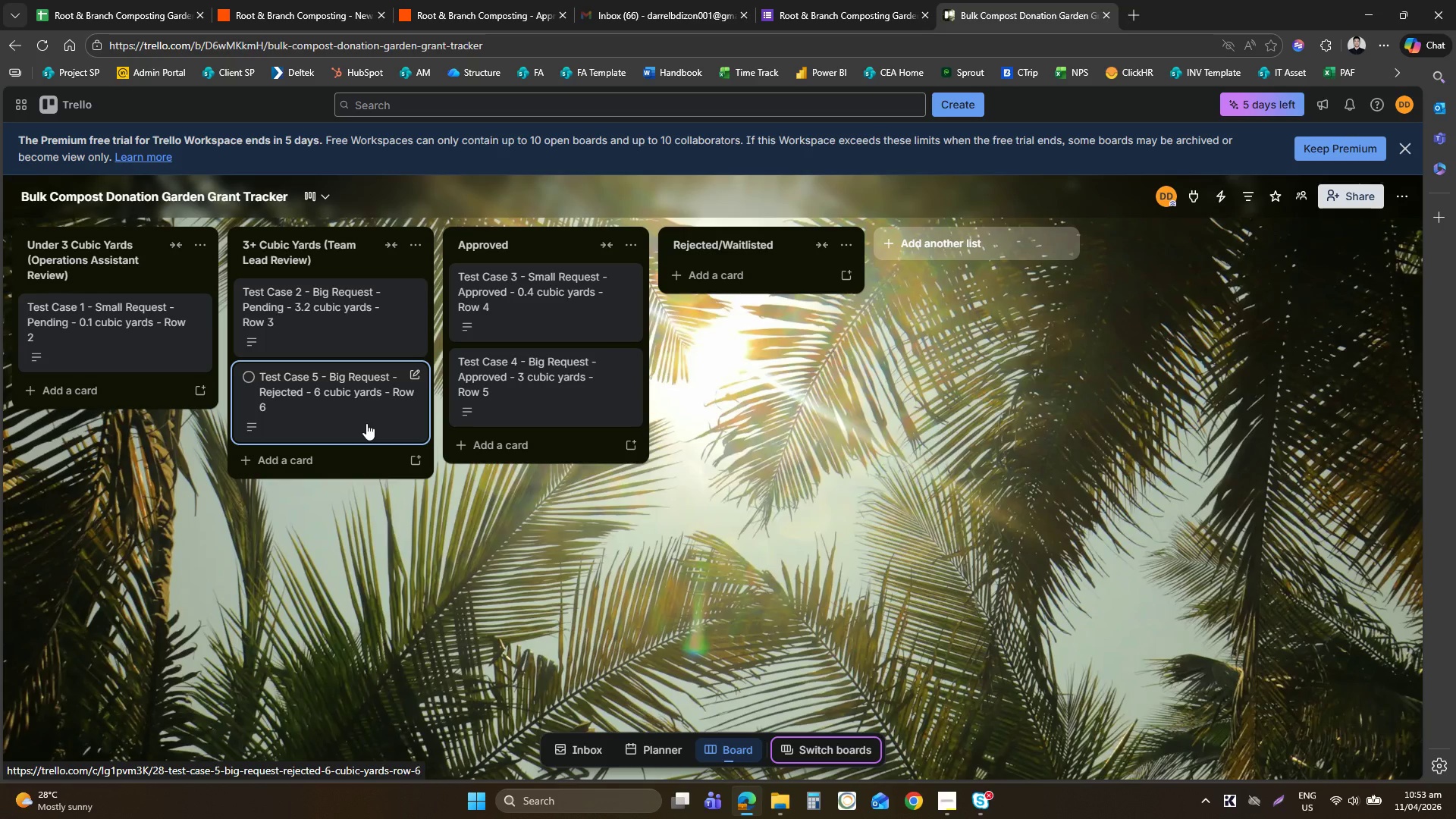 
wait(57.31)
 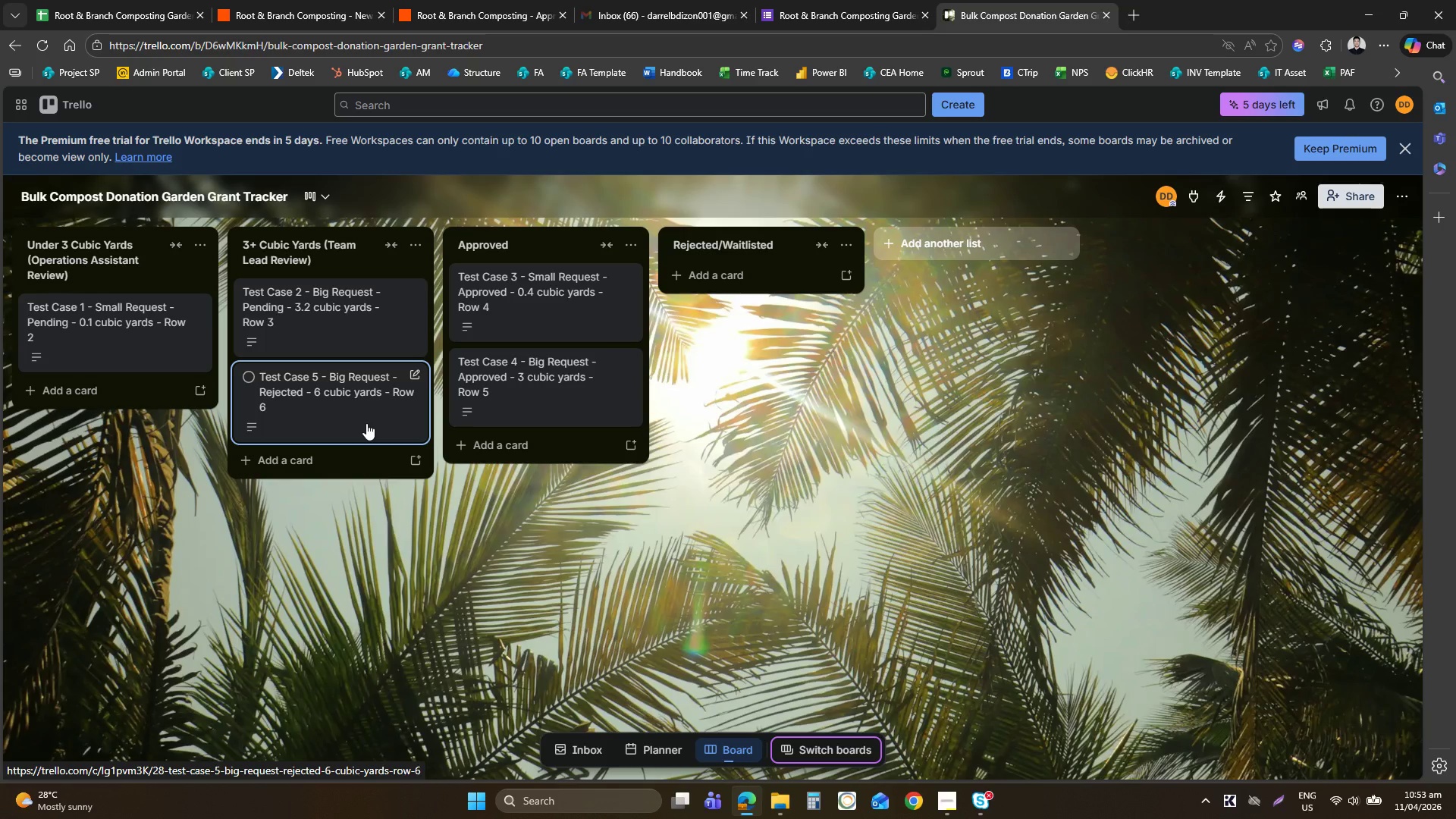 
left_click([275, 0])
 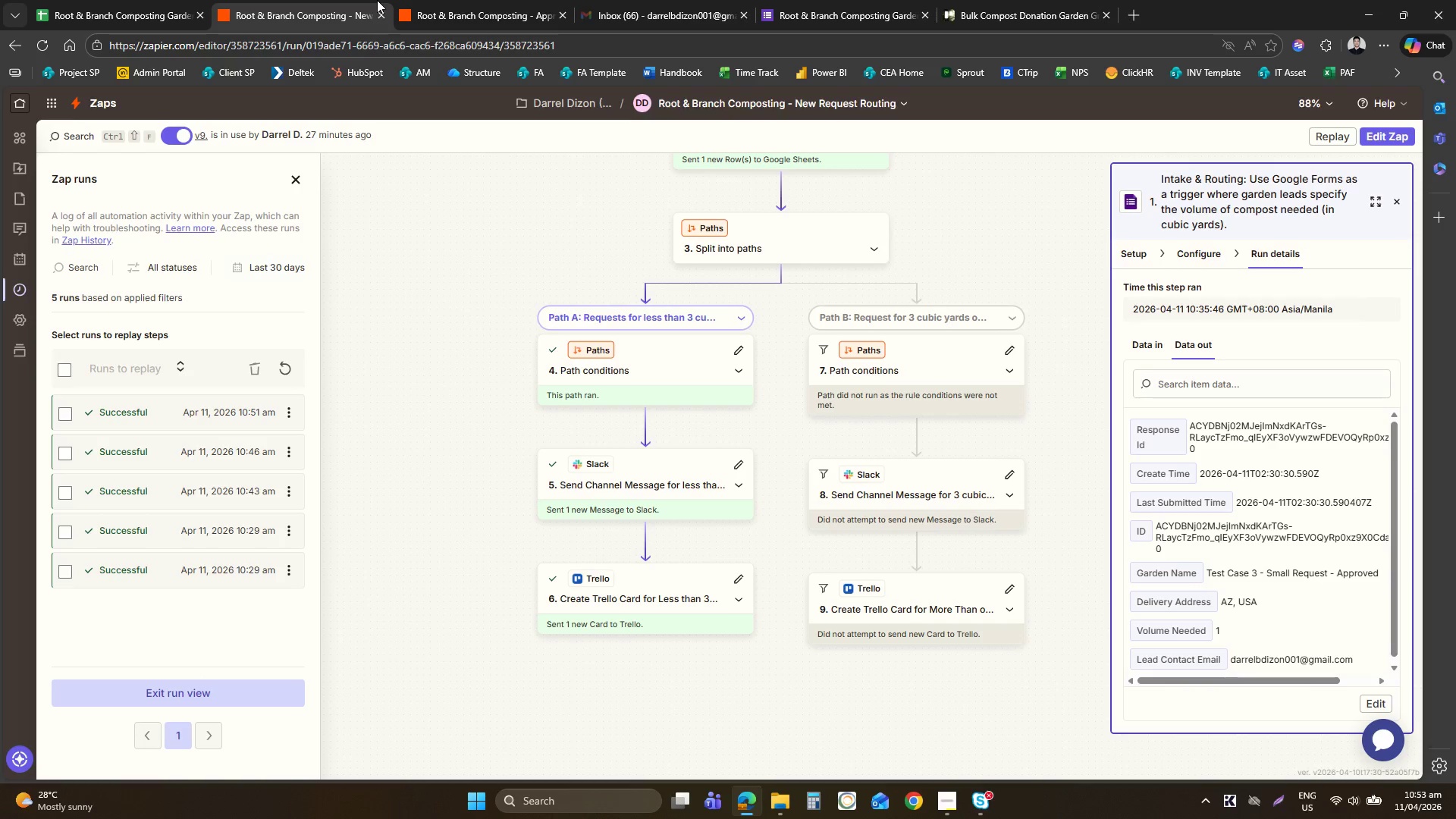 
left_click([445, 0])
 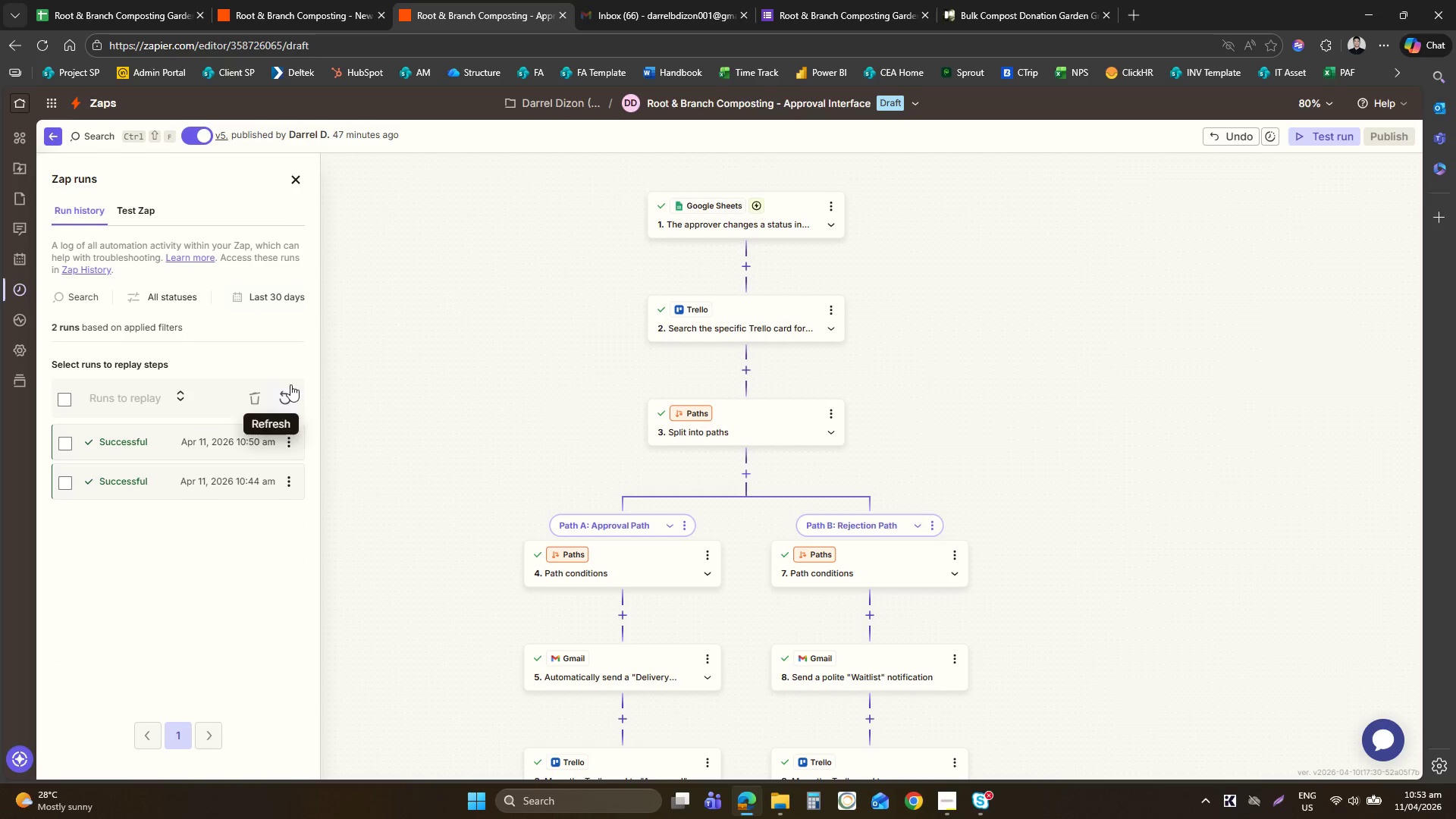 
left_click([290, 395])
 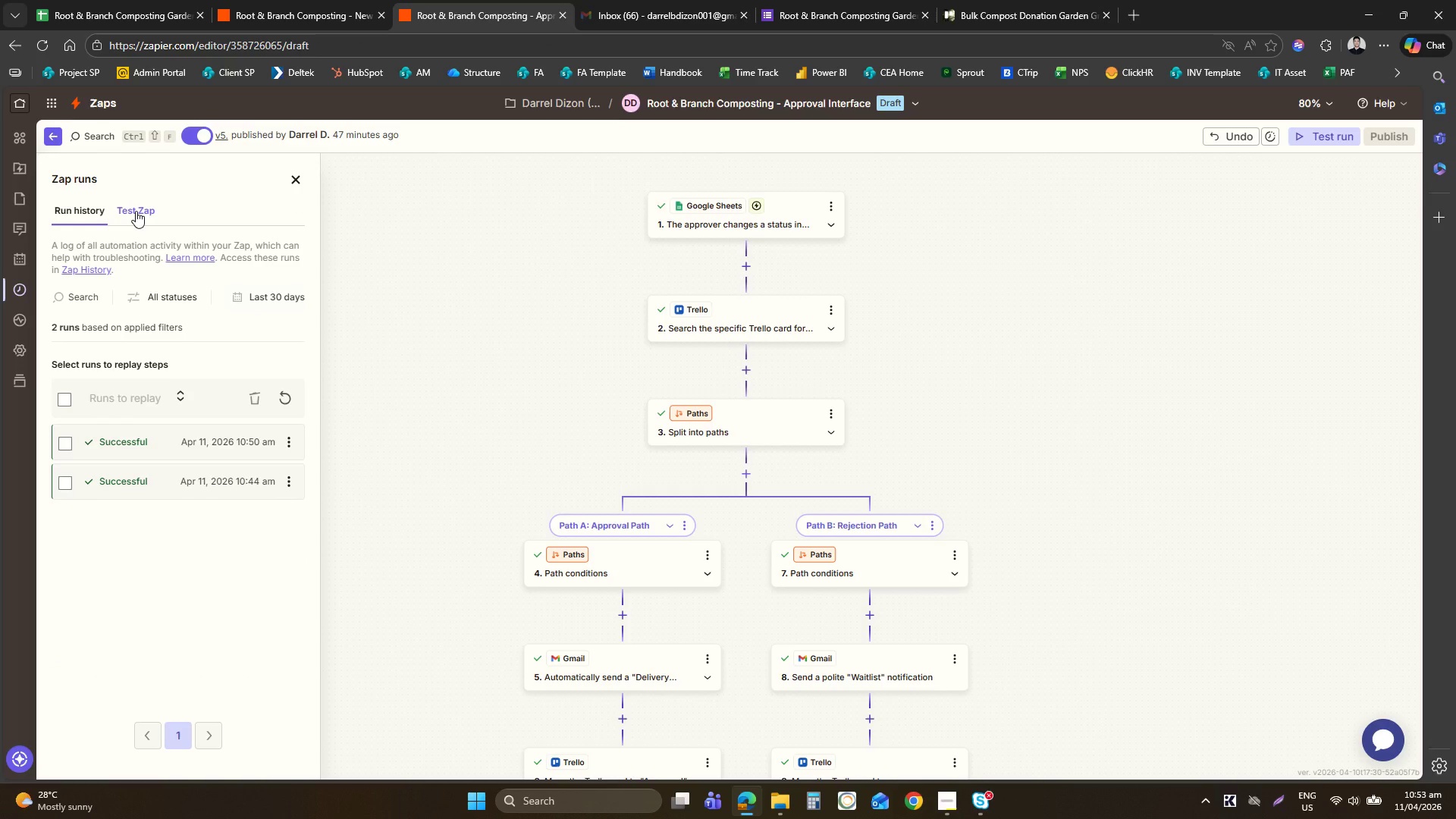 
left_click([136, 211])
 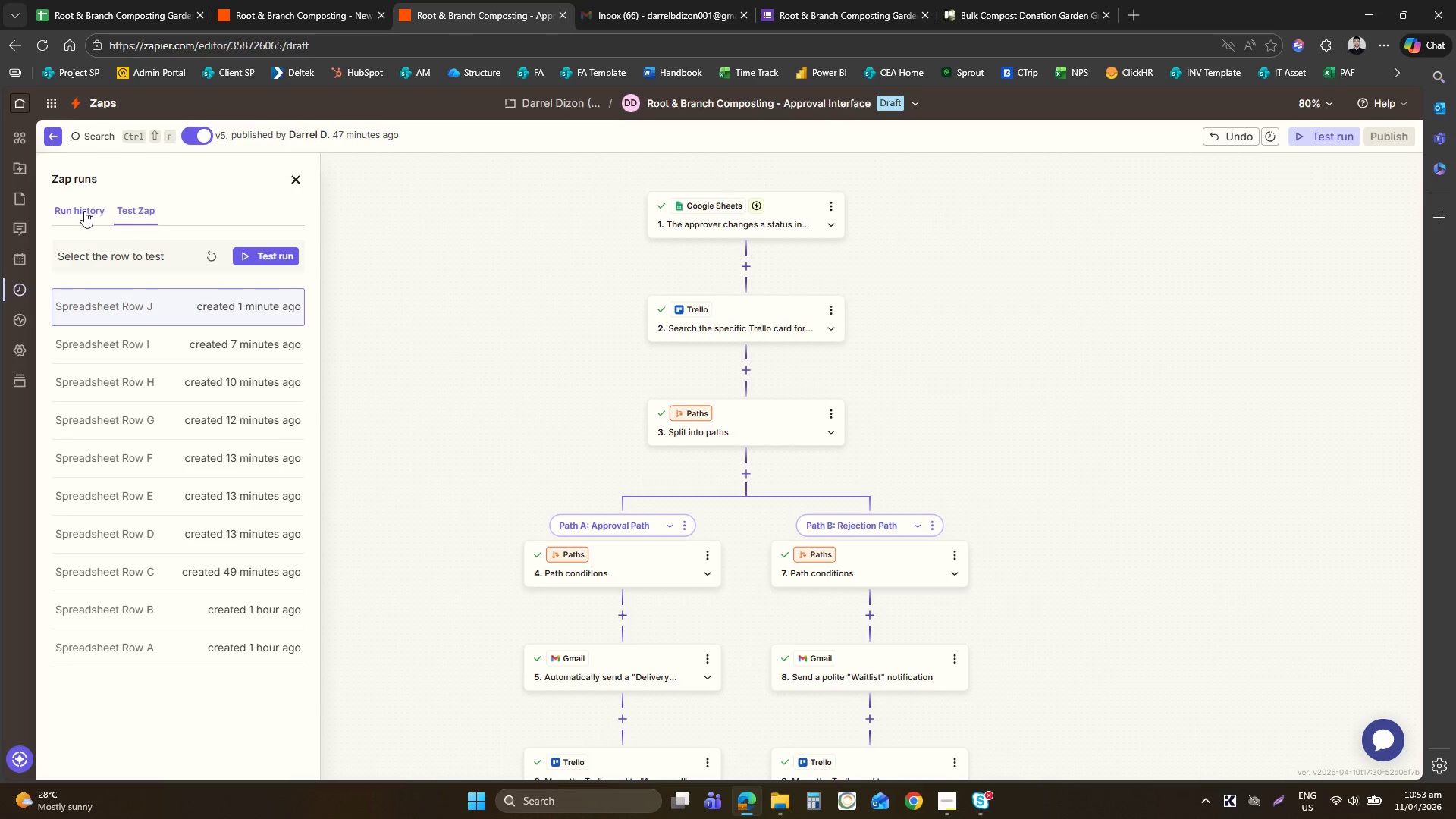 
left_click([84, 211])
 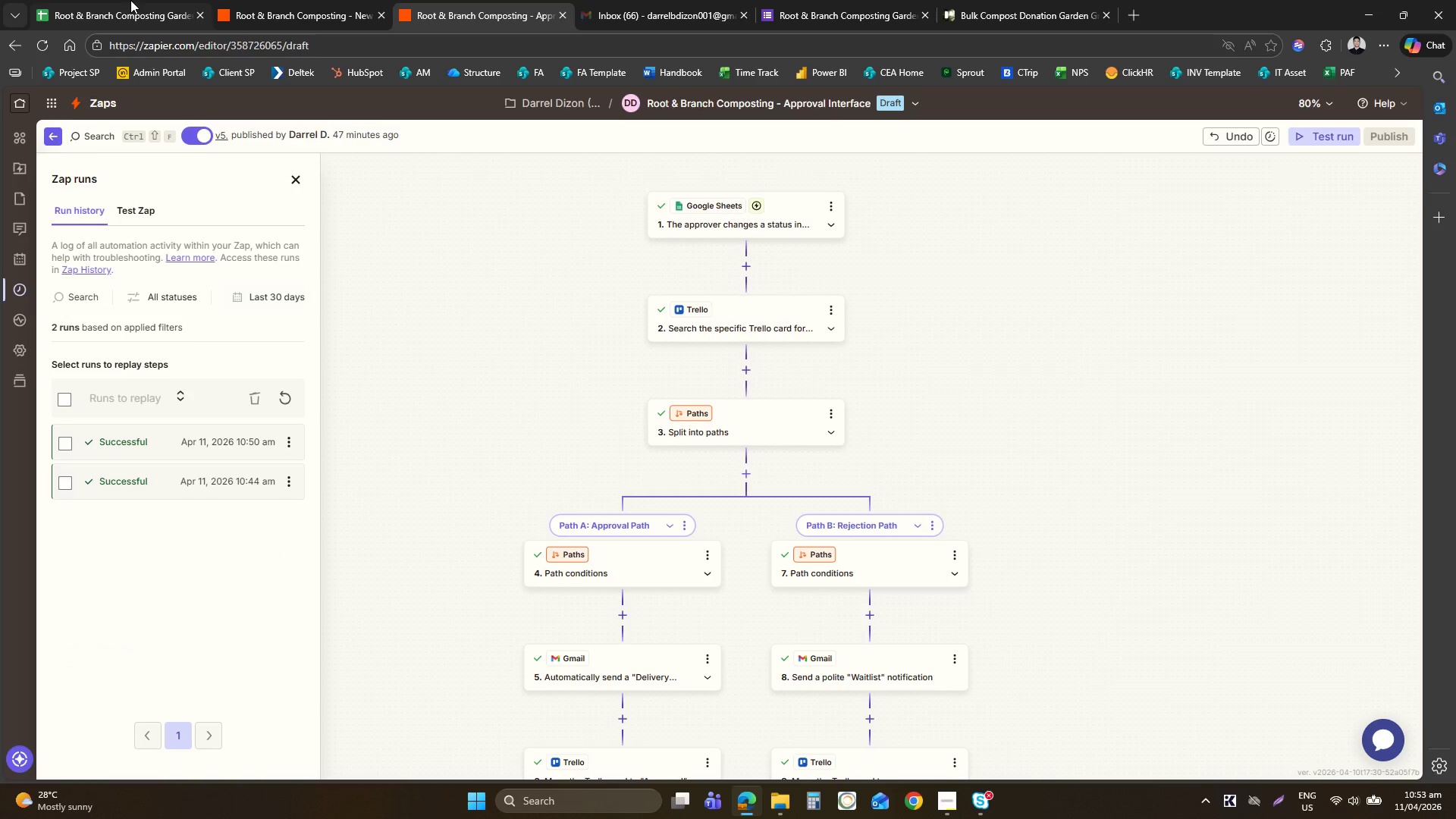 
left_click([130, 0])
 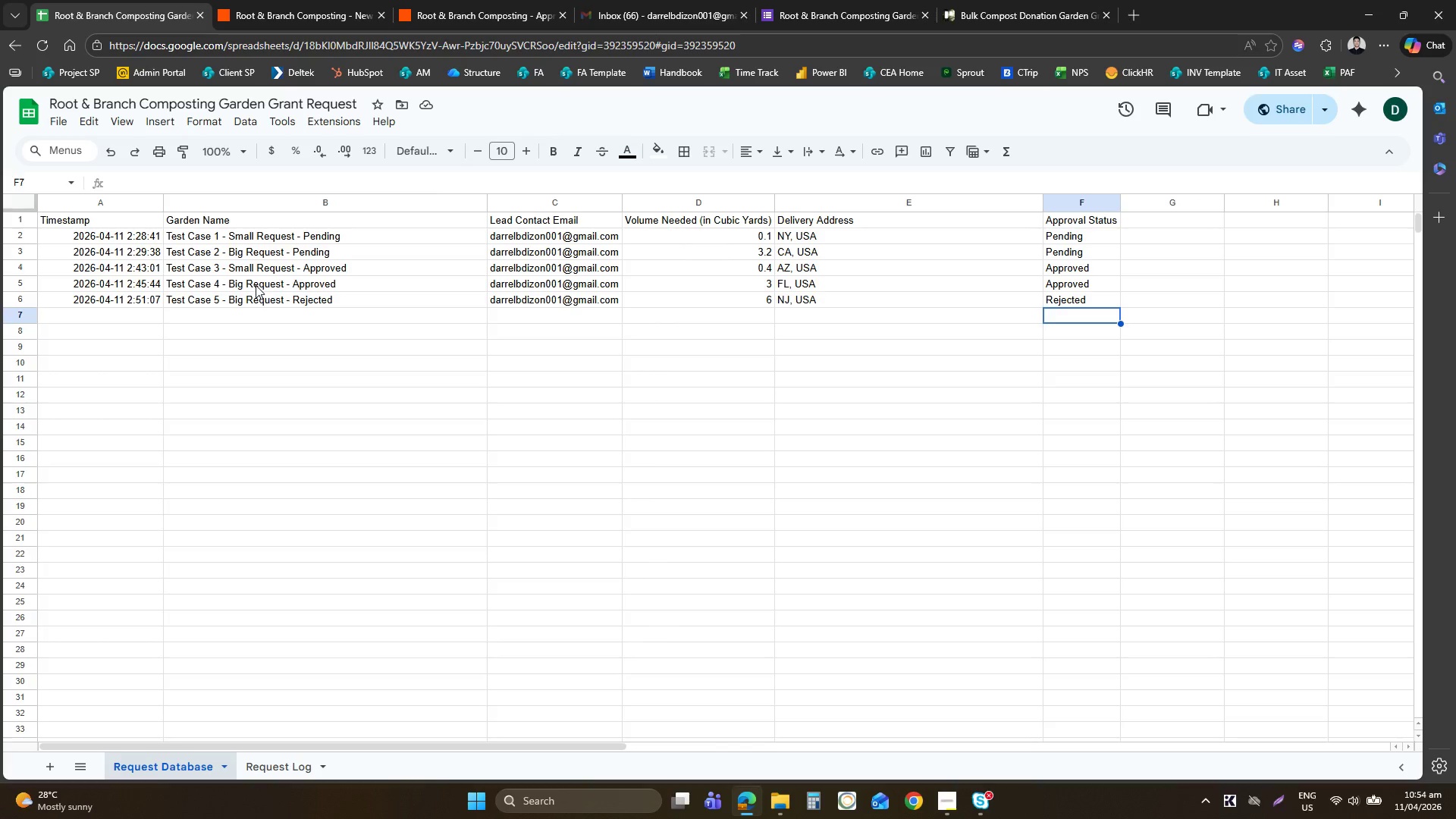 
wait(28.61)
 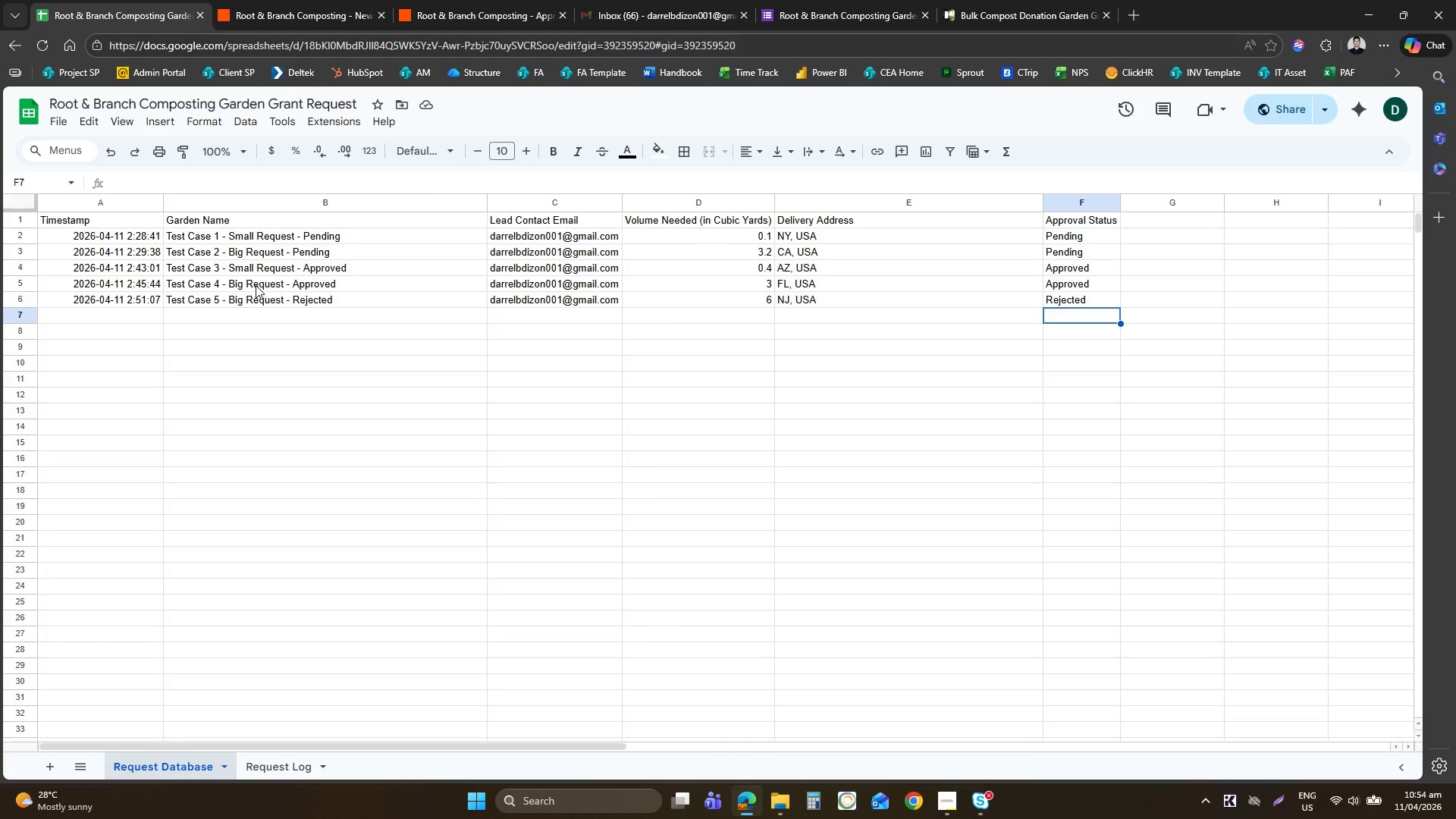 
mouse_move([366, -2])
 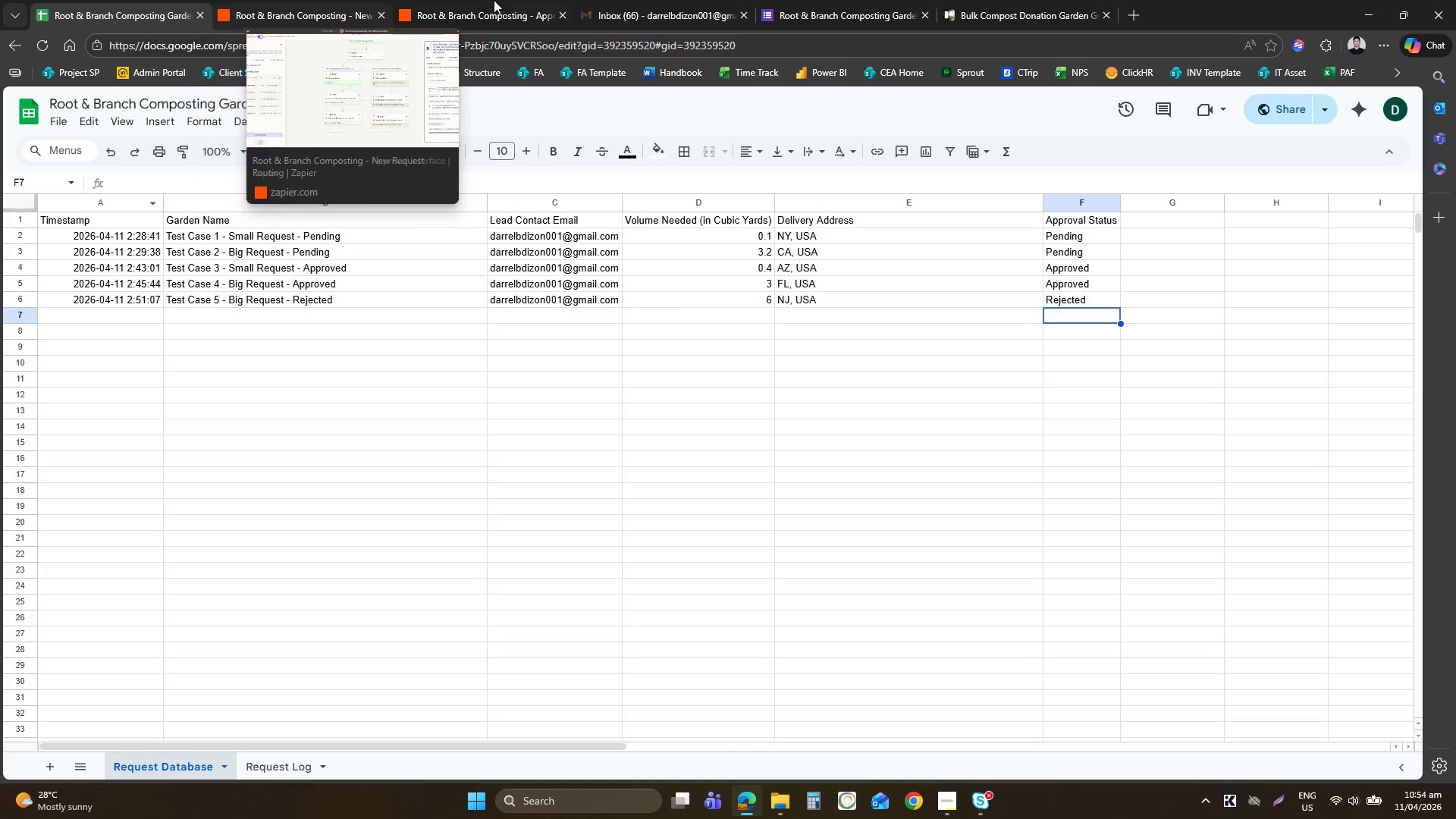 
left_click([494, 0])
 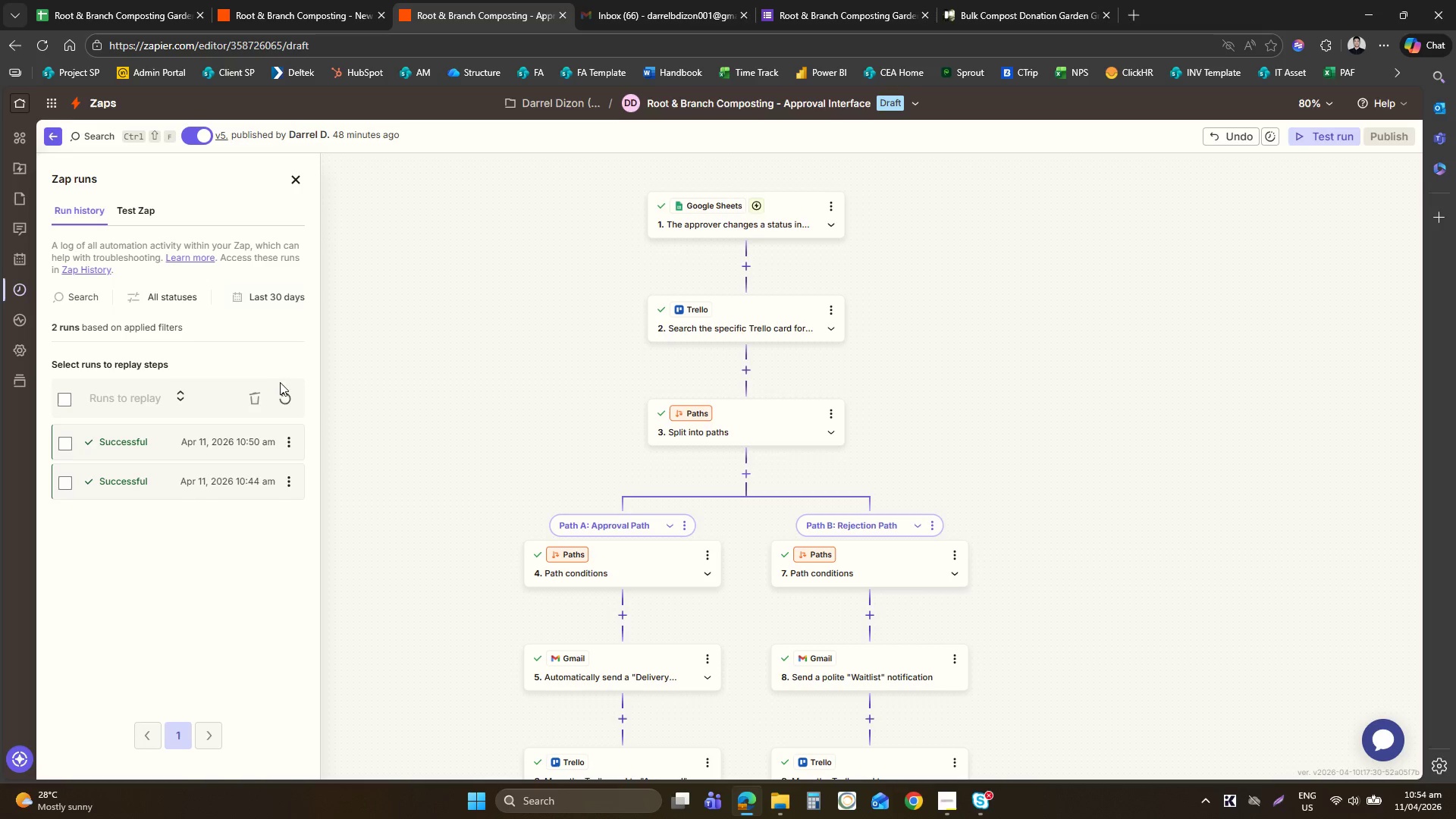 
left_click([278, 403])
 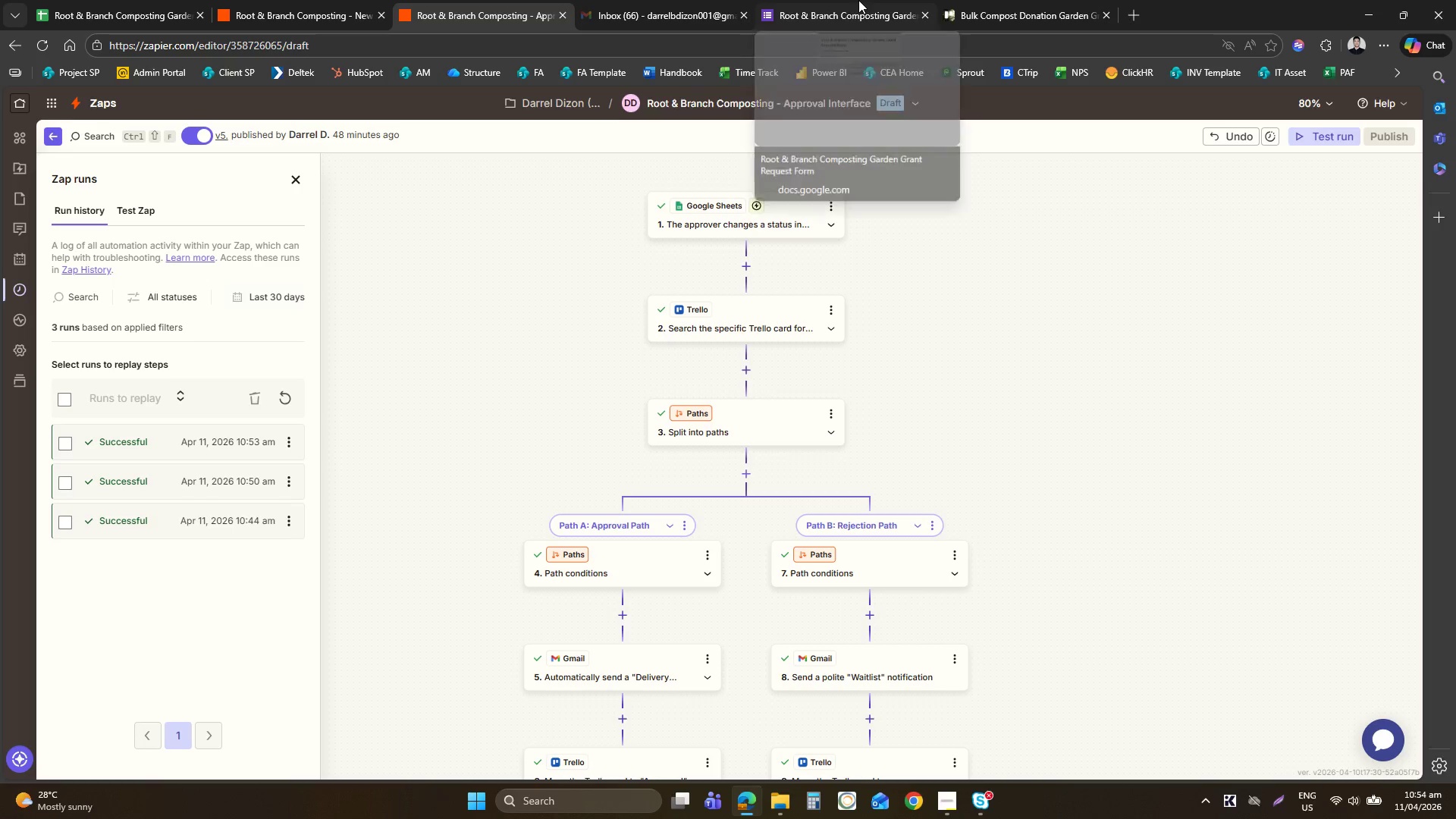 
left_click([834, 0])
 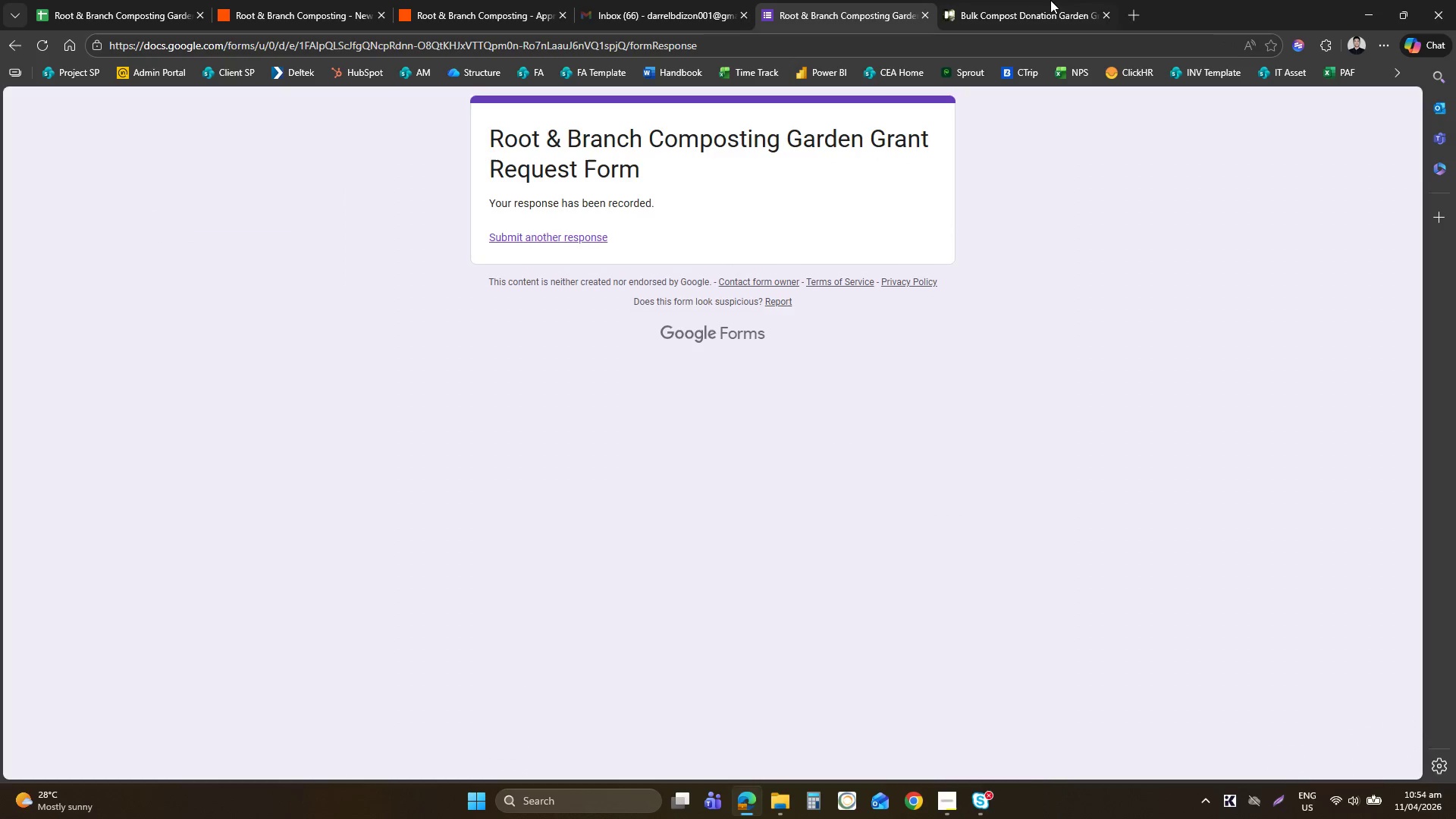 
left_click([1050, 0])
 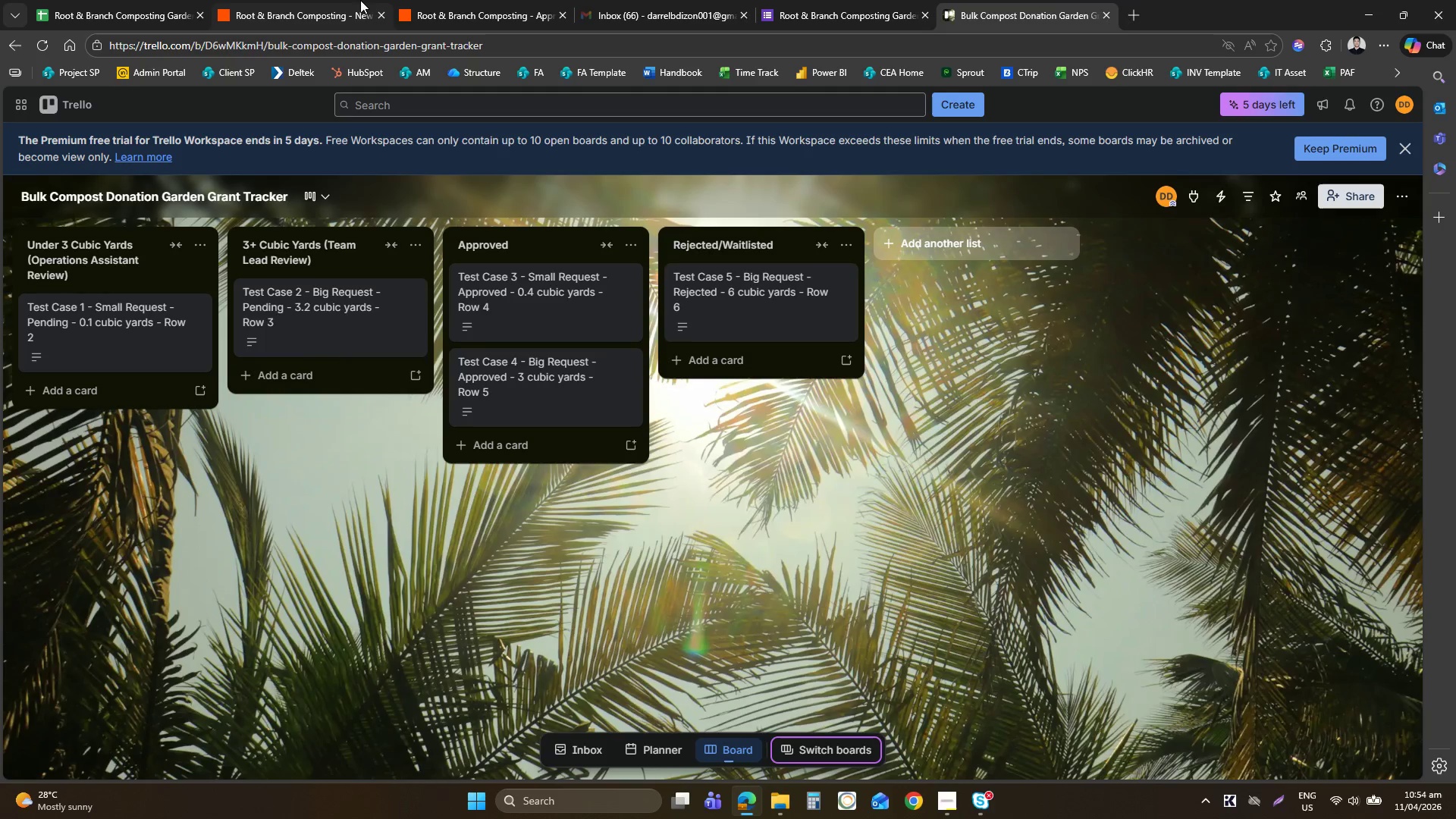 
left_click([325, 0])
 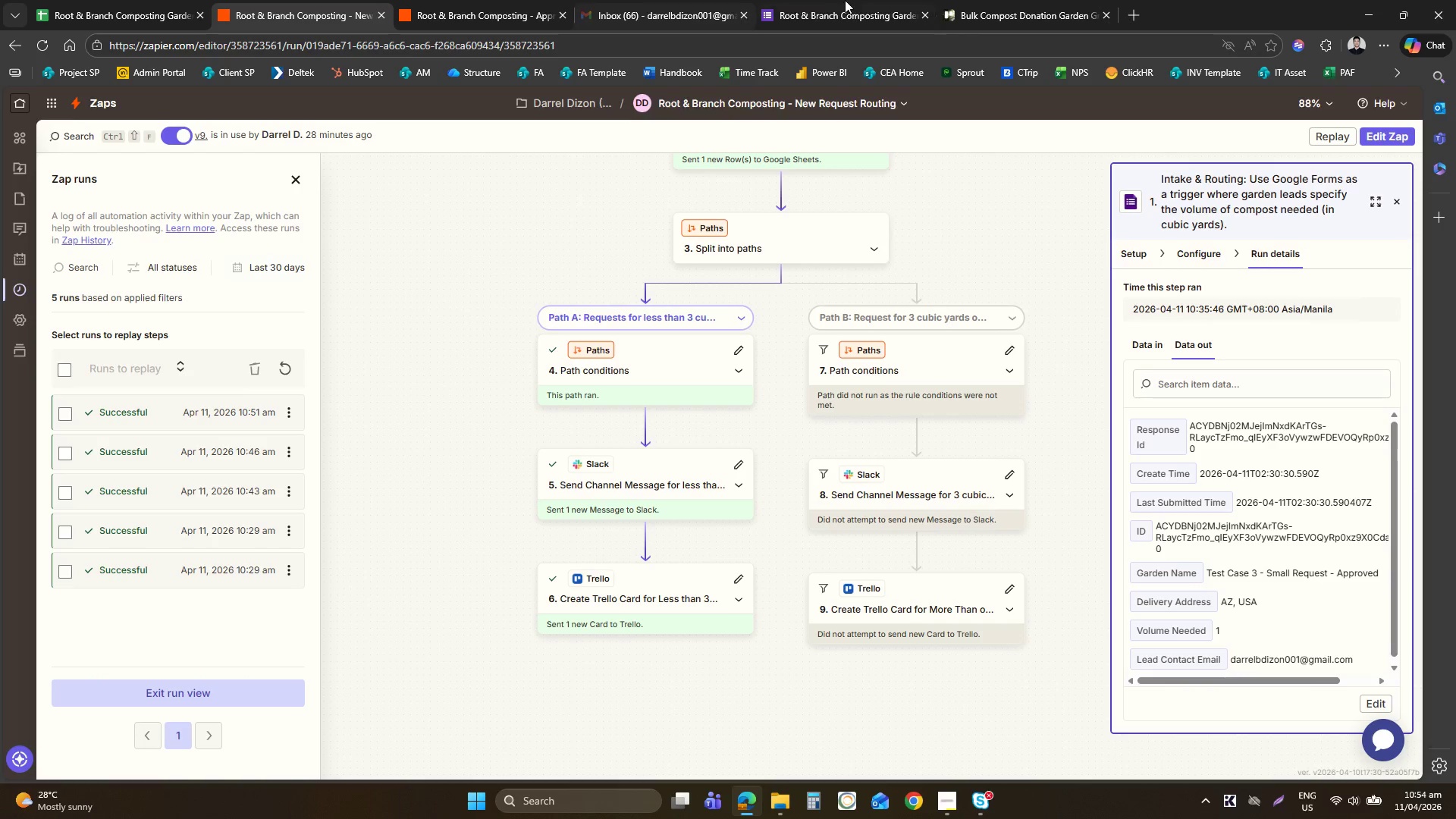 
left_click([876, 0])
 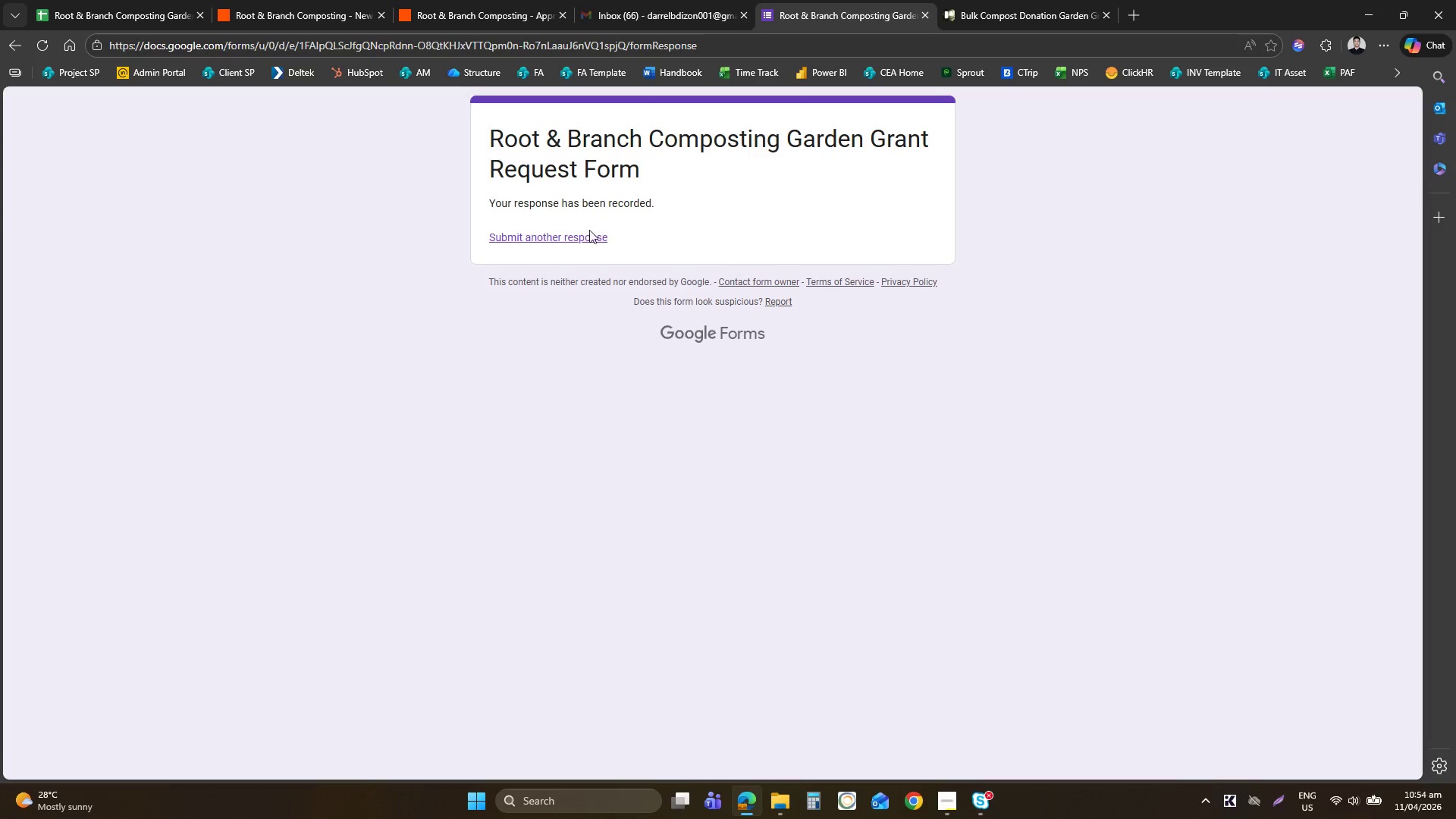 
left_click([584, 230])
 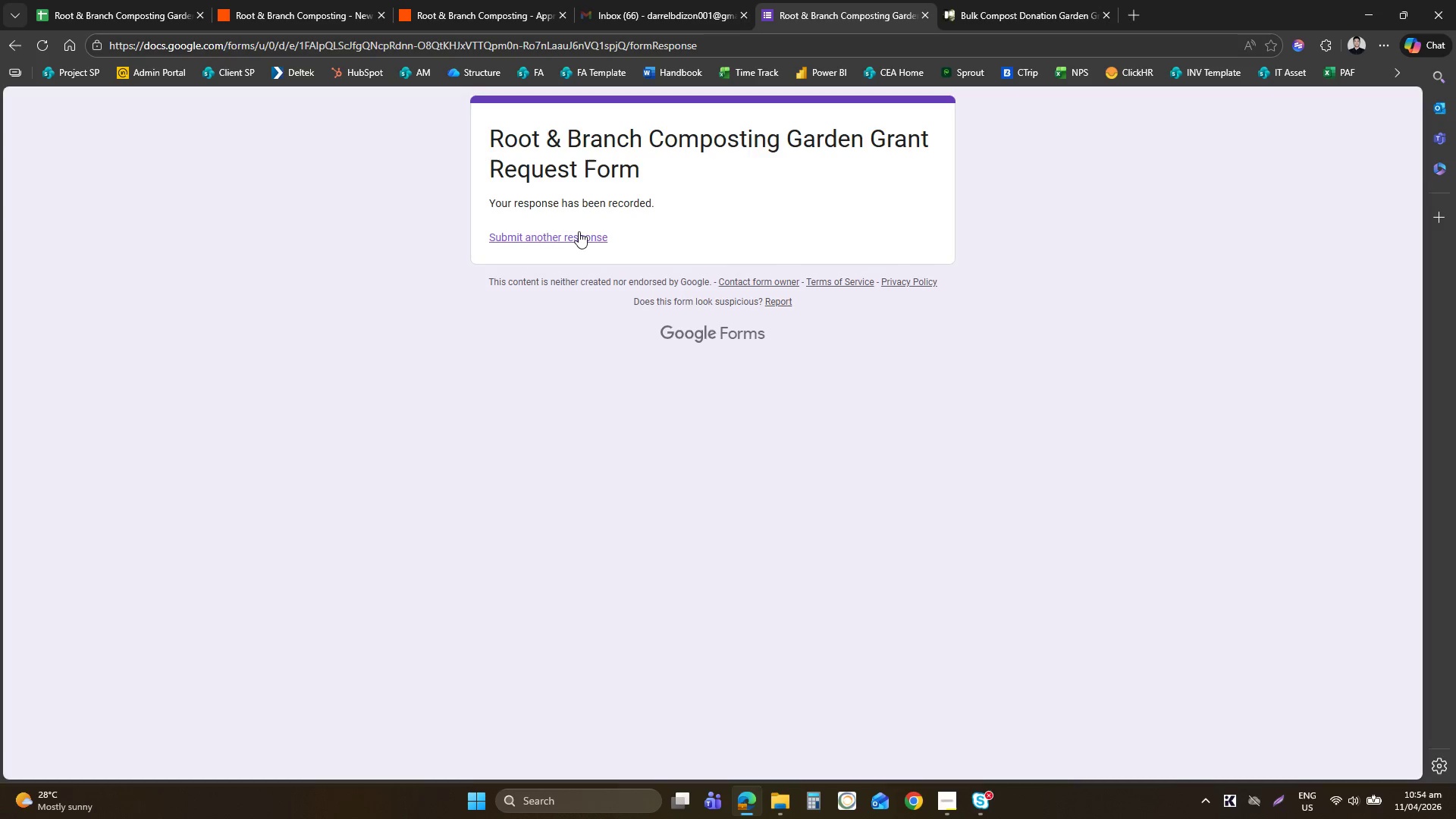 
left_click([579, 231])
 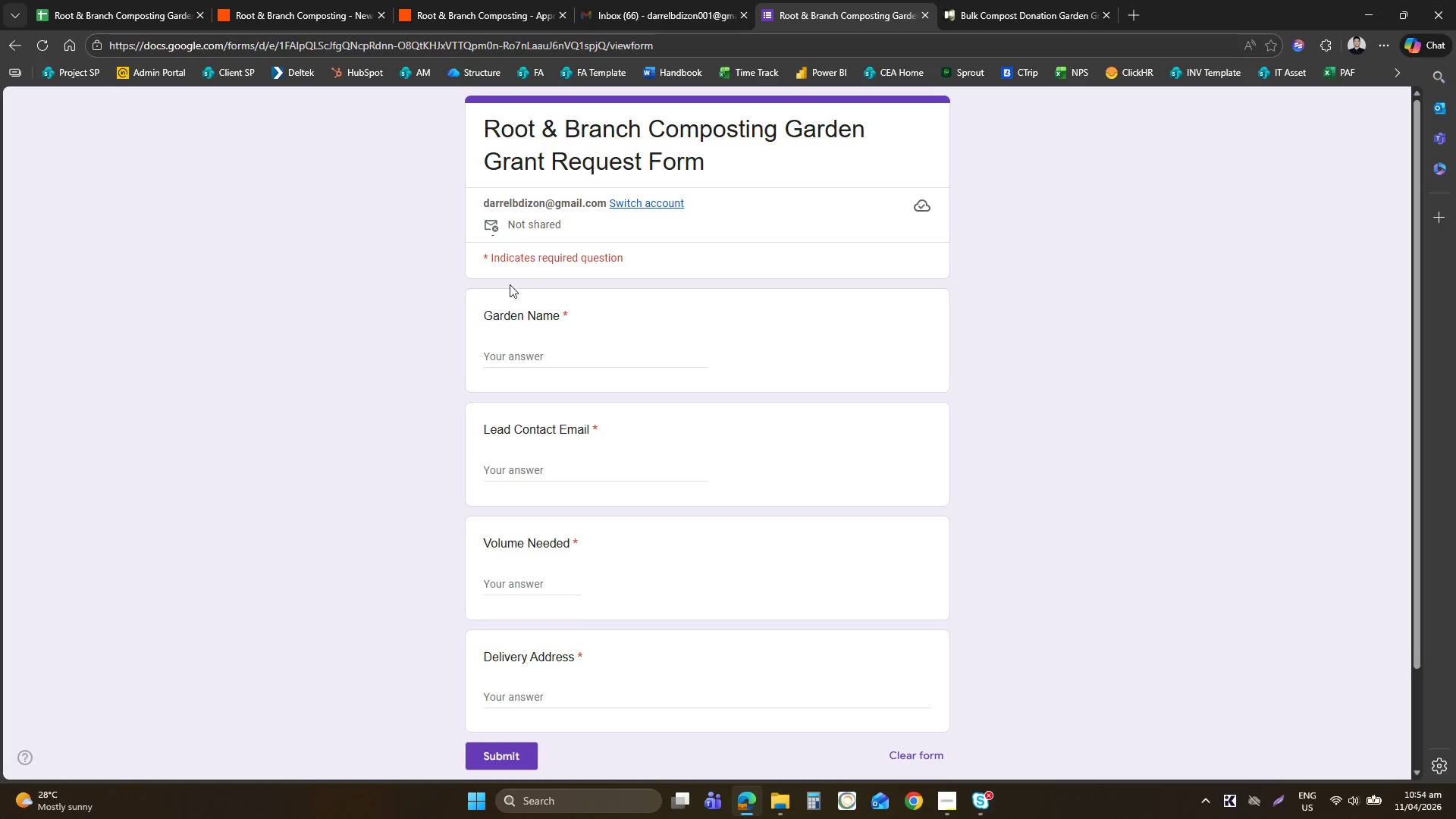 
left_click([535, 364])
 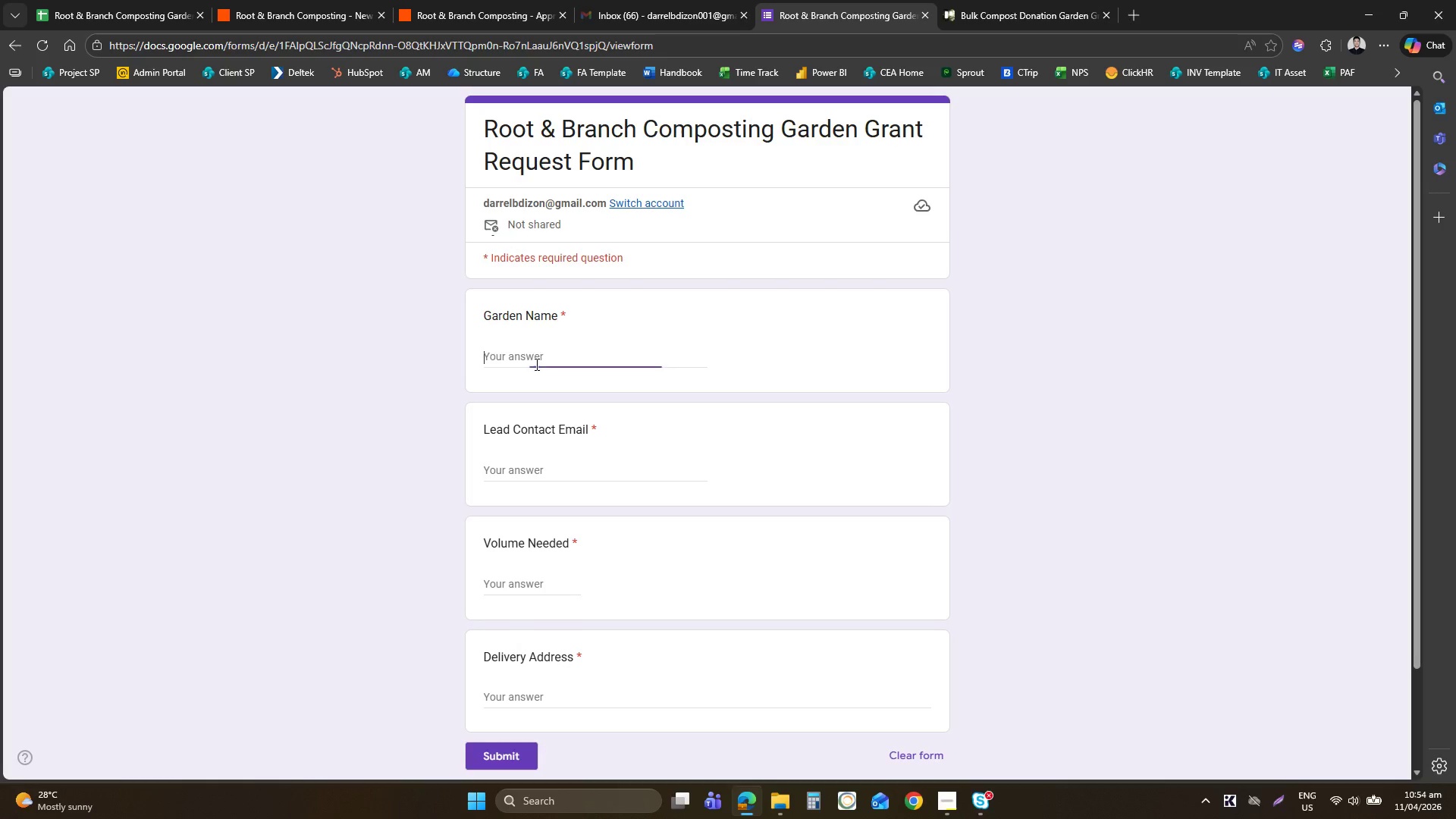 
type(Tst Case 6 - Small er)
key(Backspace)
key(Backspace)
type(rEQU)
key(Backspace)
key(Backspace)
key(Backspace)
key(Backspace)
type(Request - Duppl)
key(Backspace)
key(Backspace)
type(luca)
key(Backspace)
key(Backspace)
key(Backspace)
type(icate)
 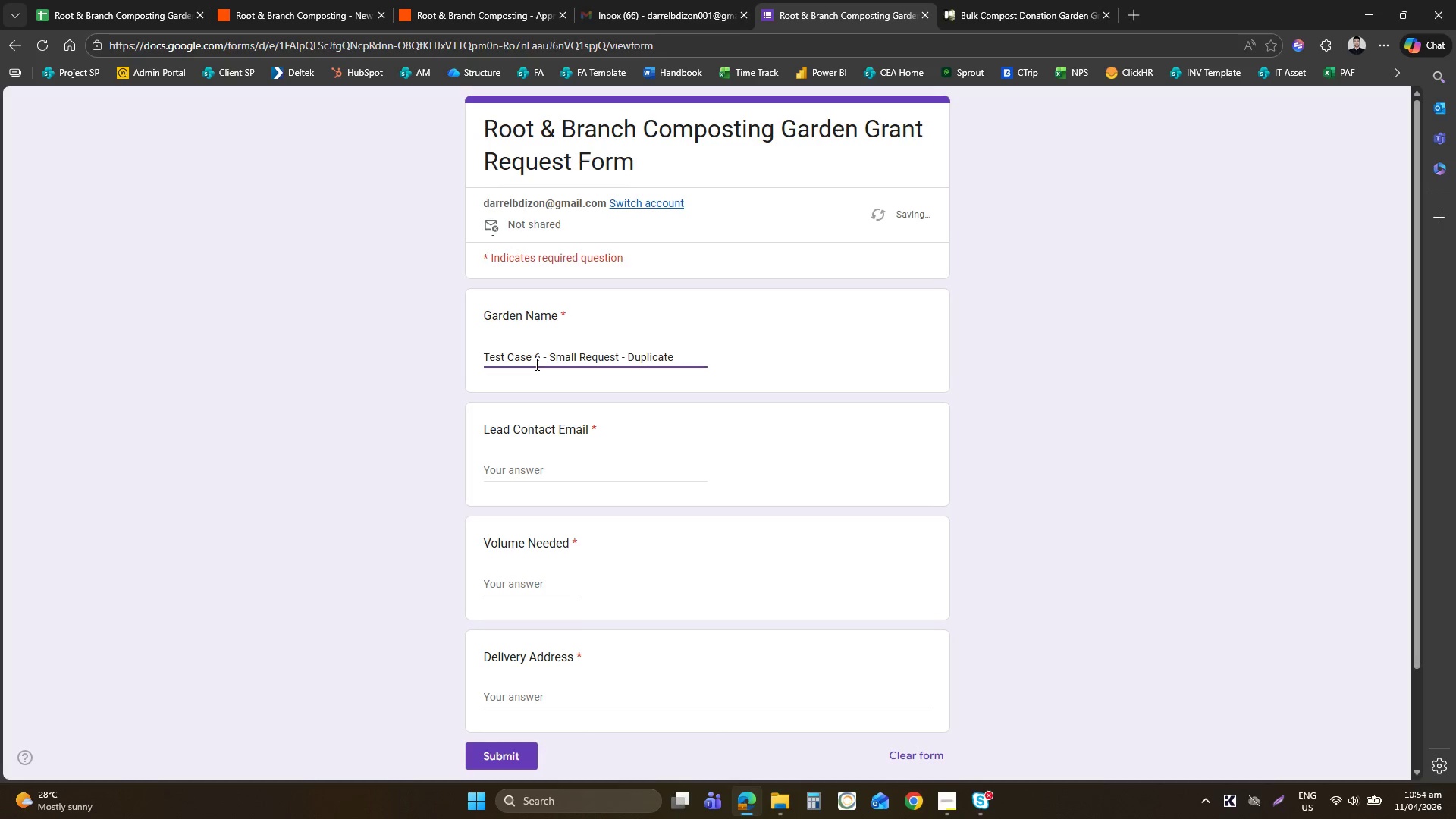 
left_click([554, 474])
 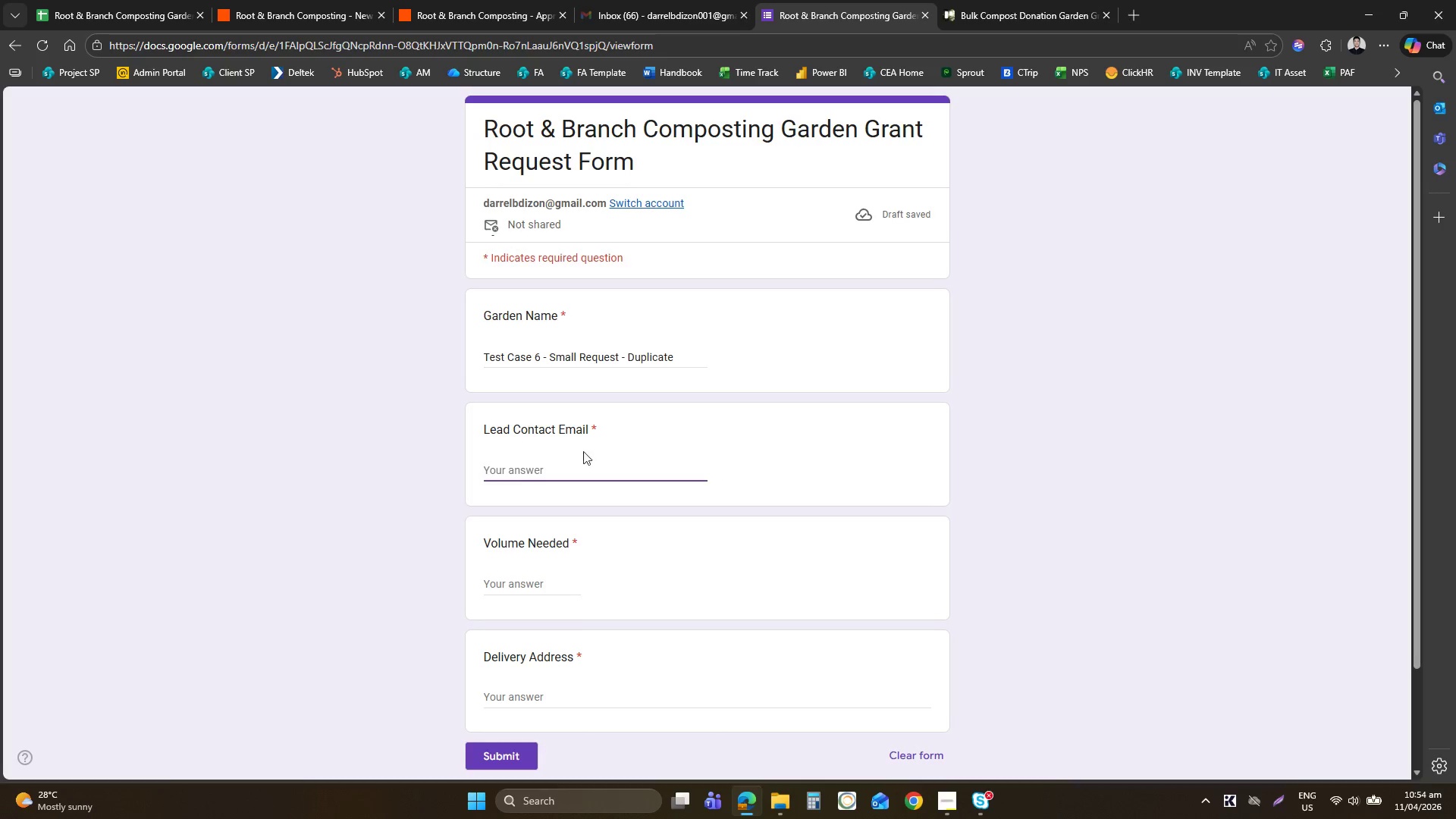 
left_click([690, 358])
 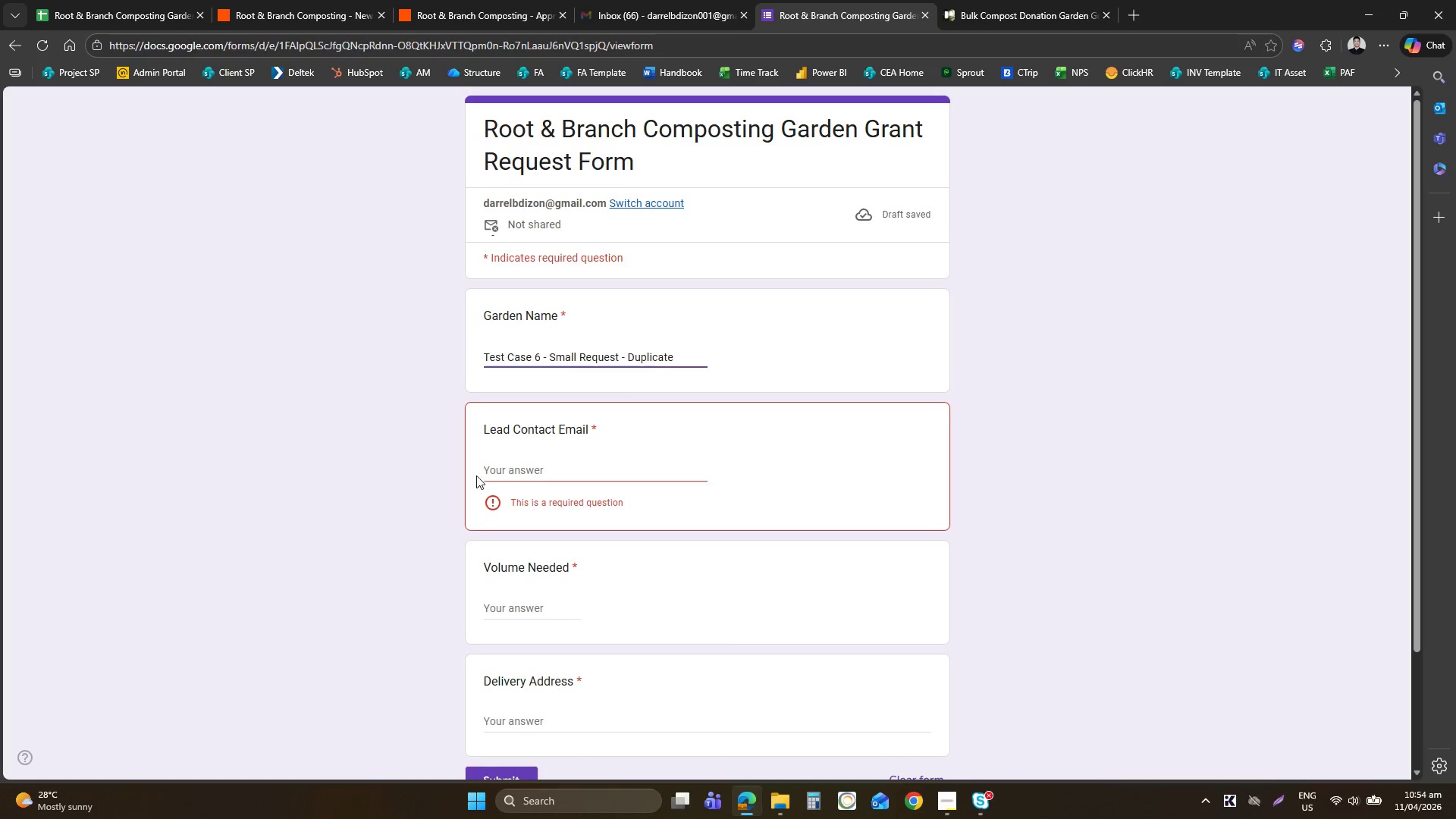 
left_click([532, 466])
 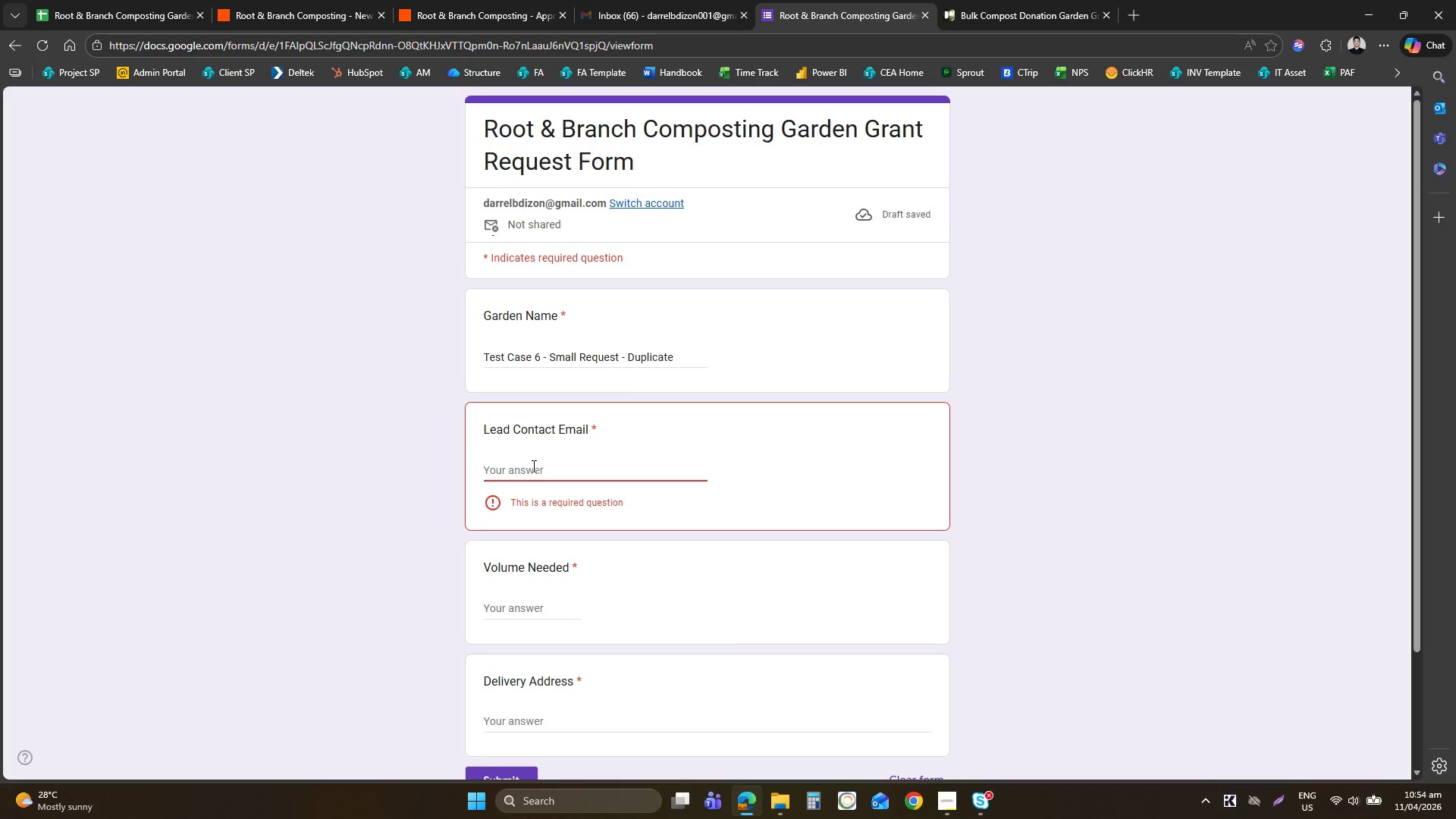 
type(da)
 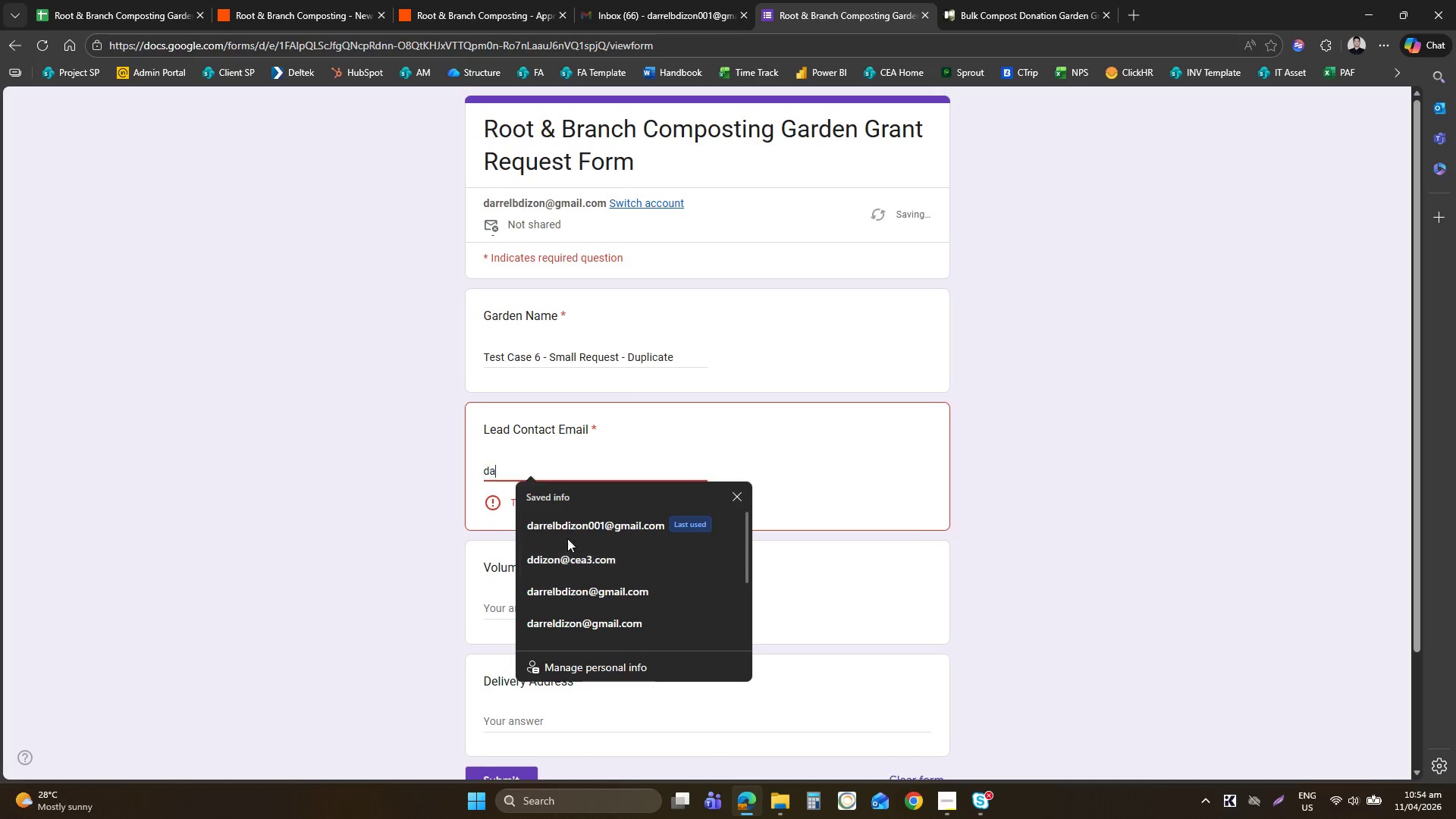 
left_click([588, 517])
 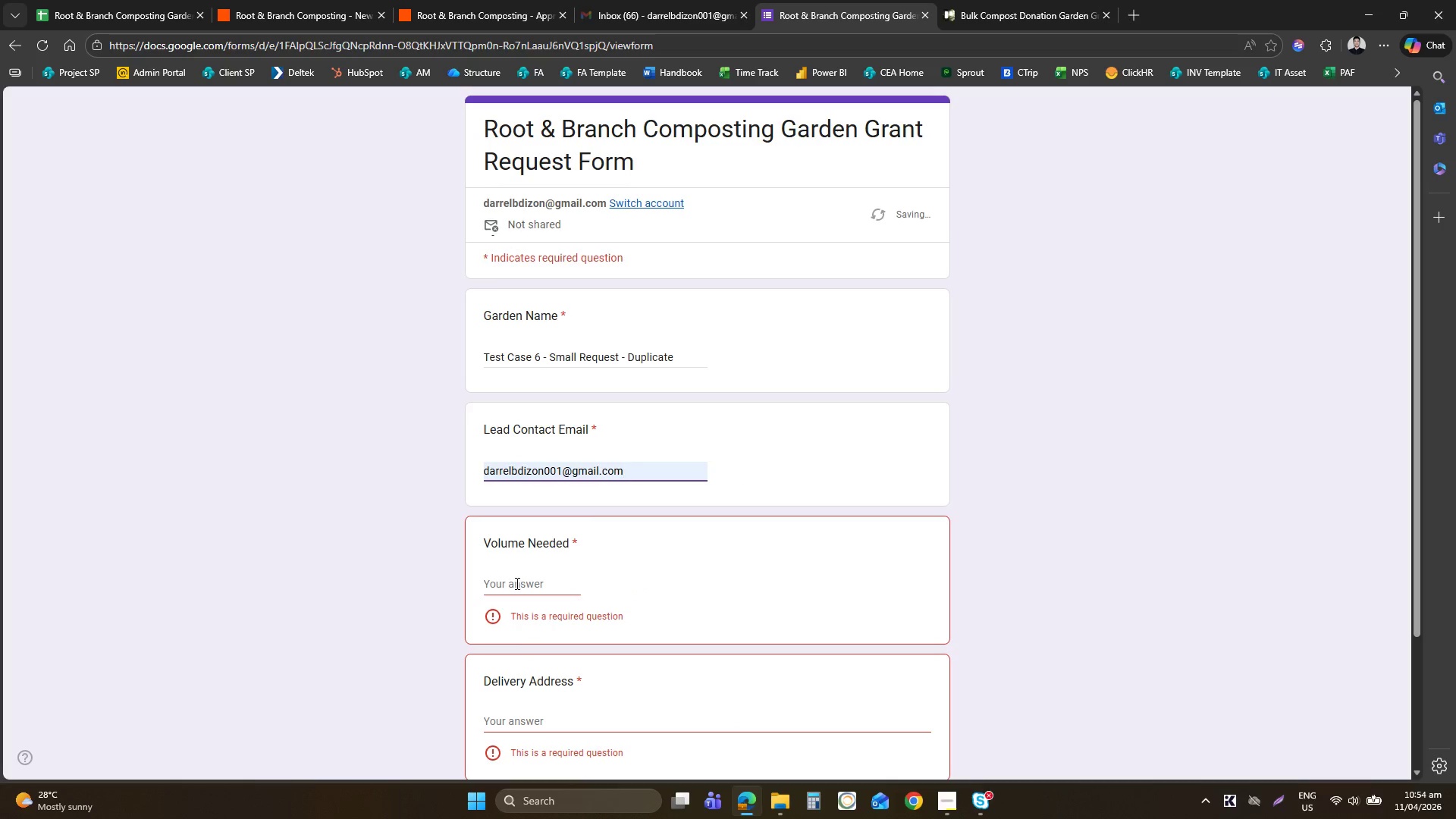 
left_click([516, 583])
 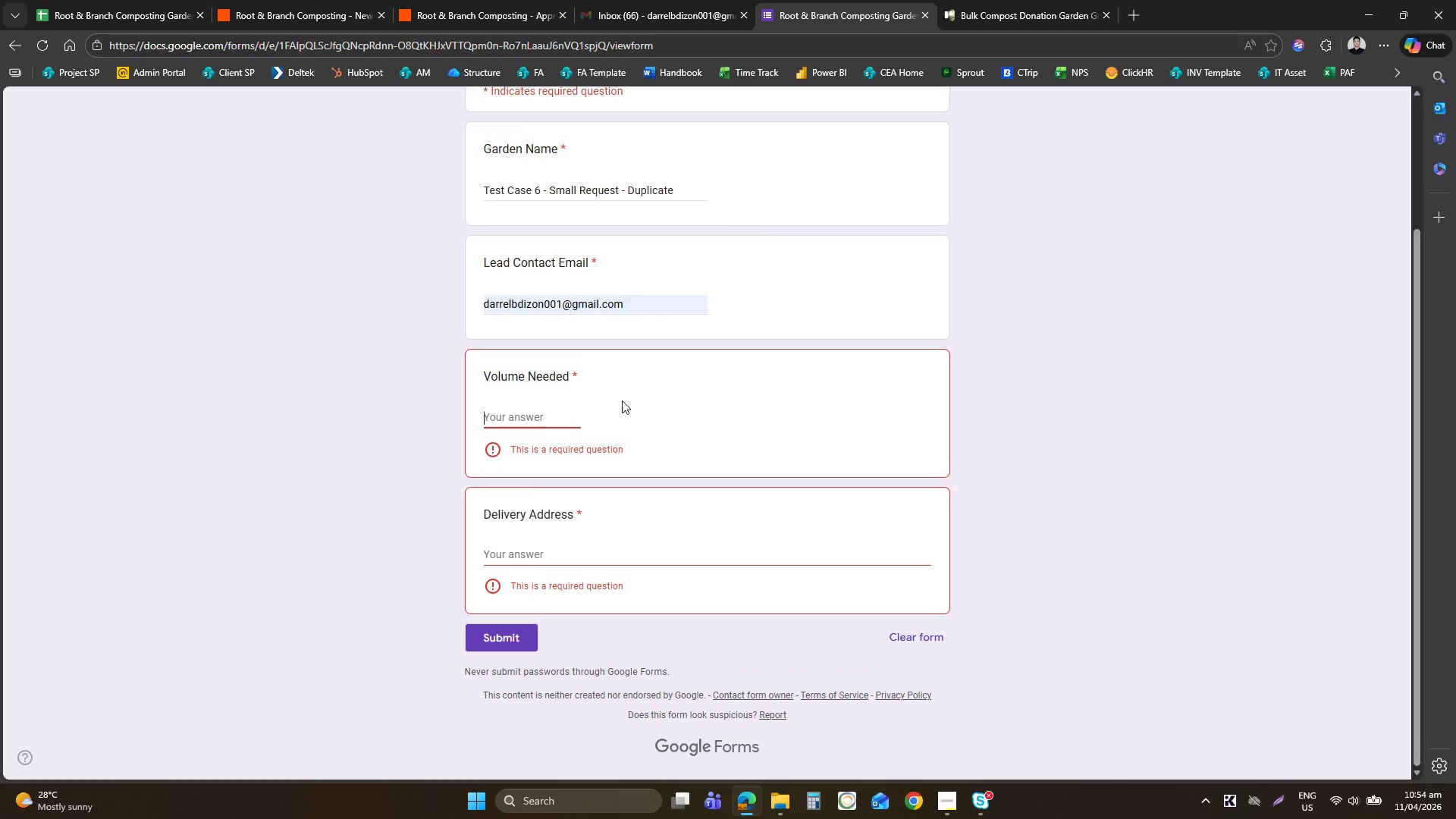 
key(2)
 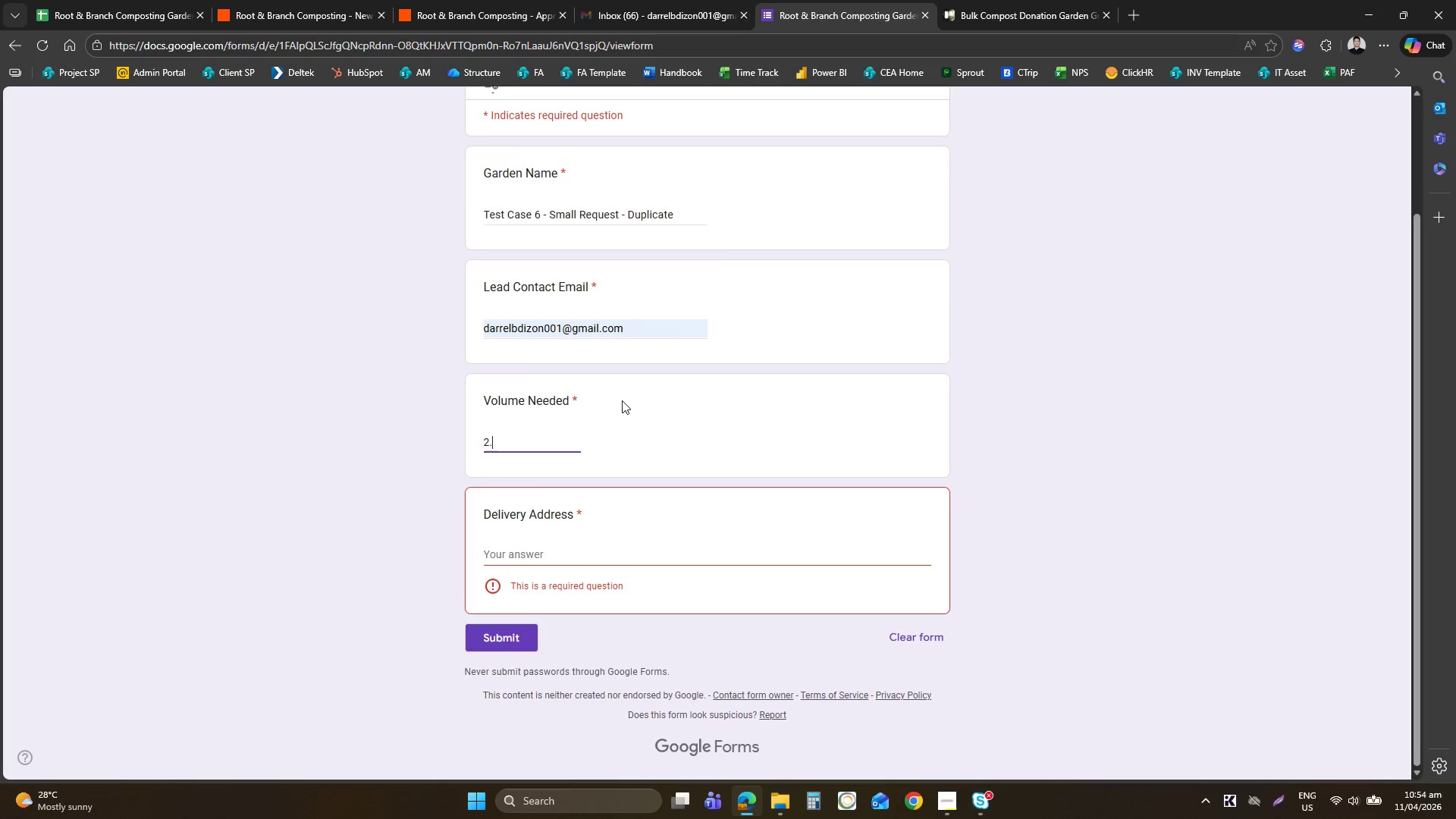 
key(Period)
 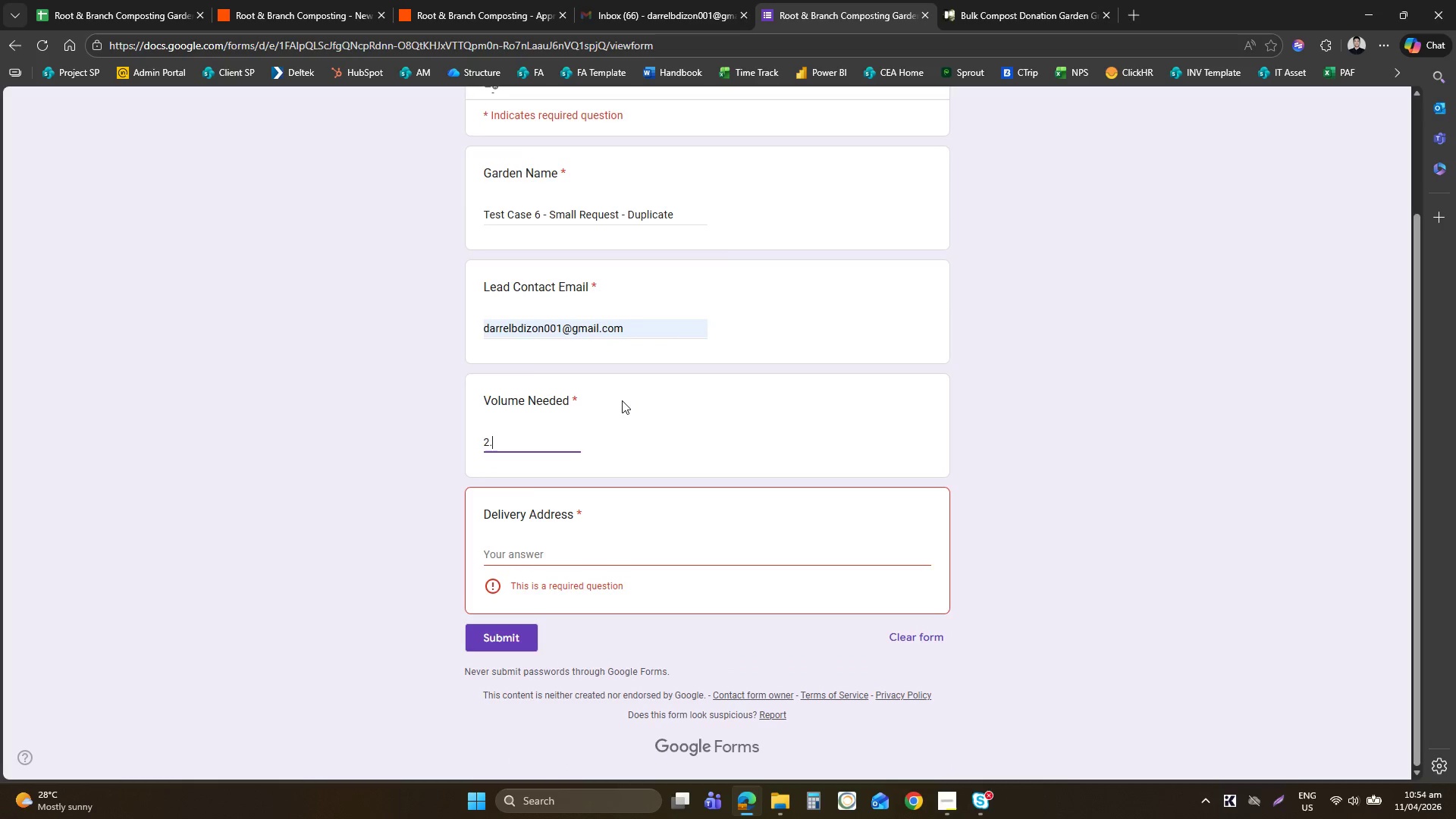 
key(8)
 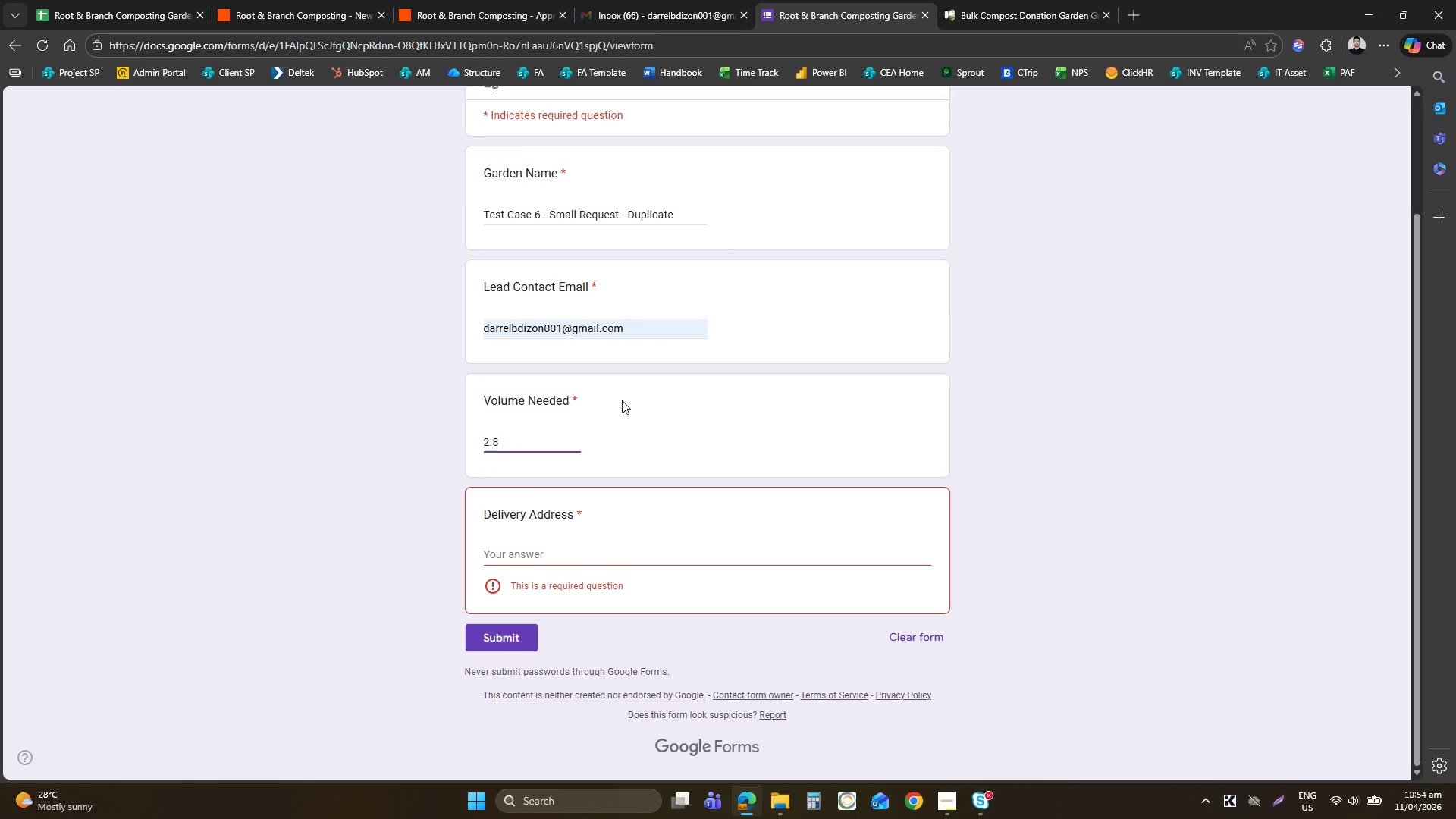 
key(Backspace)
 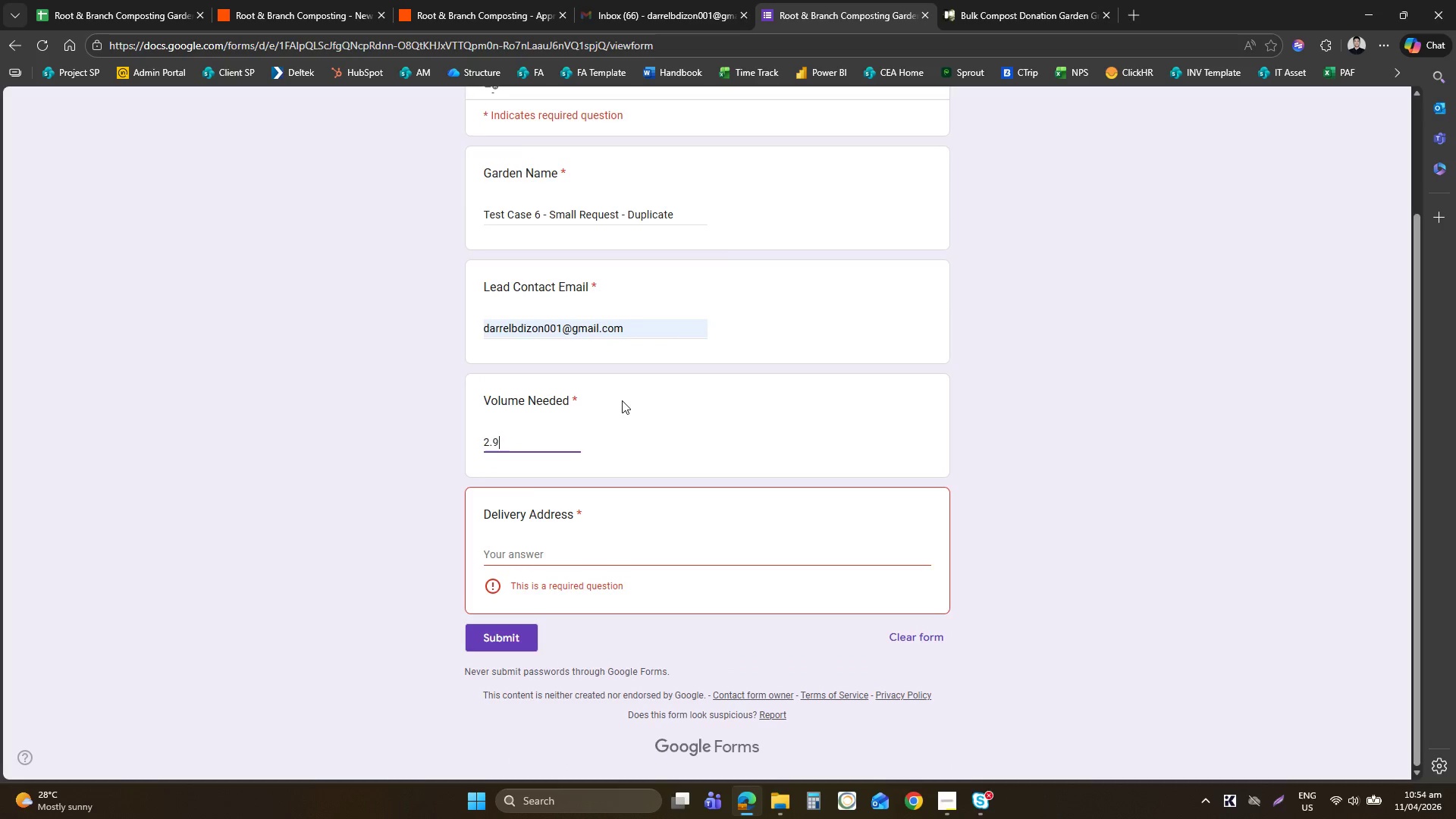 
key(9)
 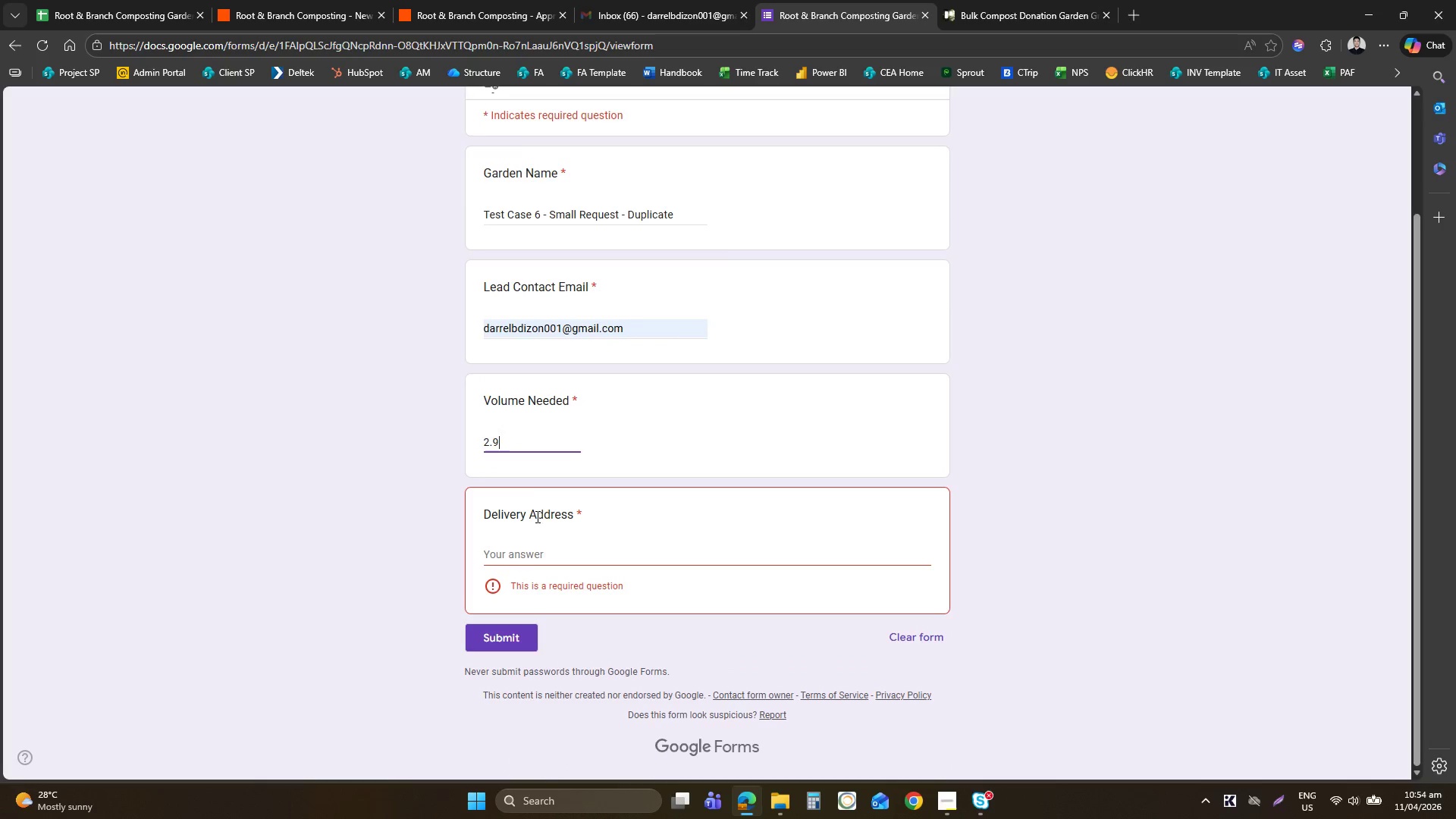 
left_click([521, 564])
 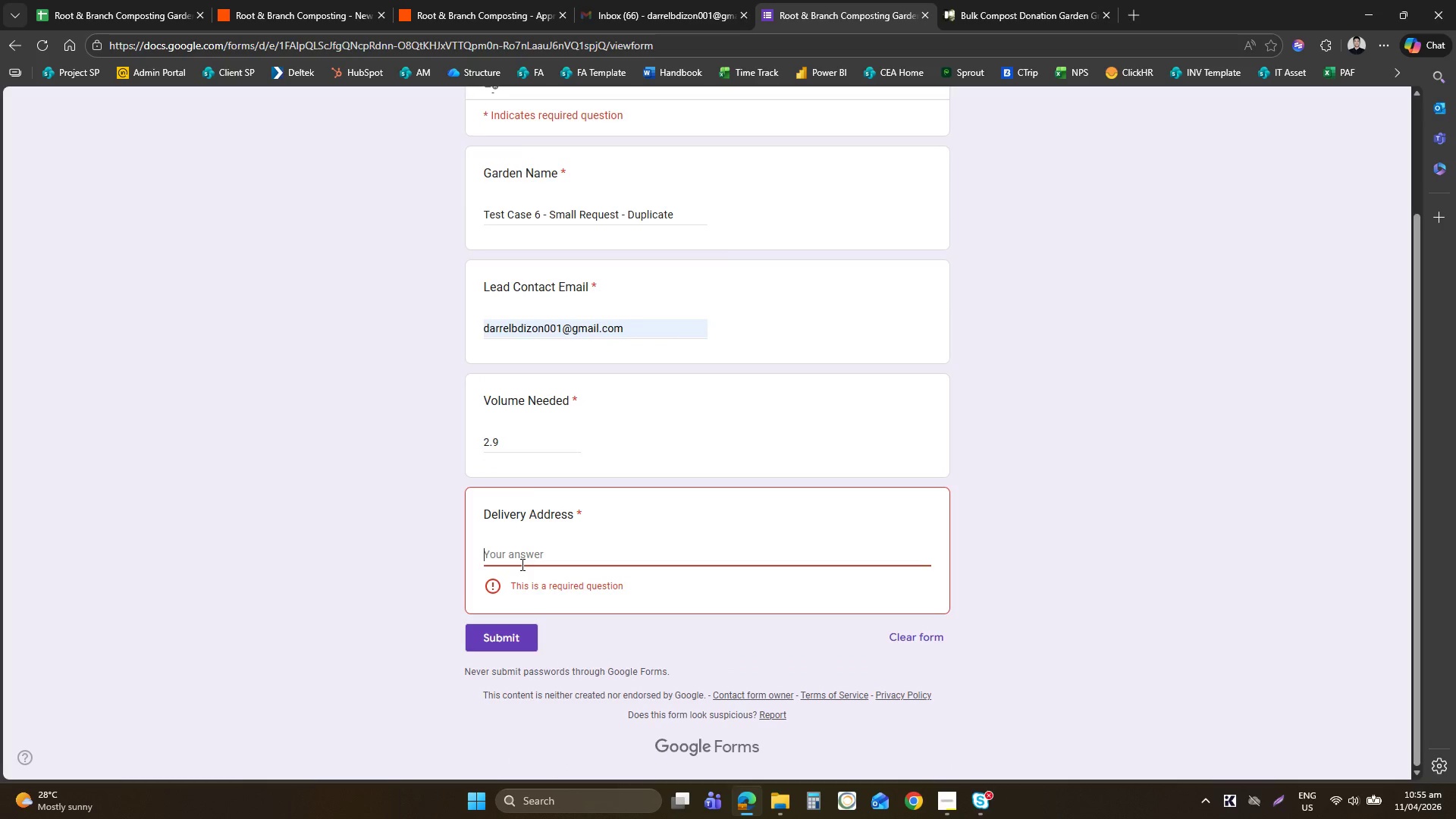 
wait(5.62)
 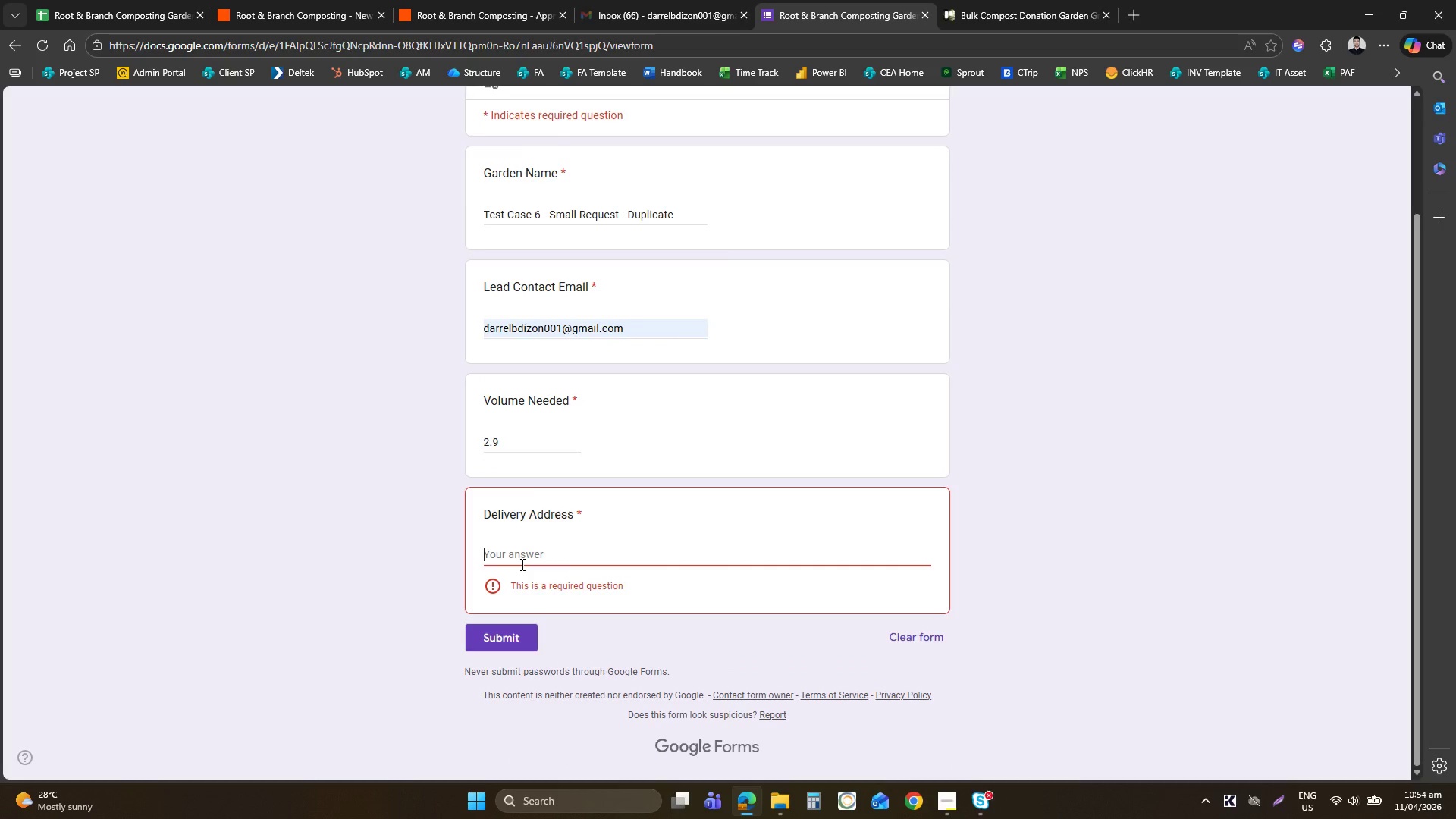 
hold_key(key=ShiftLeft, duration=1.5)
 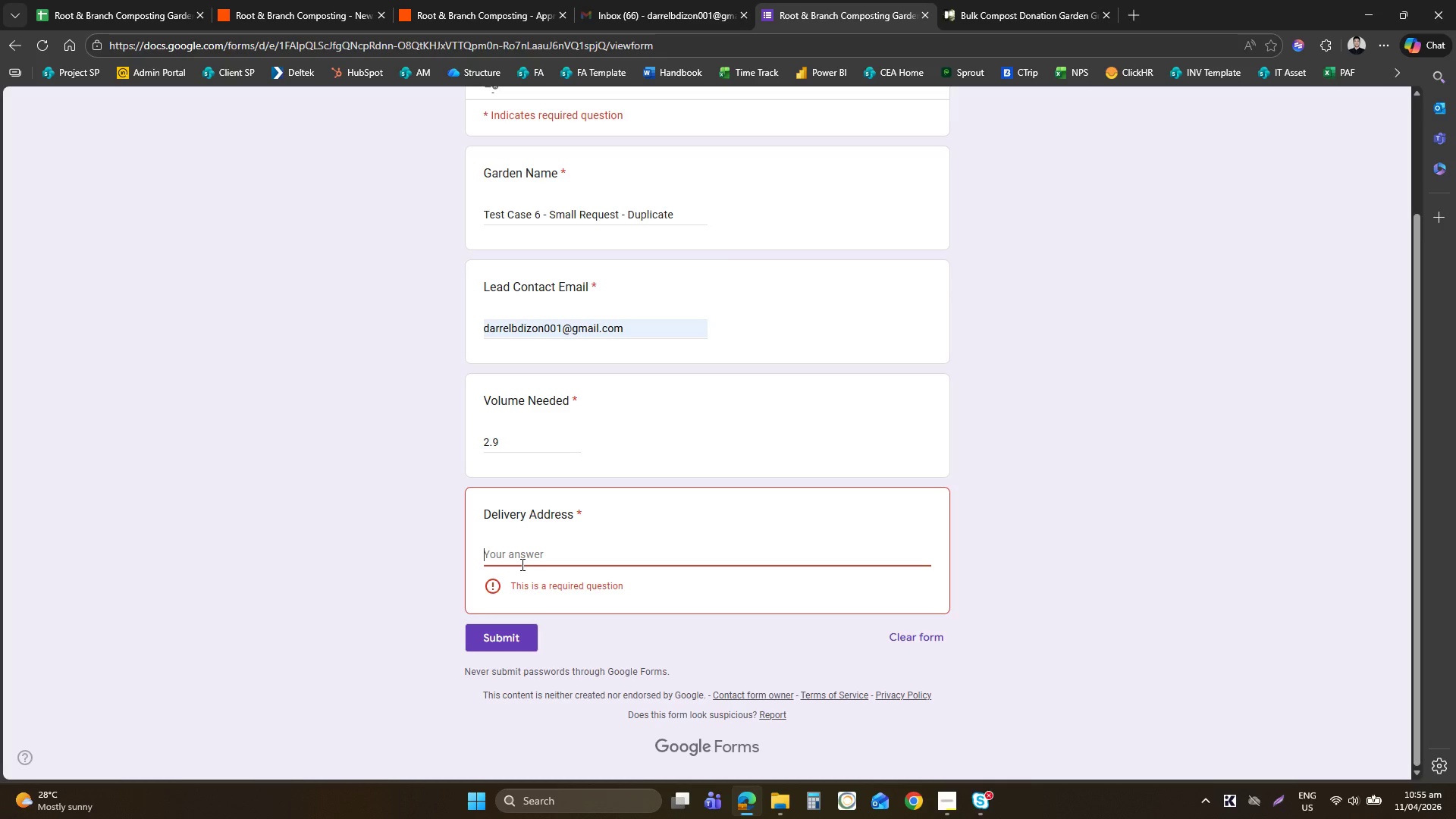 
hold_key(key=ShiftLeft, duration=1.5)
 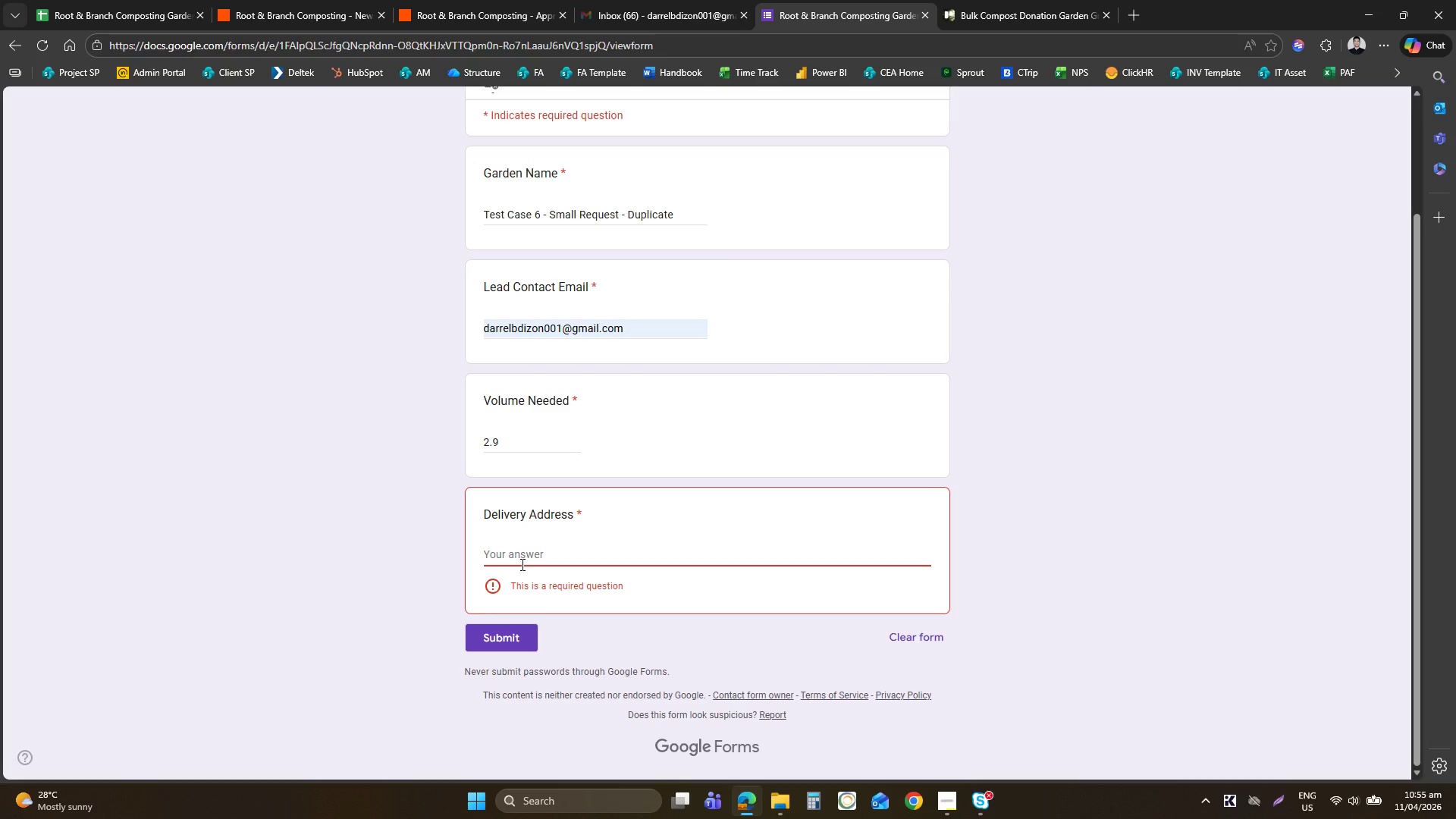 
hold_key(key=ShiftLeft, duration=1.51)
 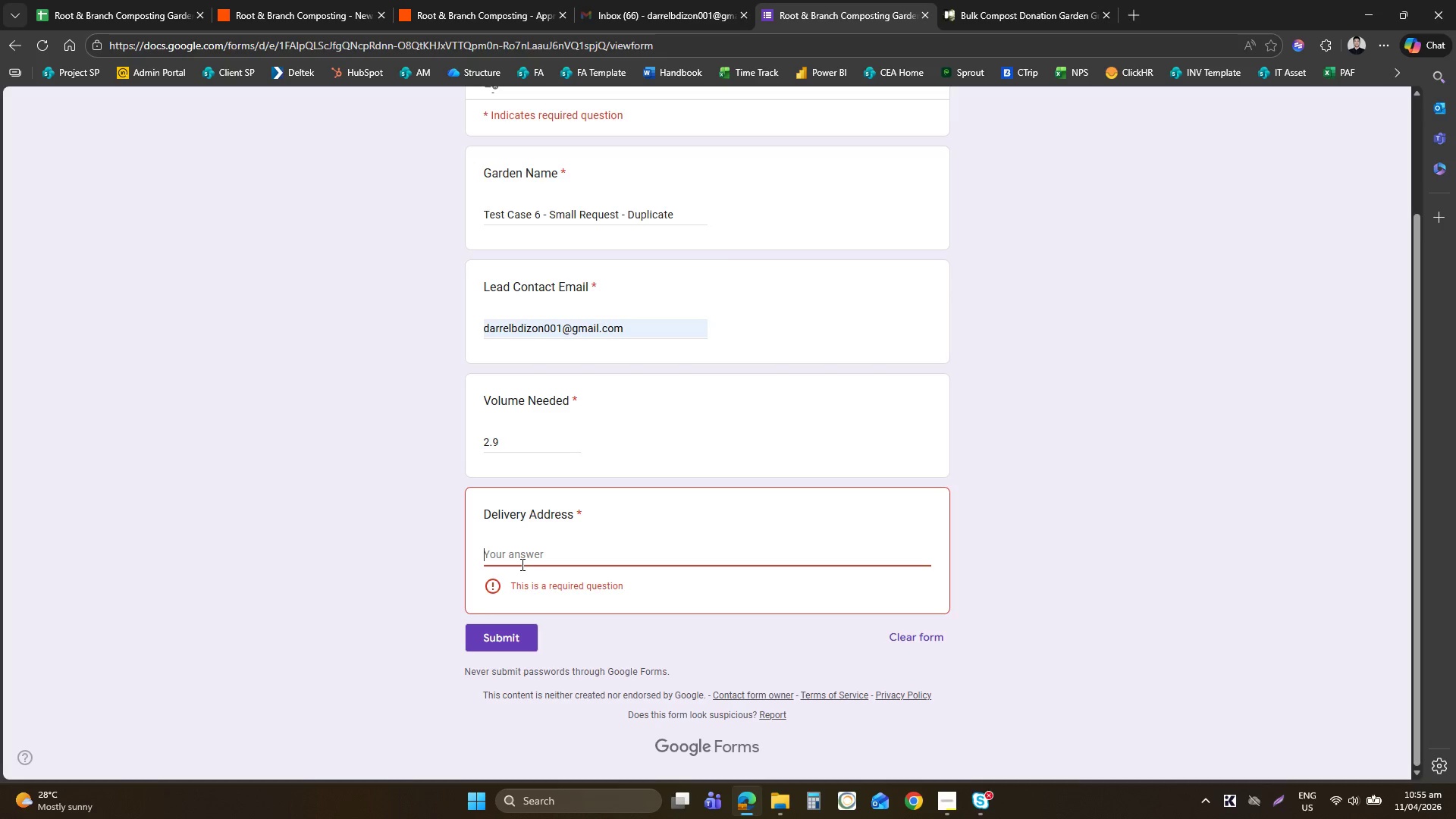 
hold_key(key=ShiftLeft, duration=1.53)
 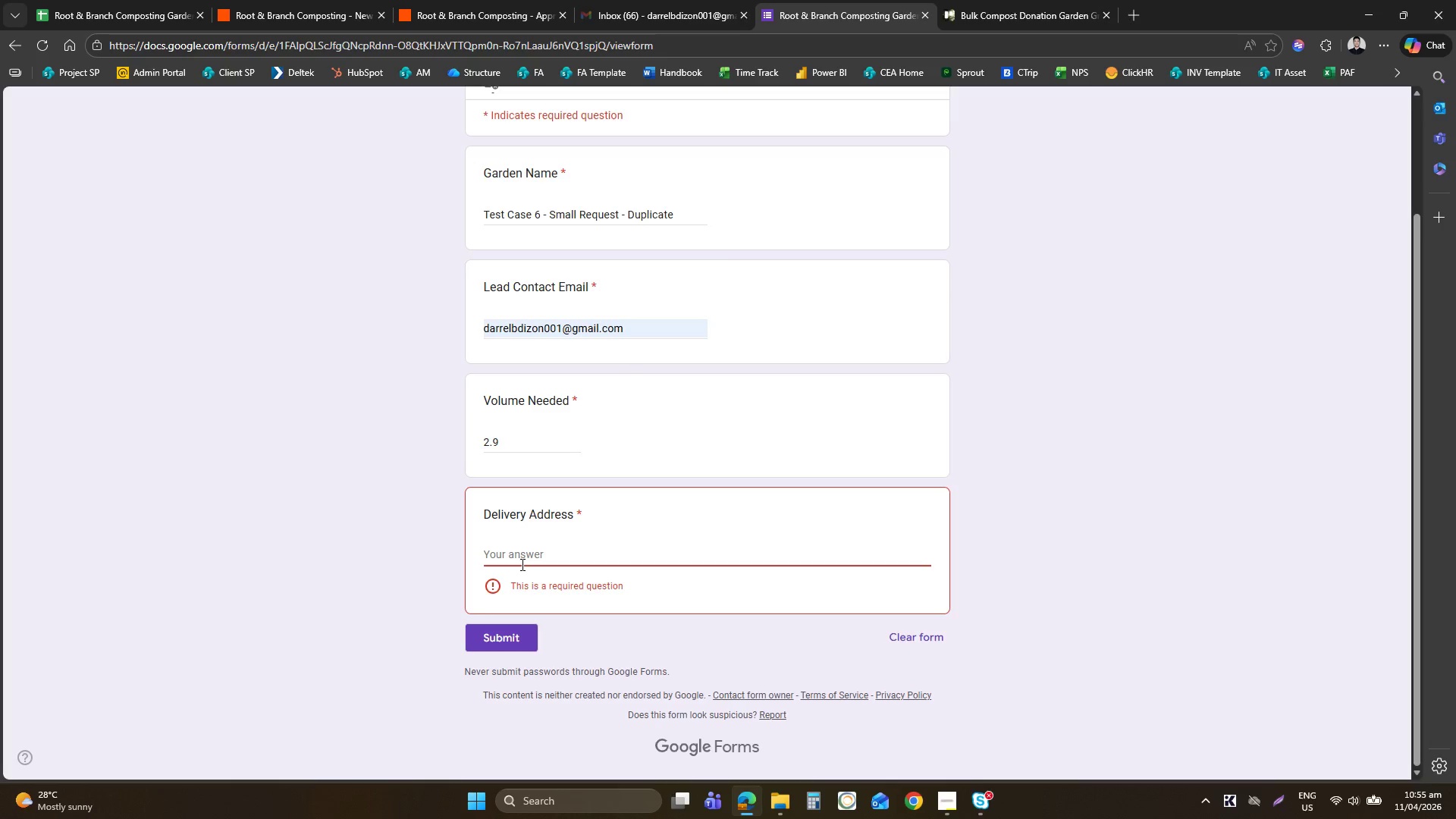 
hold_key(key=ShiftLeft, duration=1.51)
 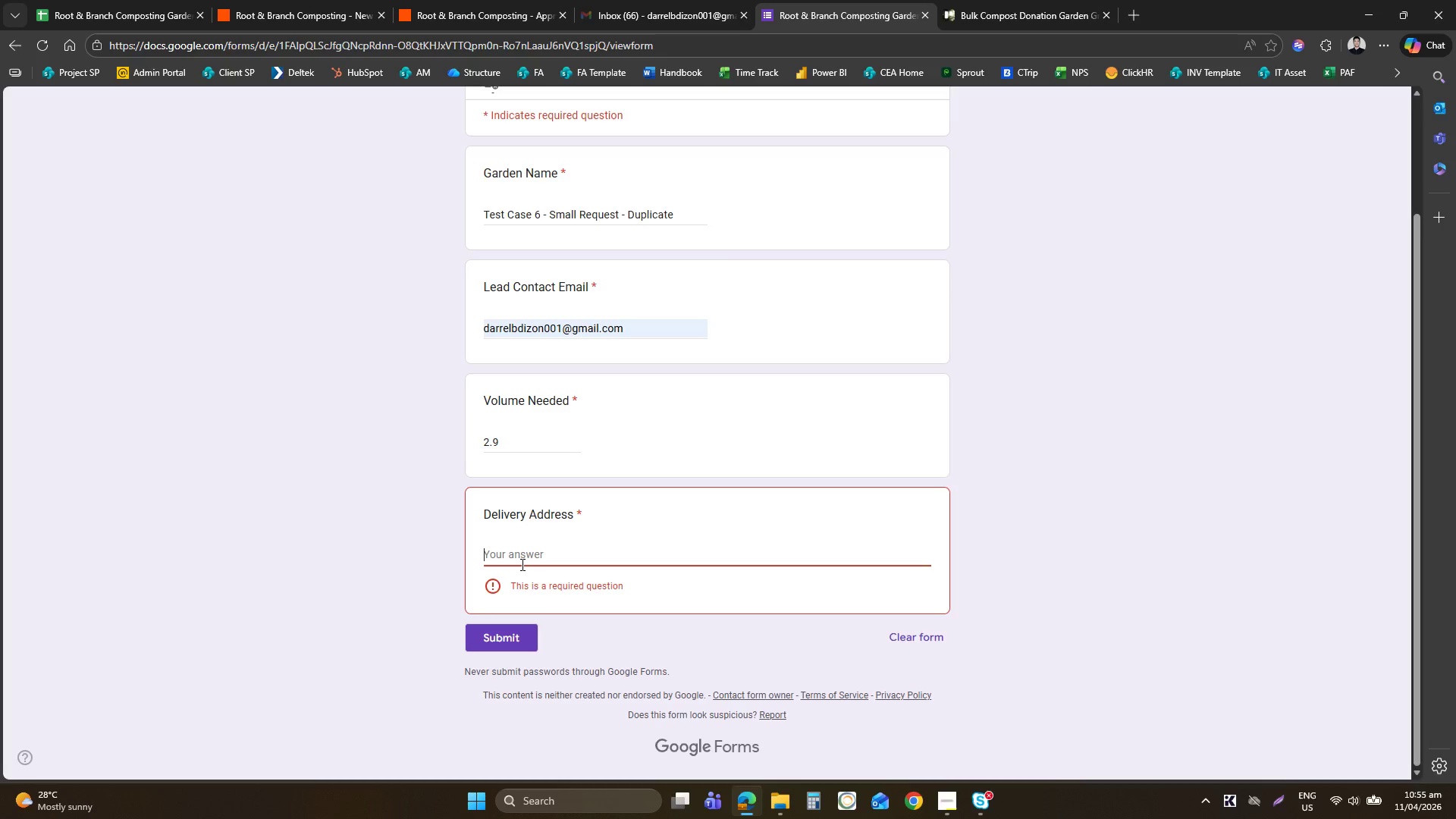 
hold_key(key=ShiftLeft, duration=1.5)
 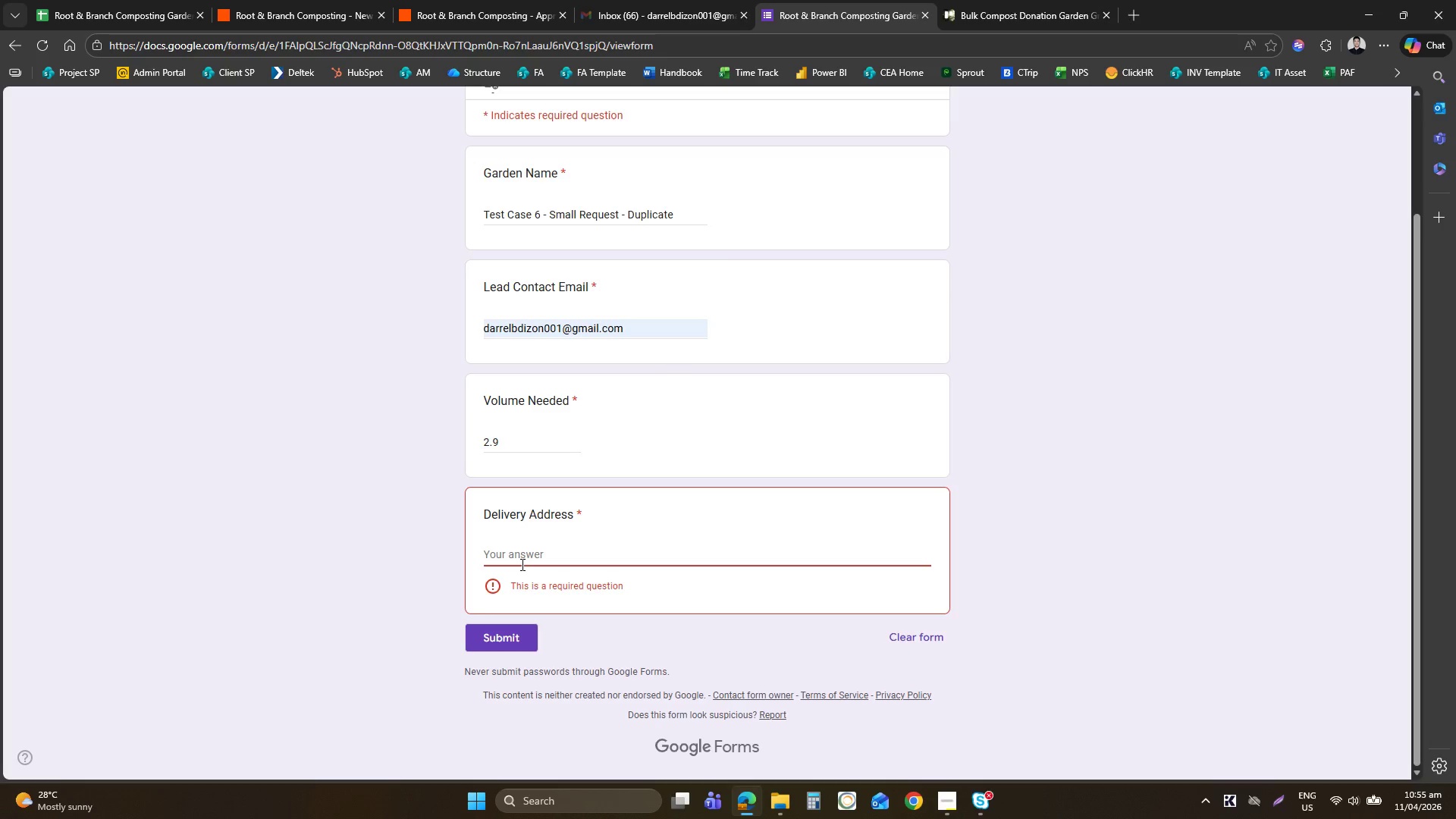 
hold_key(key=ShiftLeft, duration=1.5)
 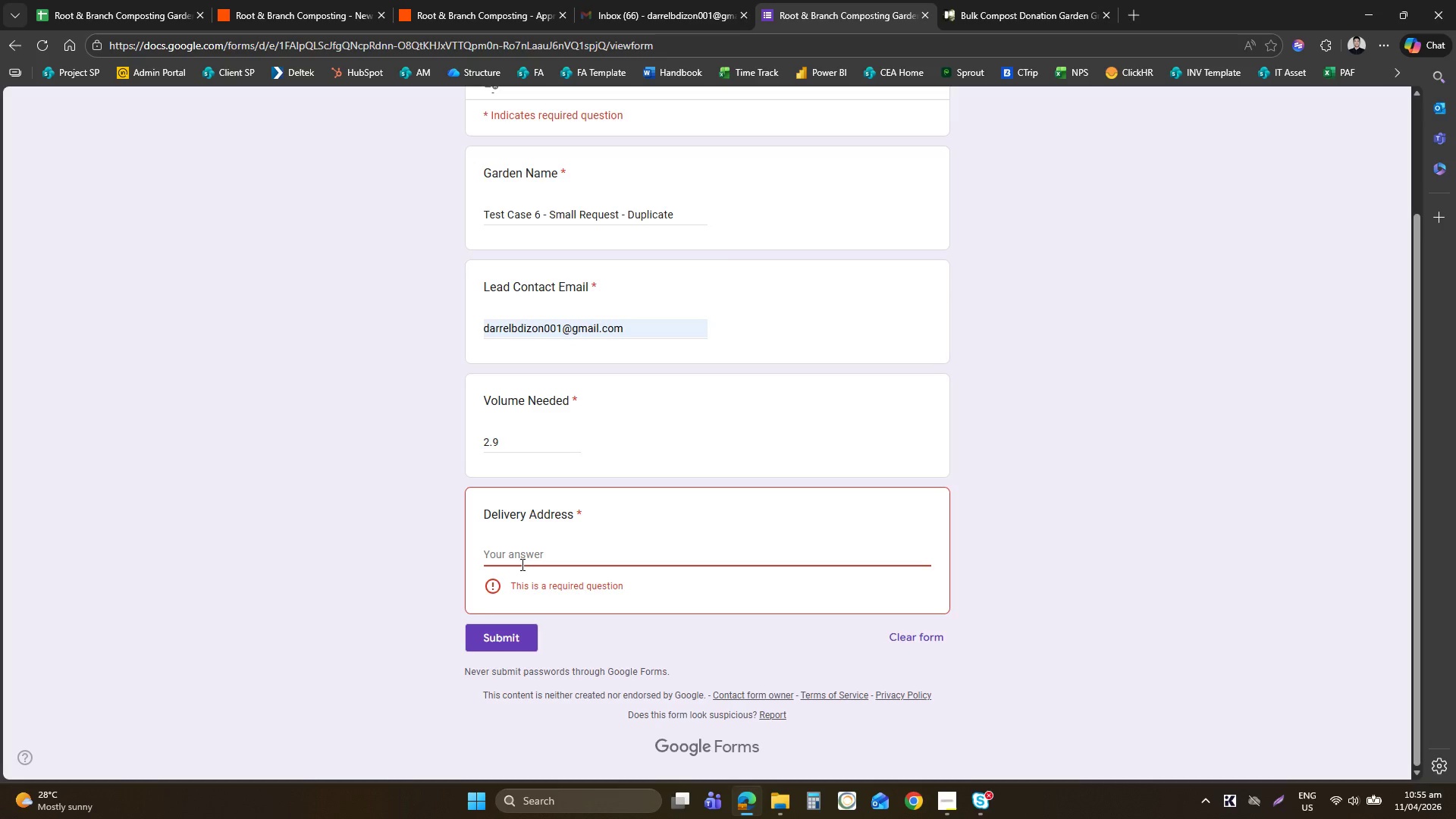 
hold_key(key=ShiftLeft, duration=1.5)
 